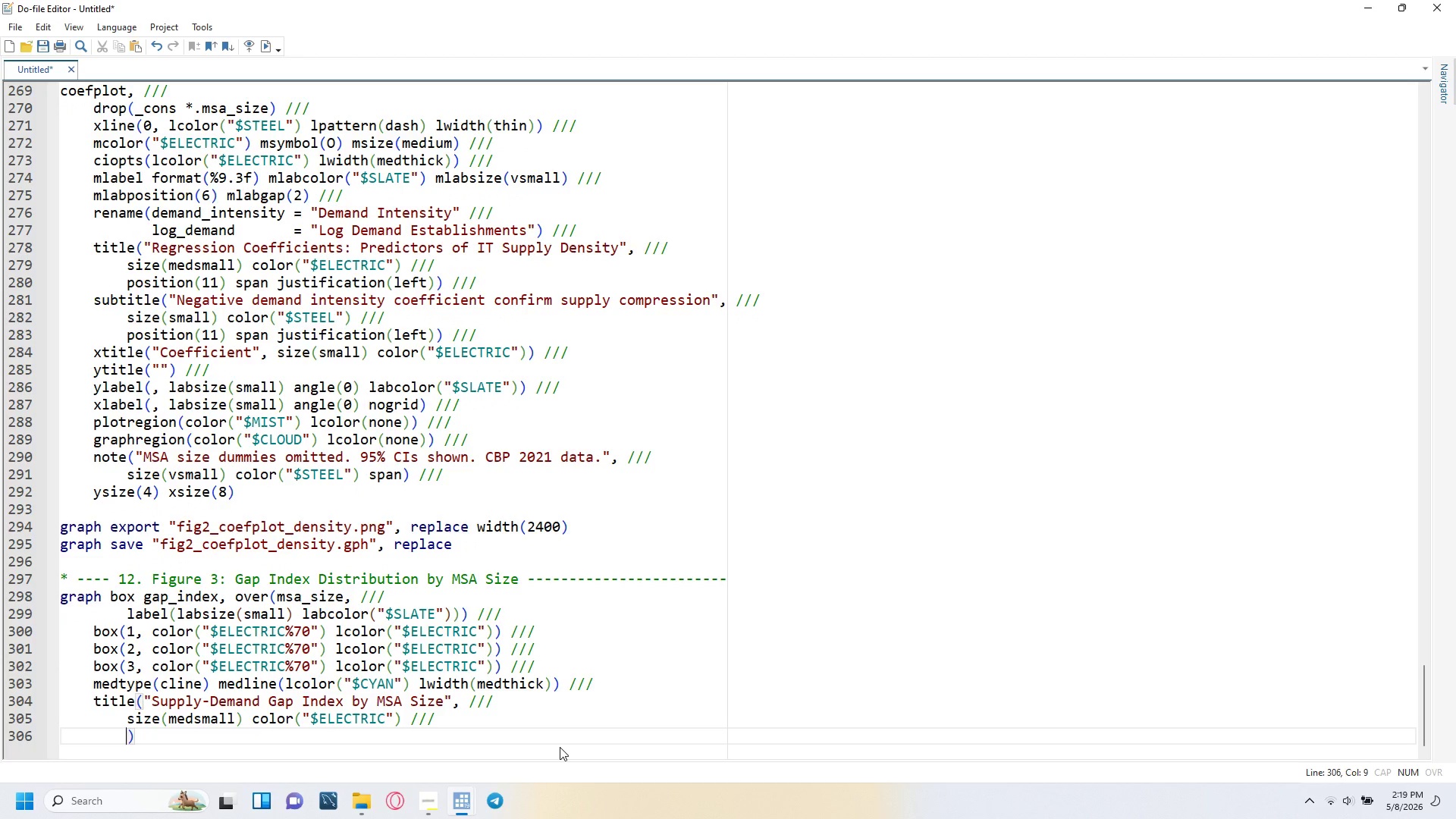 
type(position(11)
 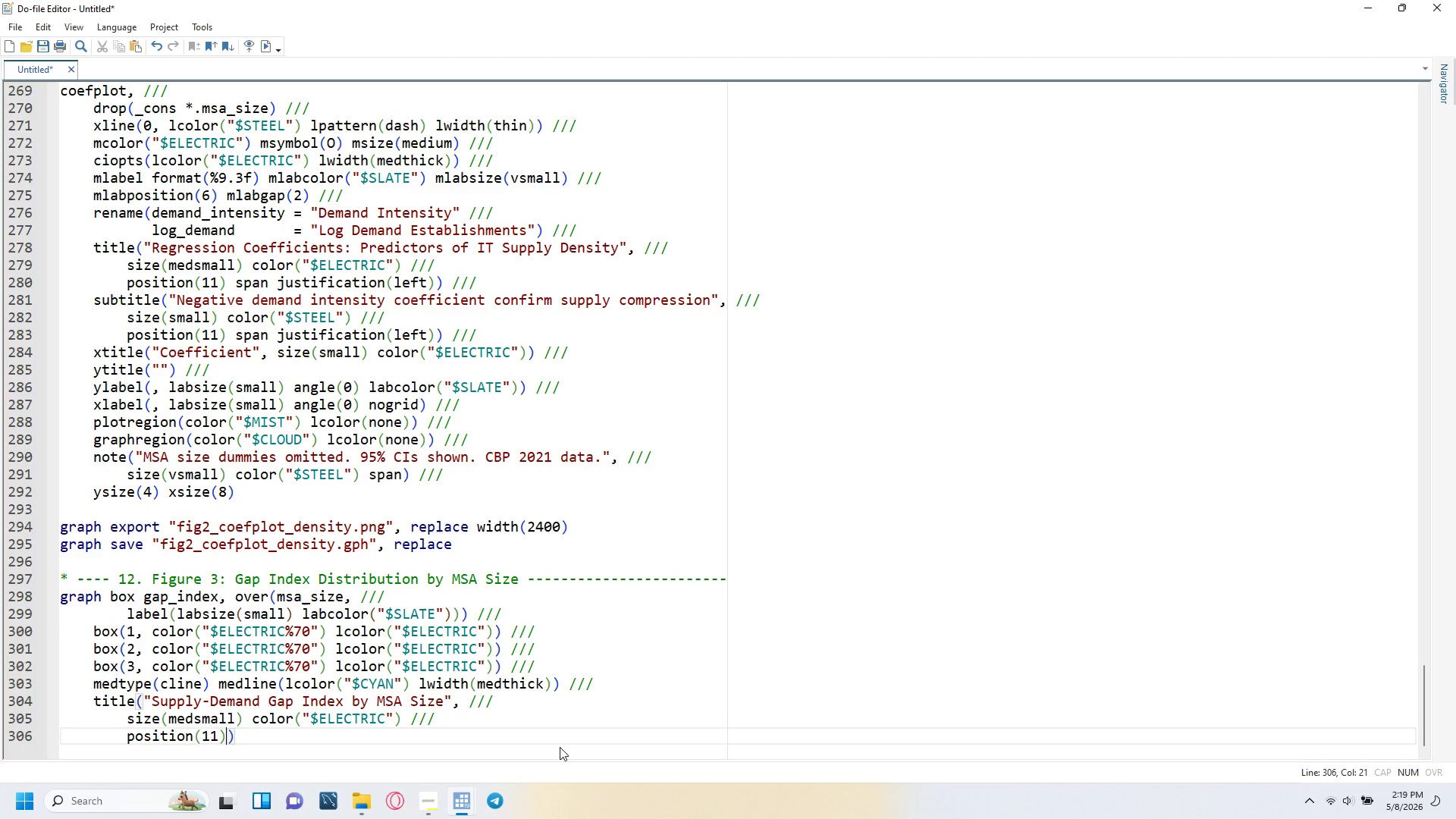 
 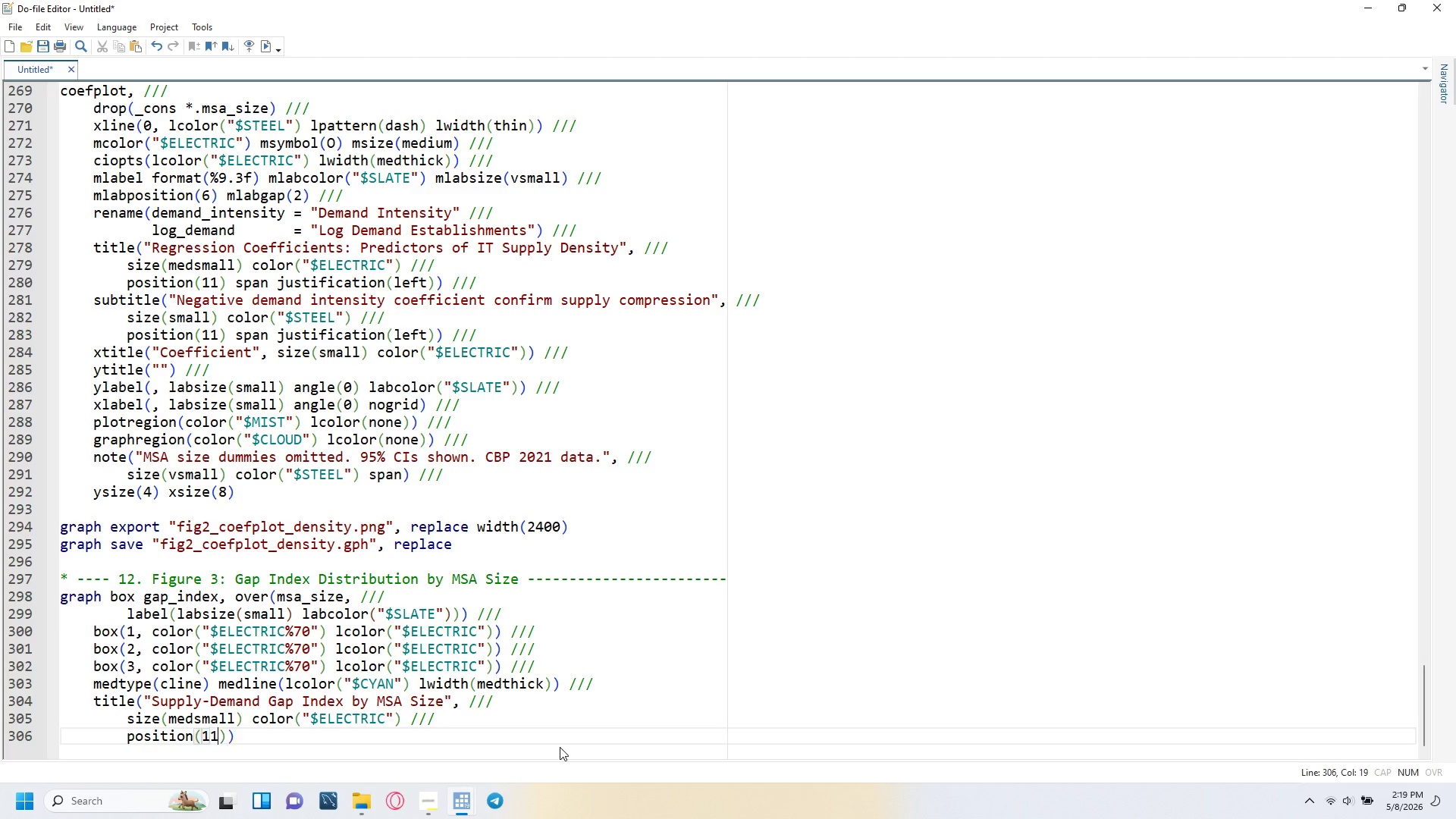 
key(ArrowRight)
 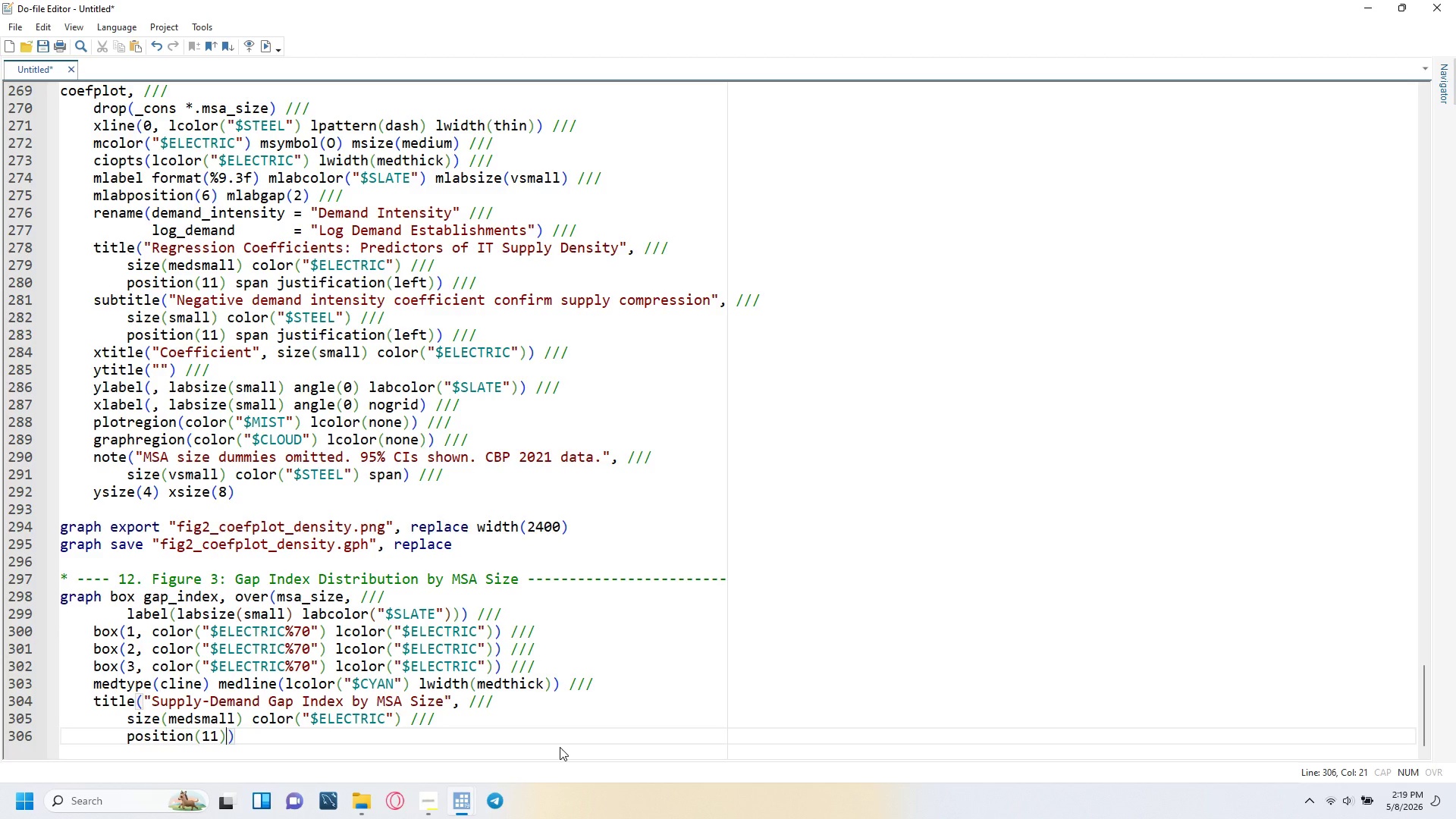 
type( span()
key(Backspace)
type( justification(left)
 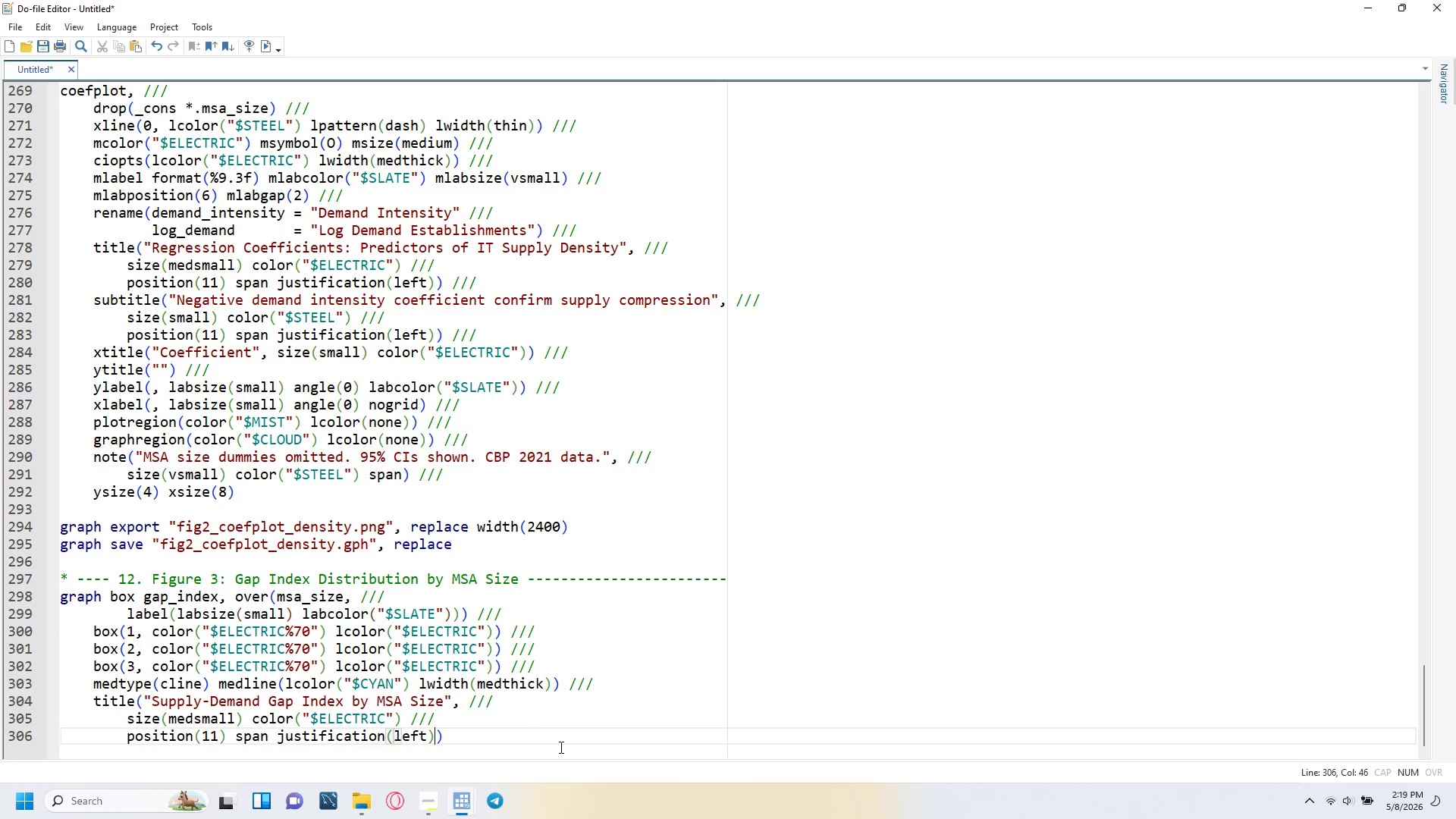 
 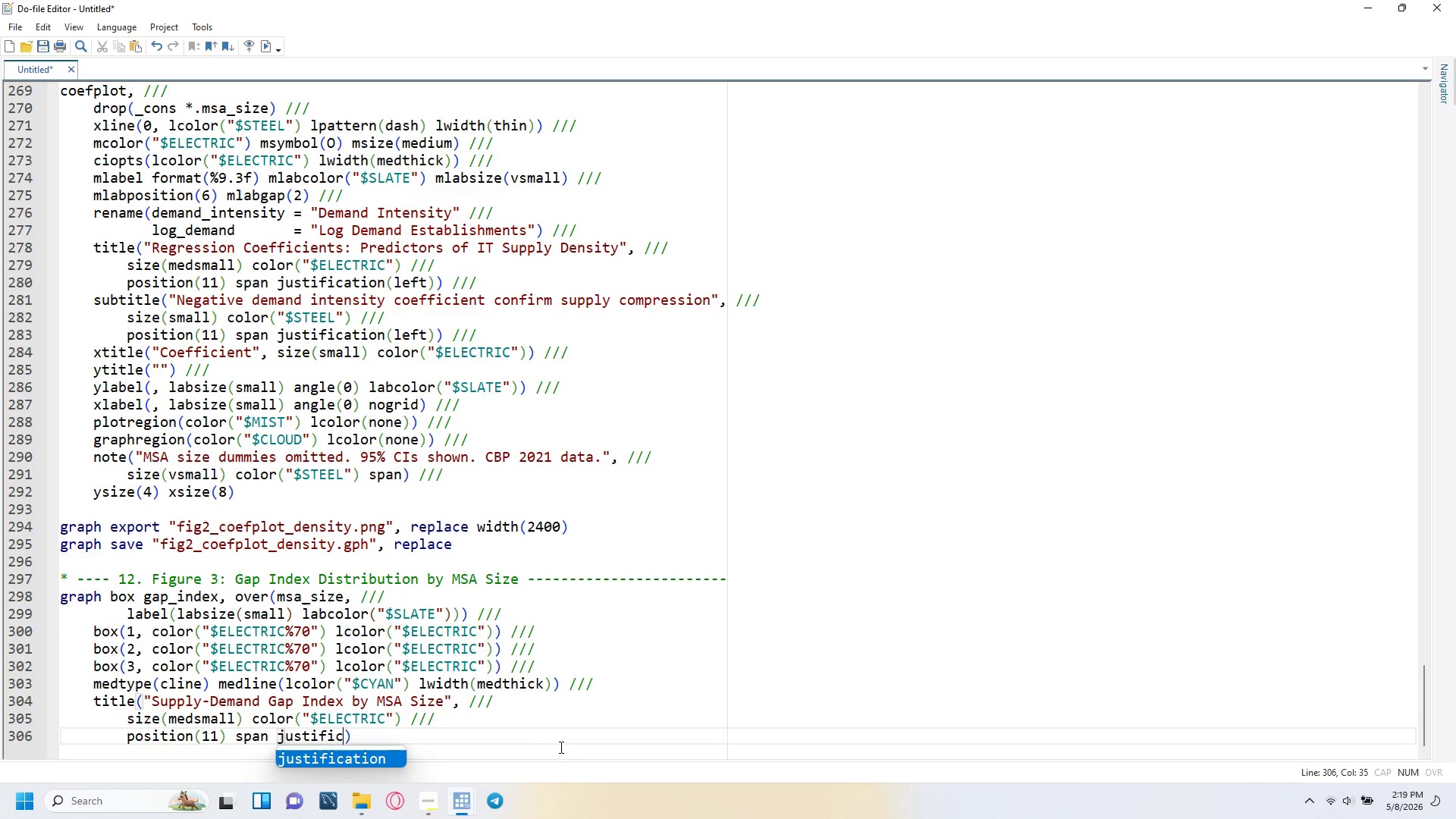 
key(ArrowRight)
 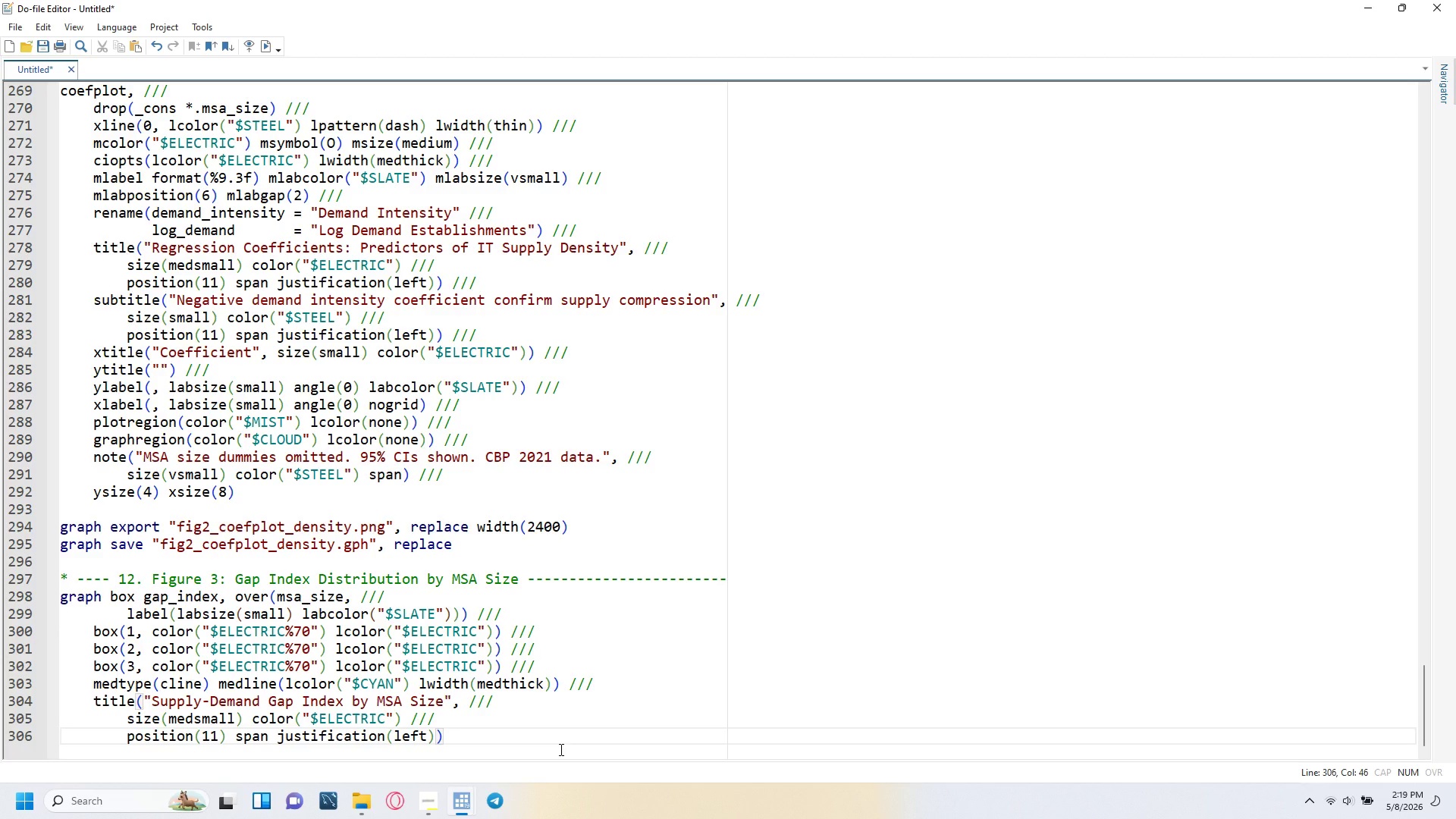 
key(ArrowRight)
 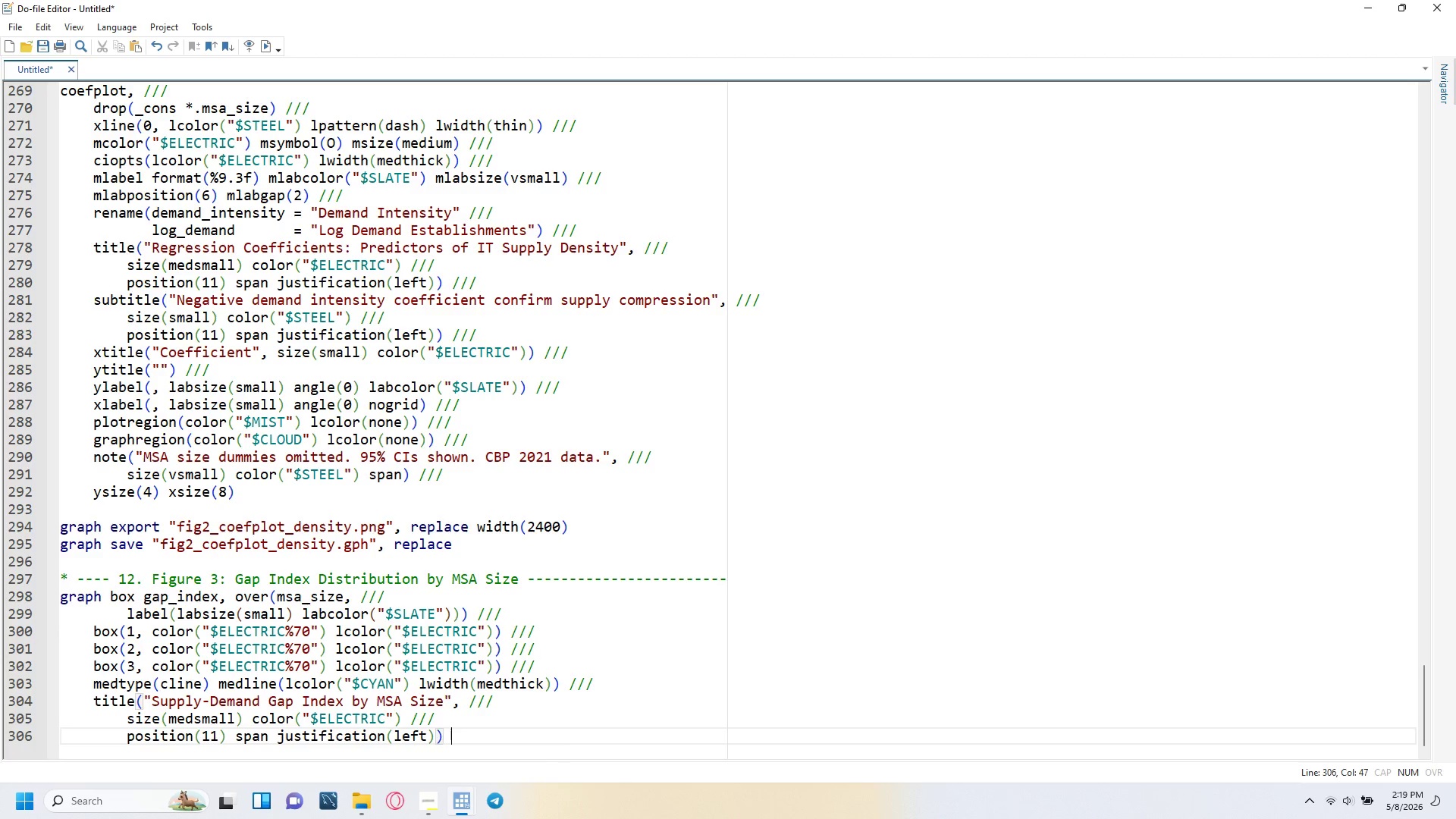 
key(Space)
 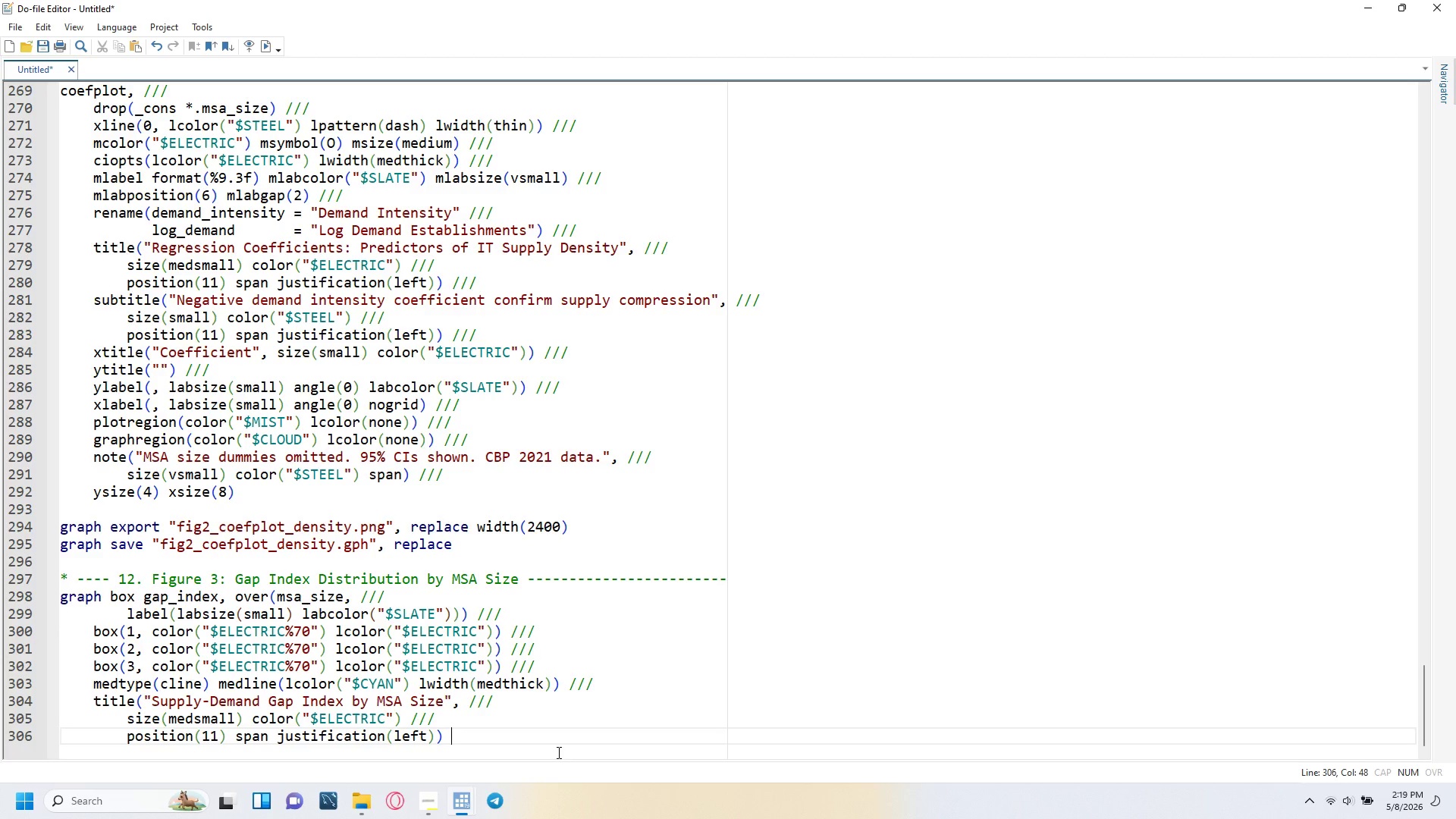 
key(Slash)
 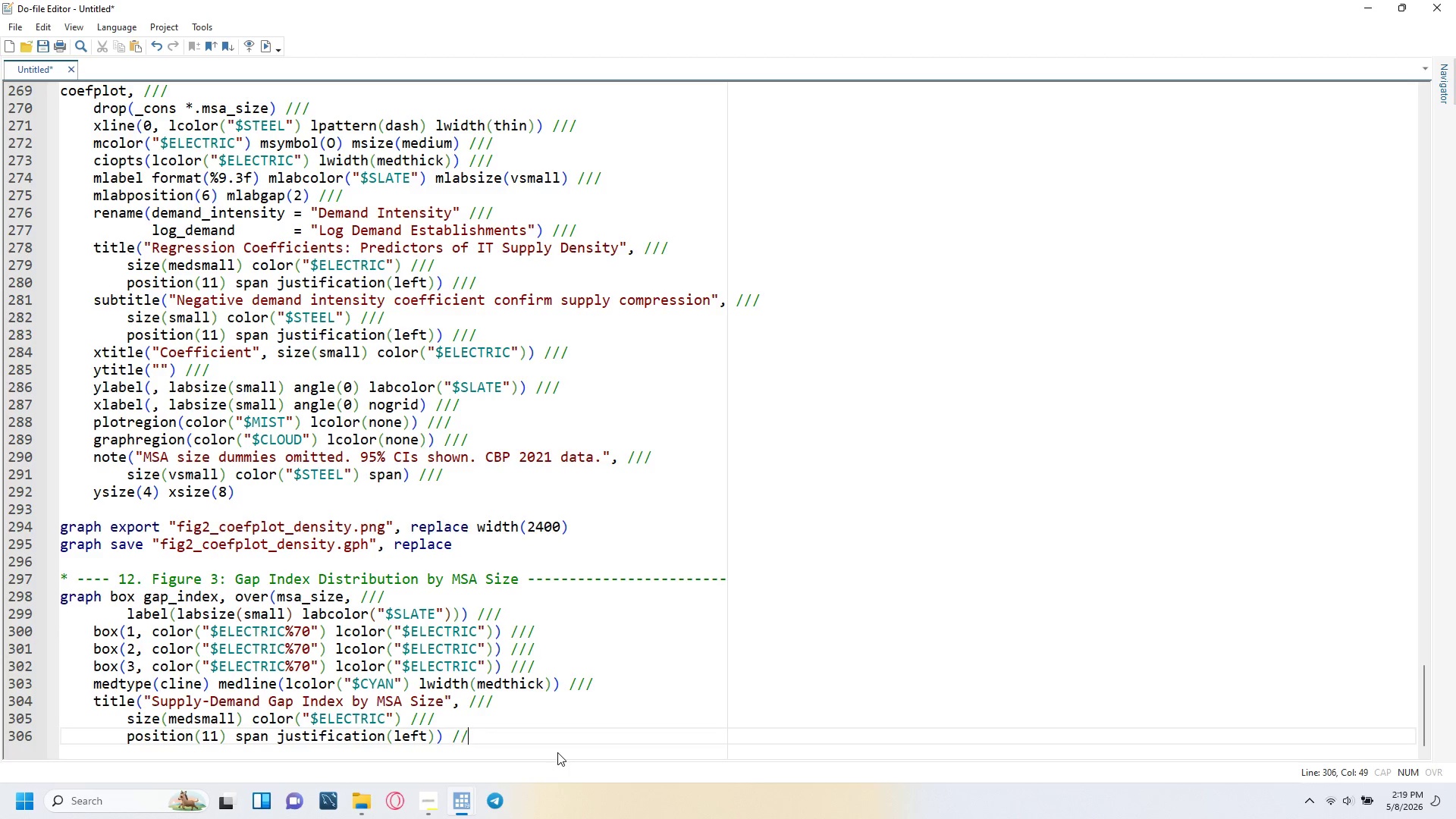 
key(Slash)
 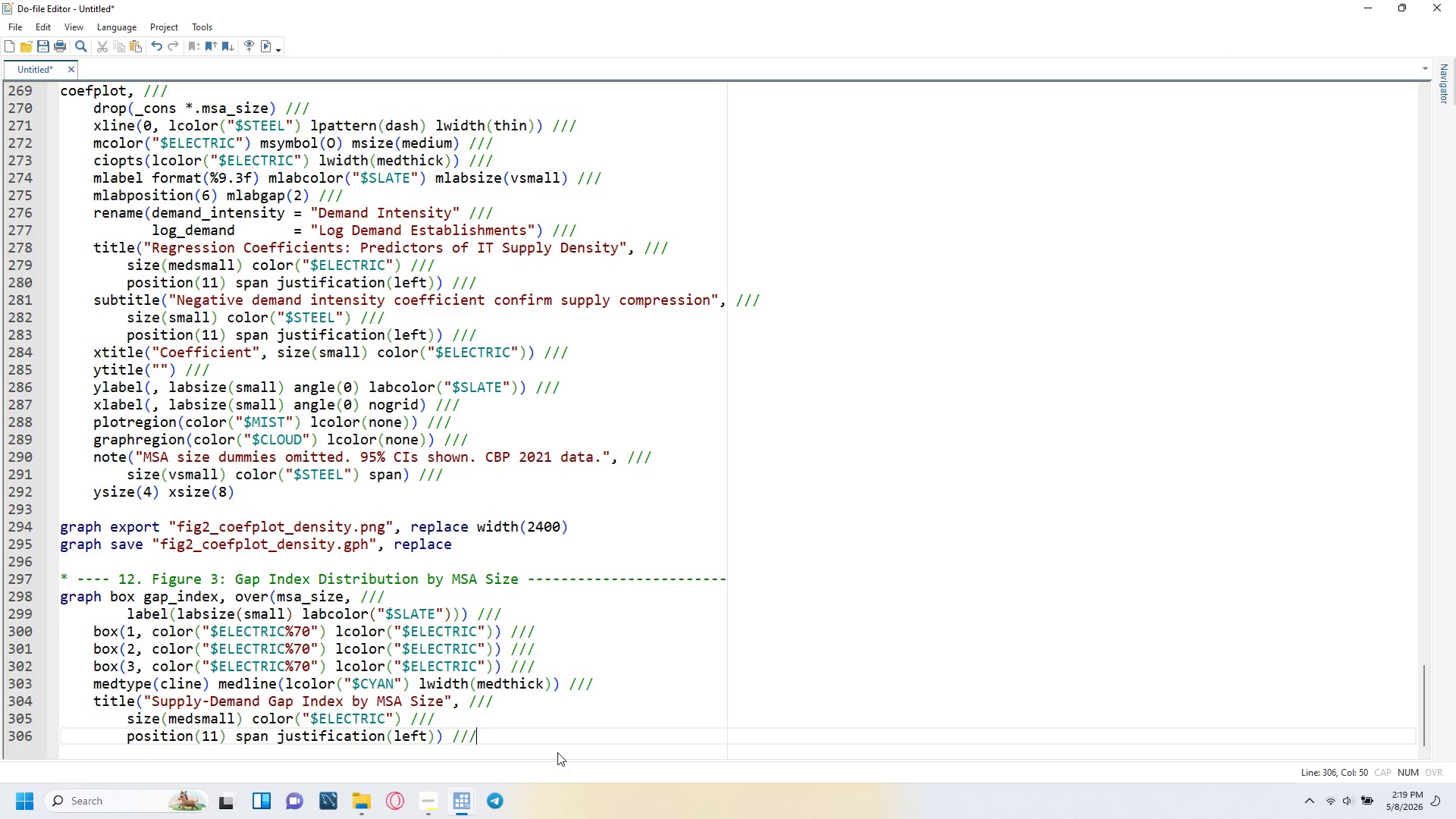 
key(Slash)
 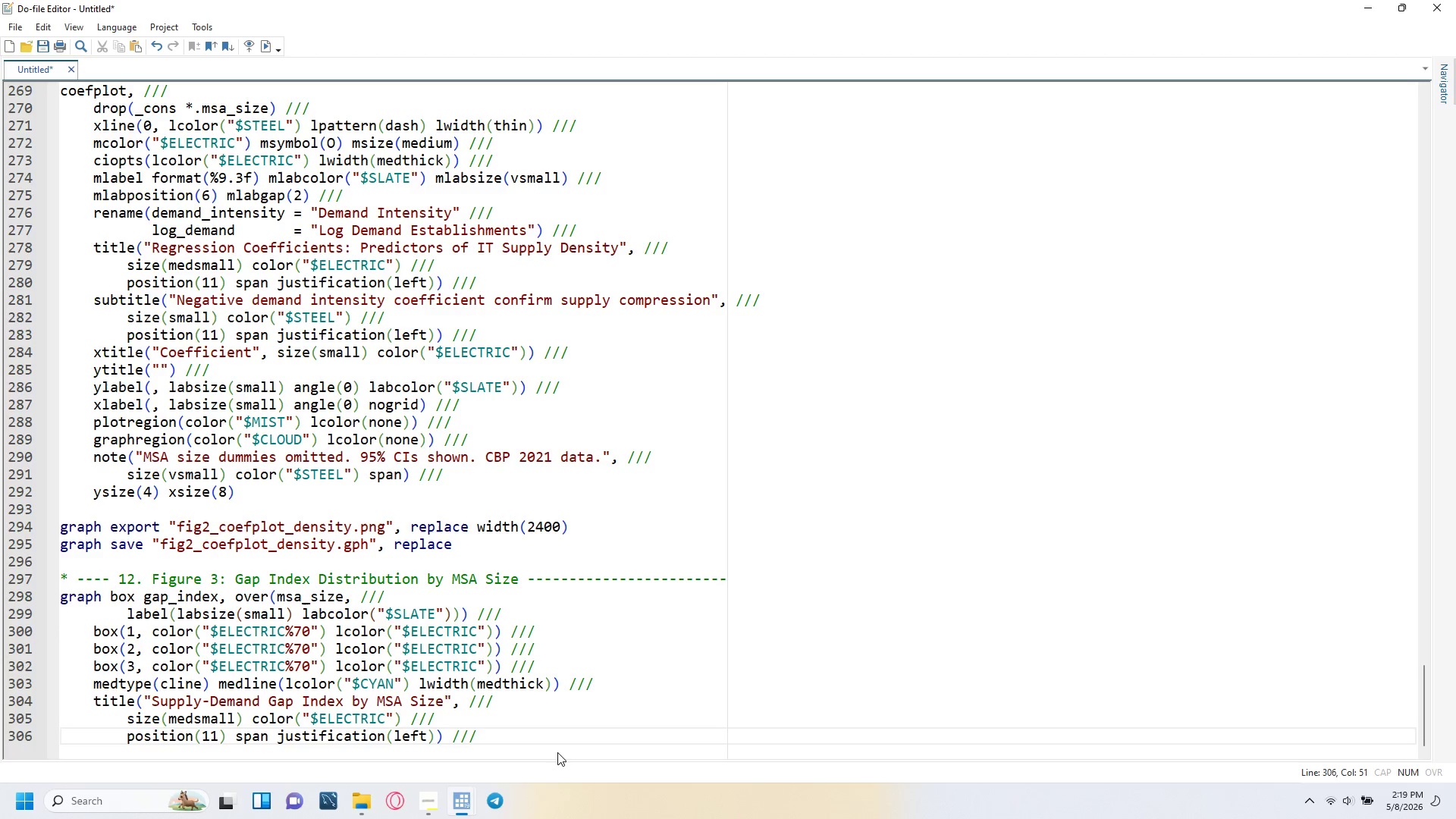 
wait(9.74)
 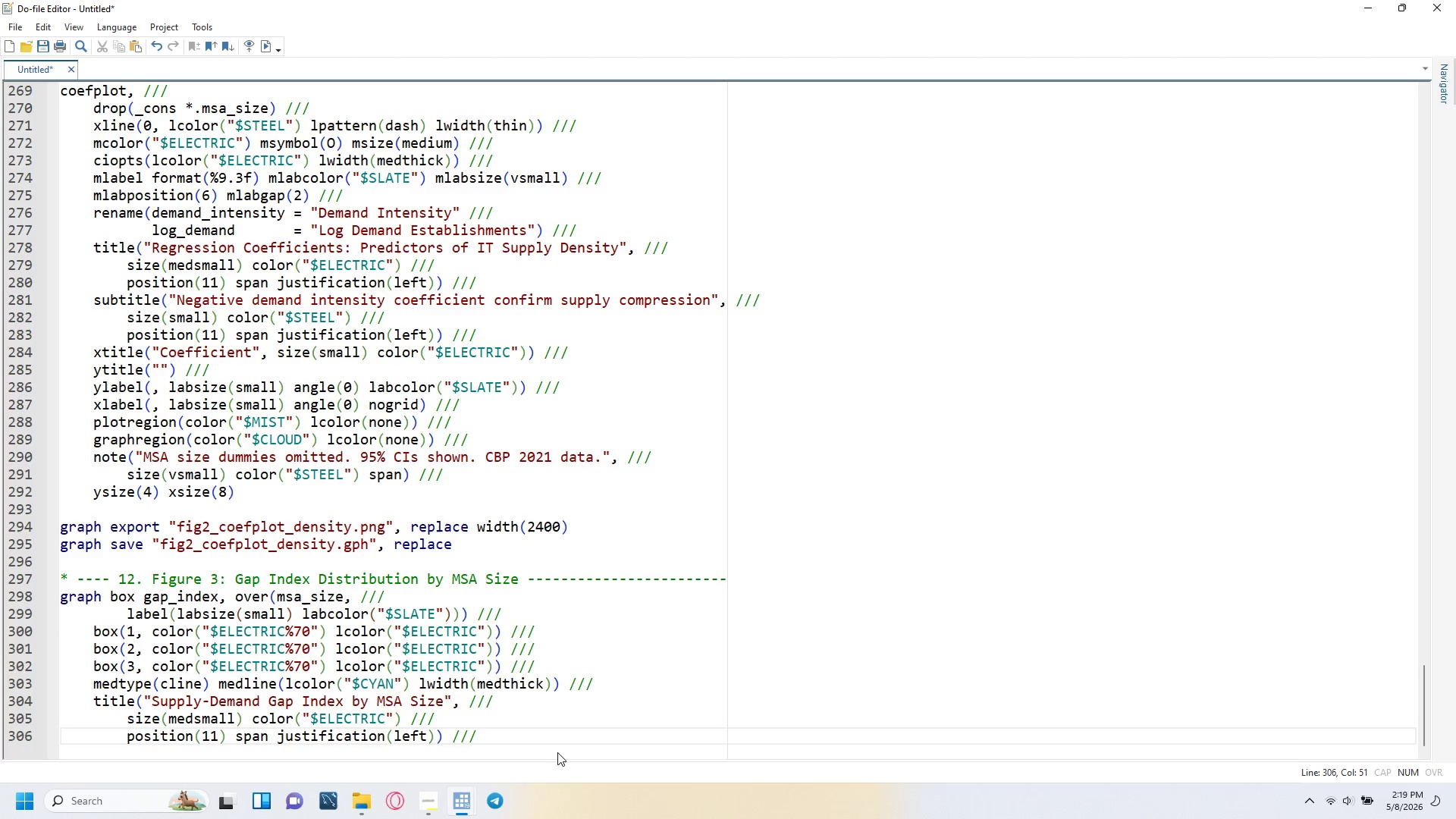 
key(Enter)
 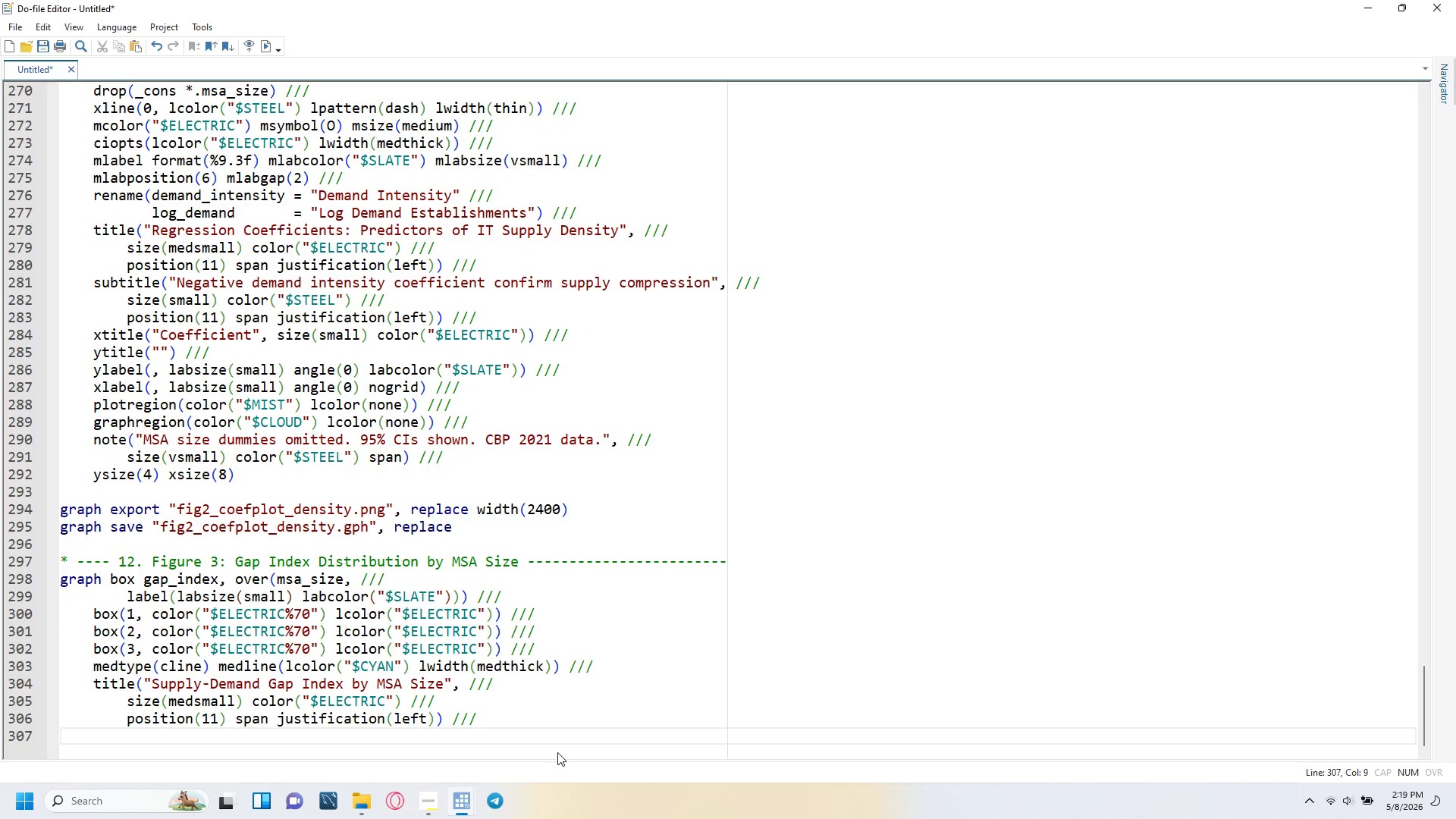 
key(Enter)
 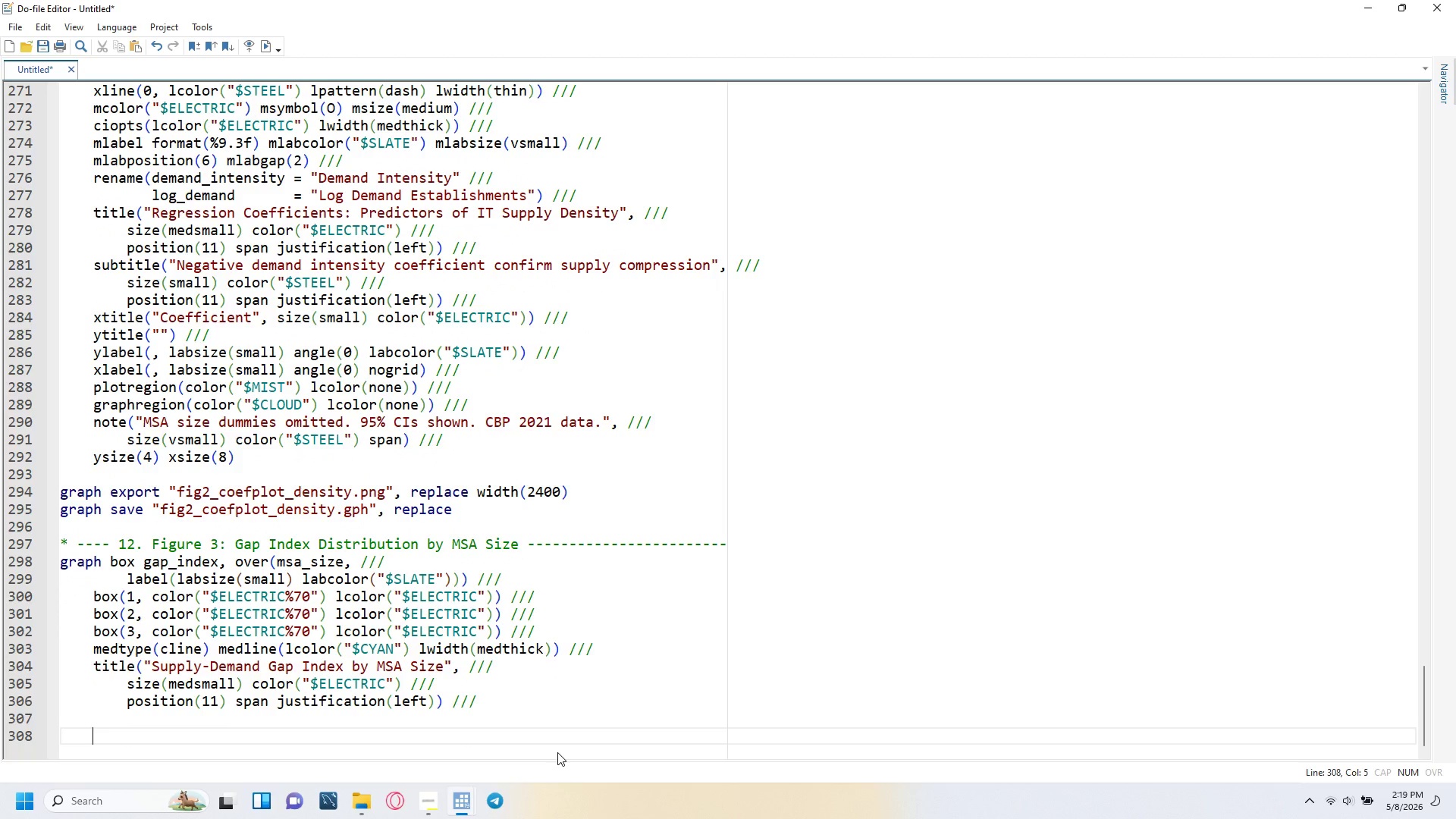 
key(Backspace)
key(Backspace)
key(Backspace)
key(Backspace)
type(subr)
key(Backspace)
type(title("Higher index = more underserved - greater opportunity for vaporPath expansion)
 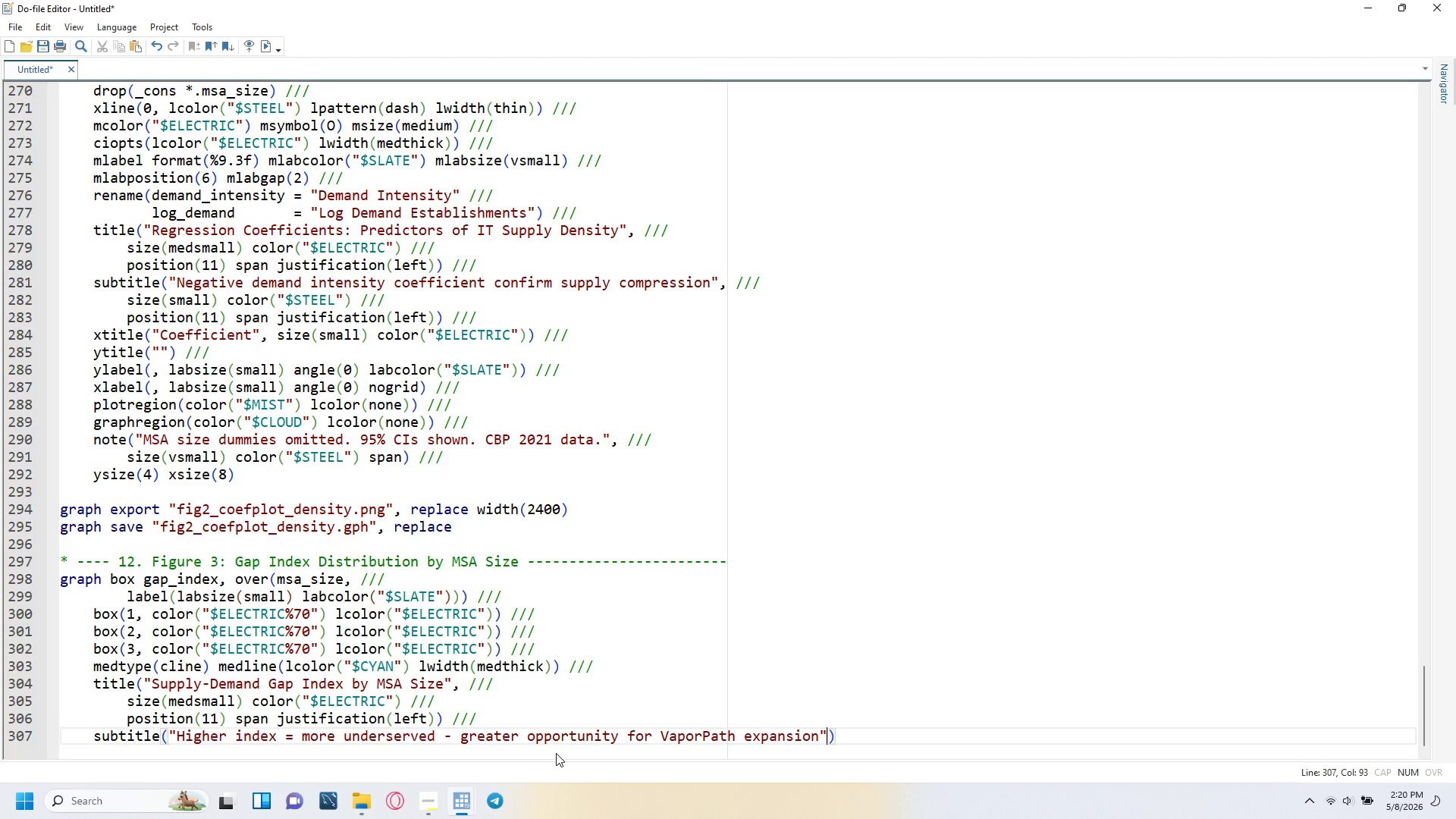 
 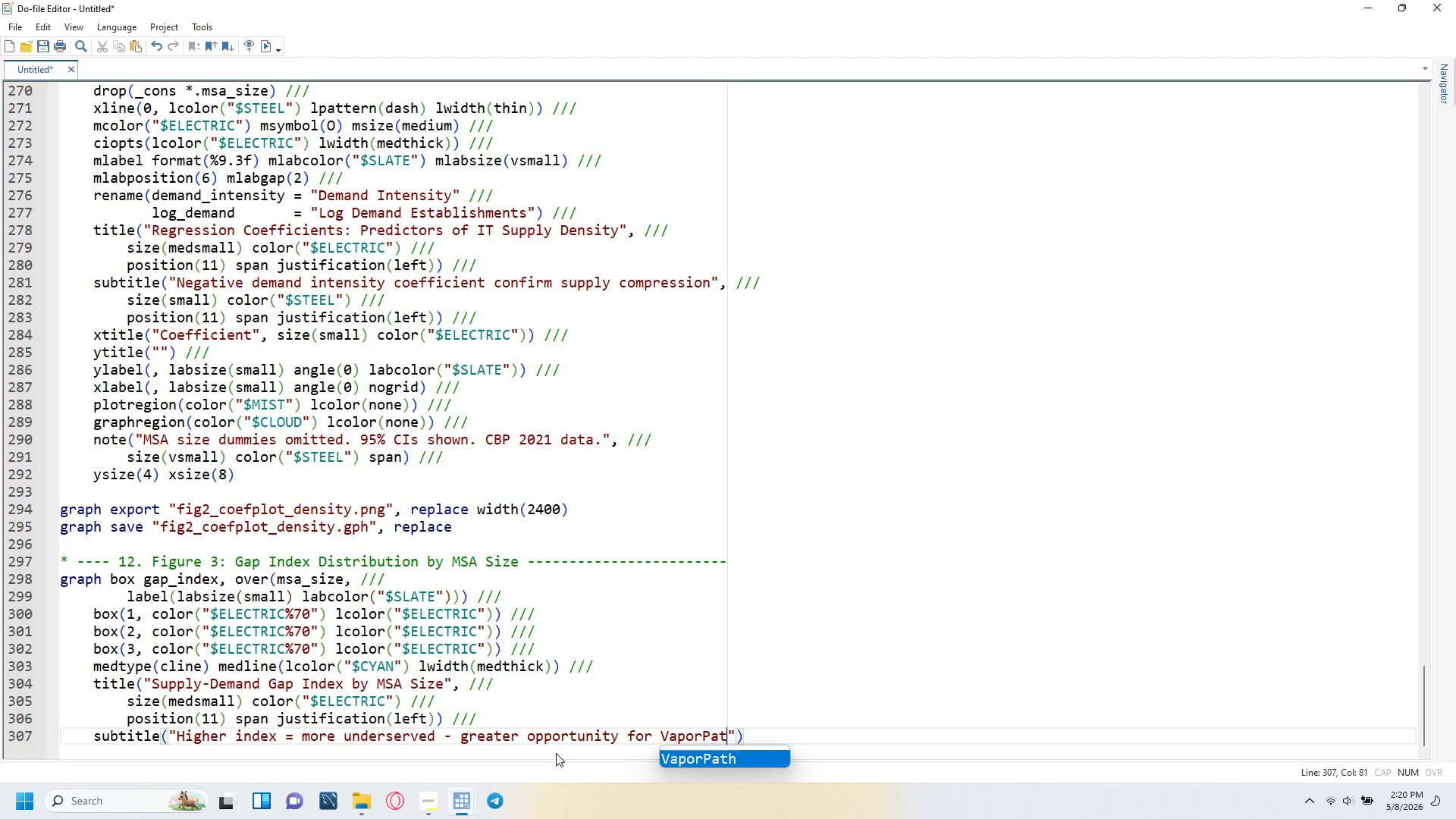 
key(ArrowRight)
 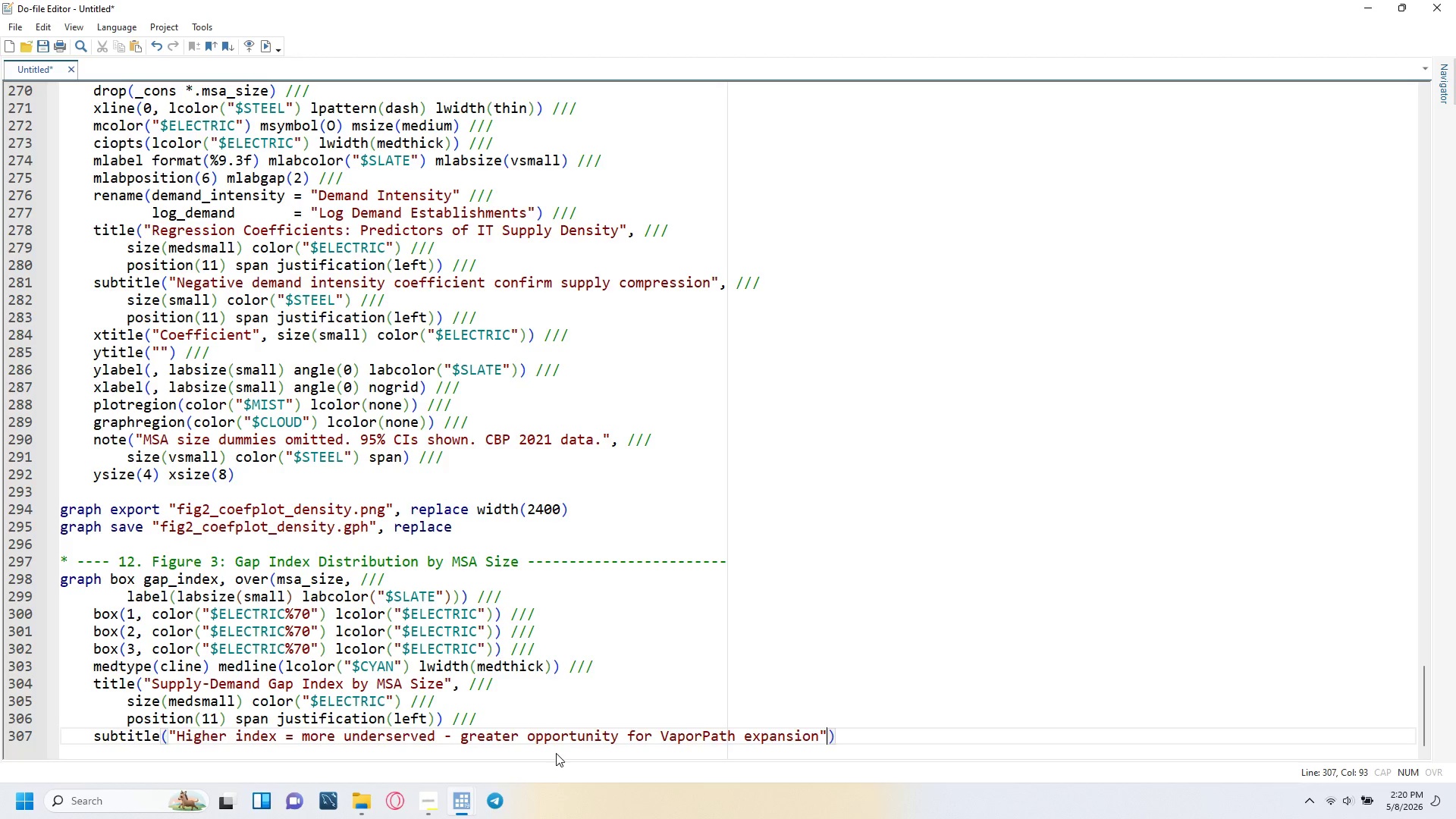 
key(Comma)
 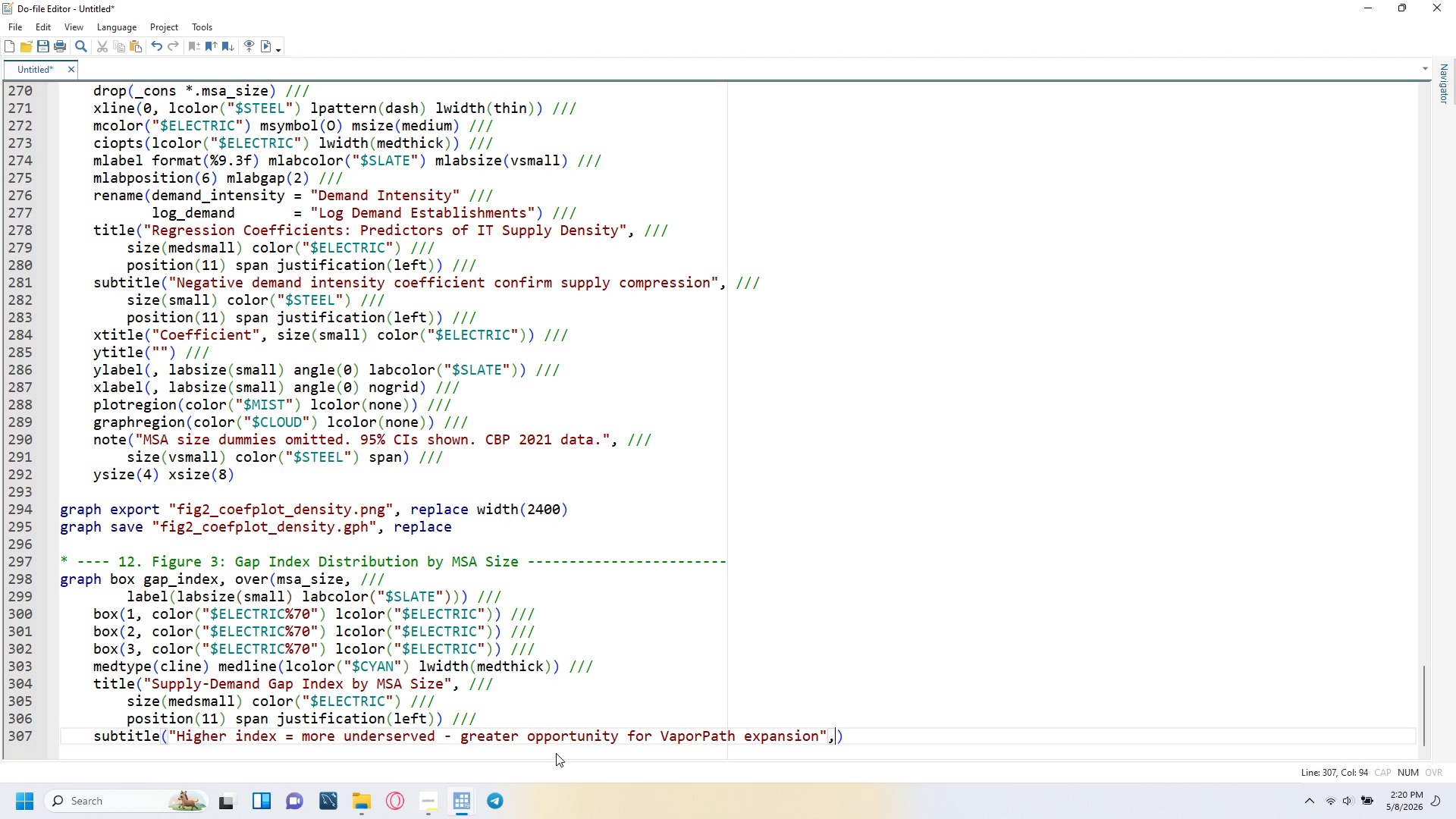 
key(Space)
 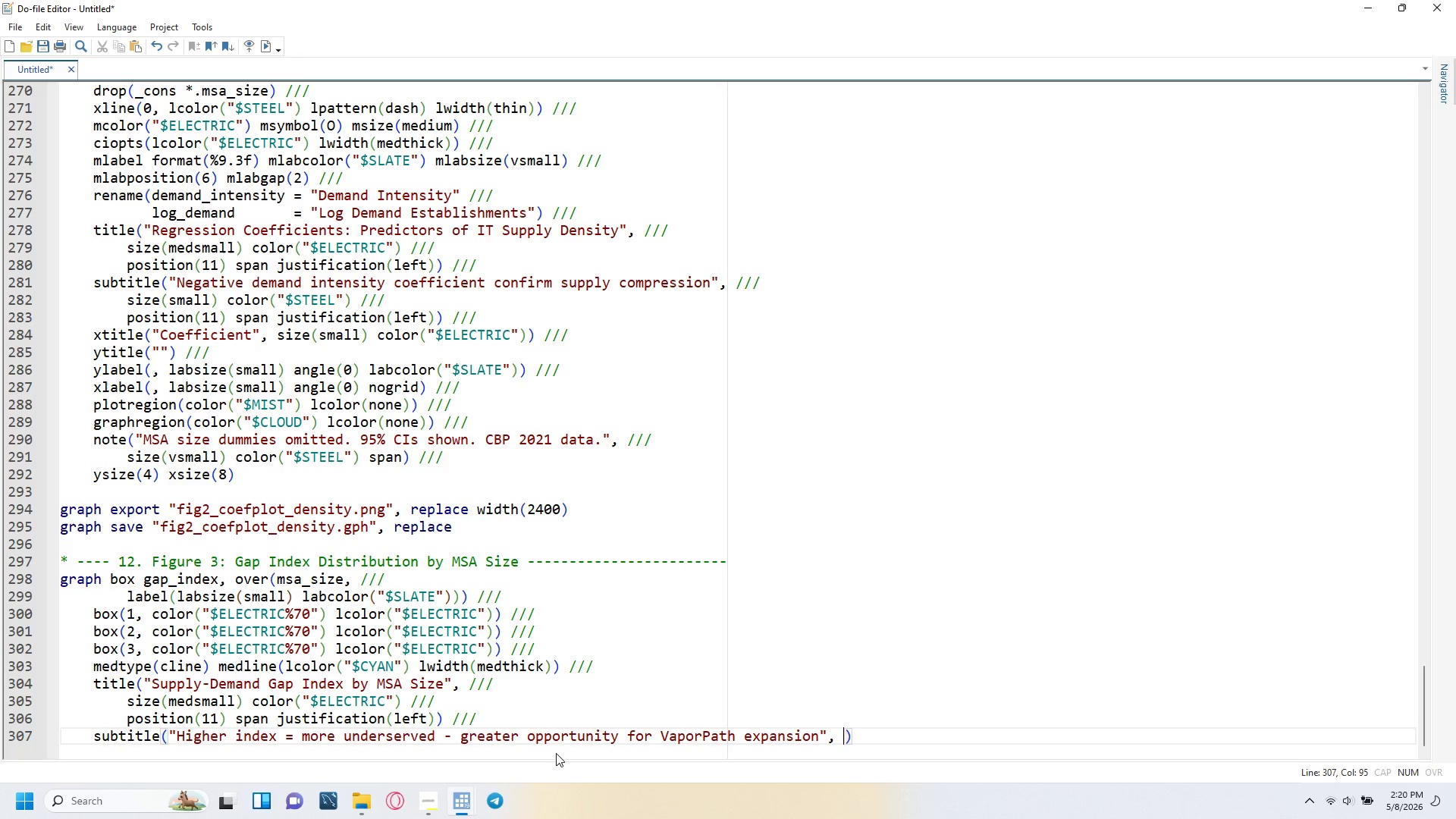 
key(Slash)
 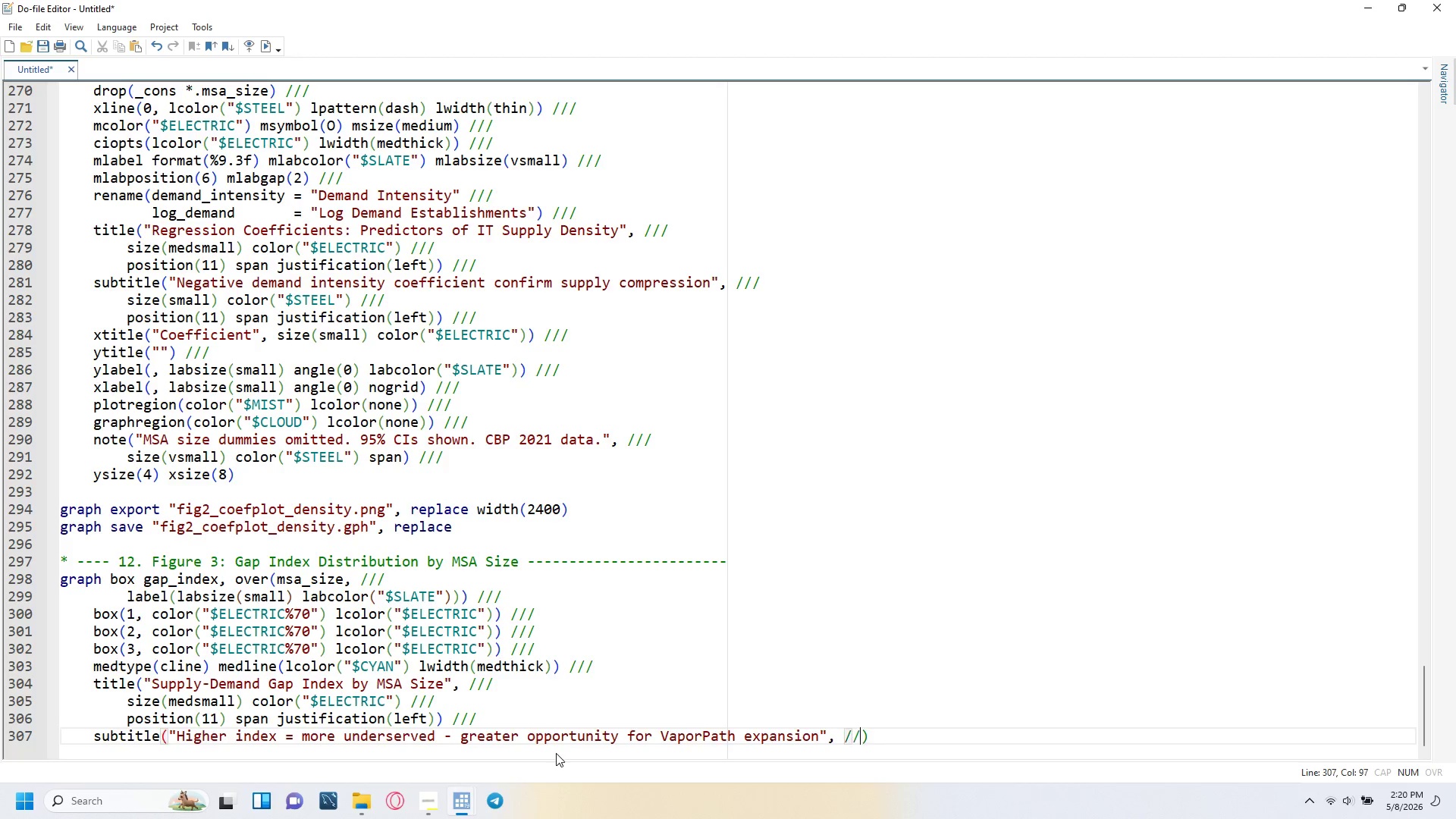 
key(Slash)
 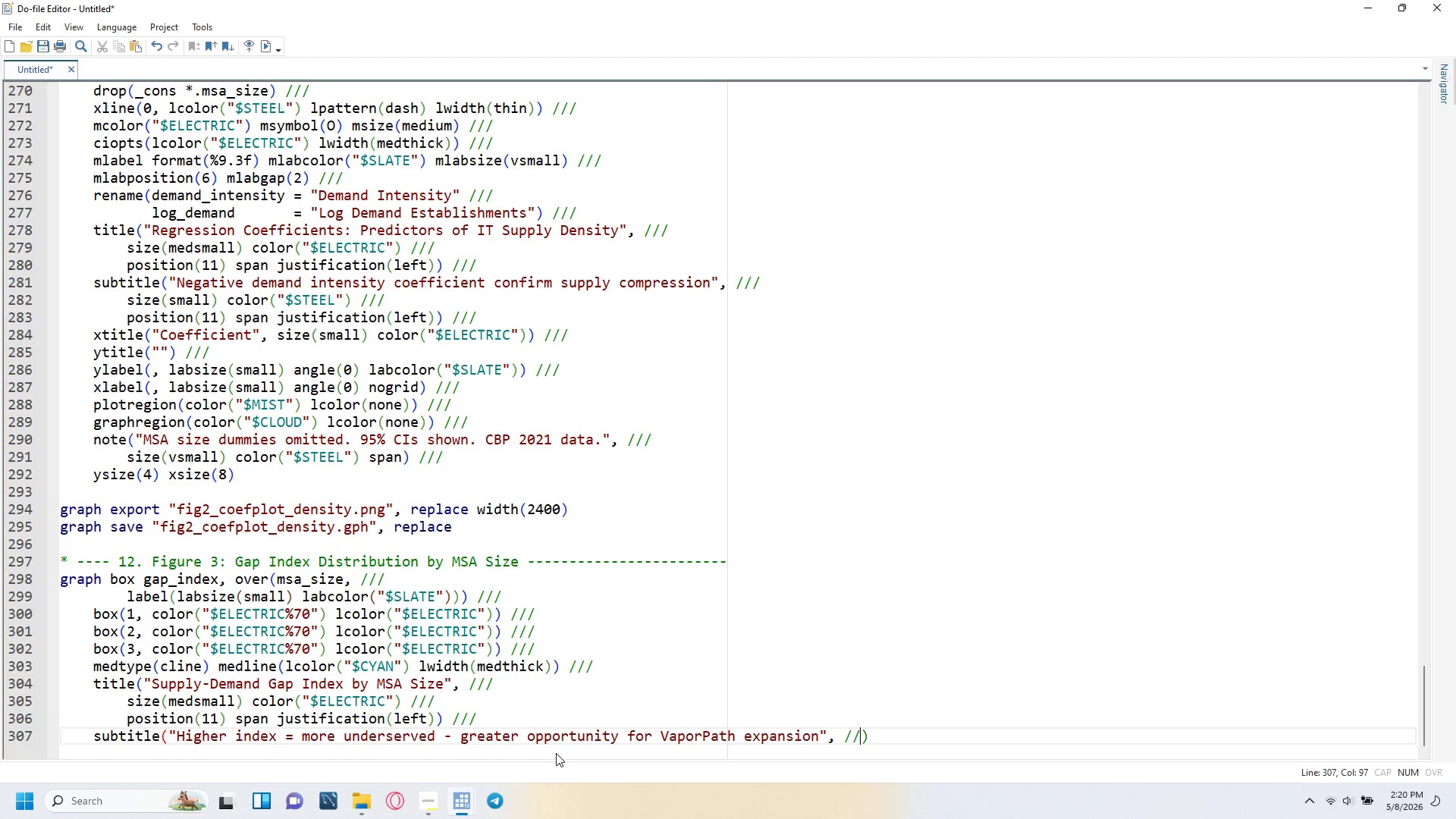 
key(Slash)
 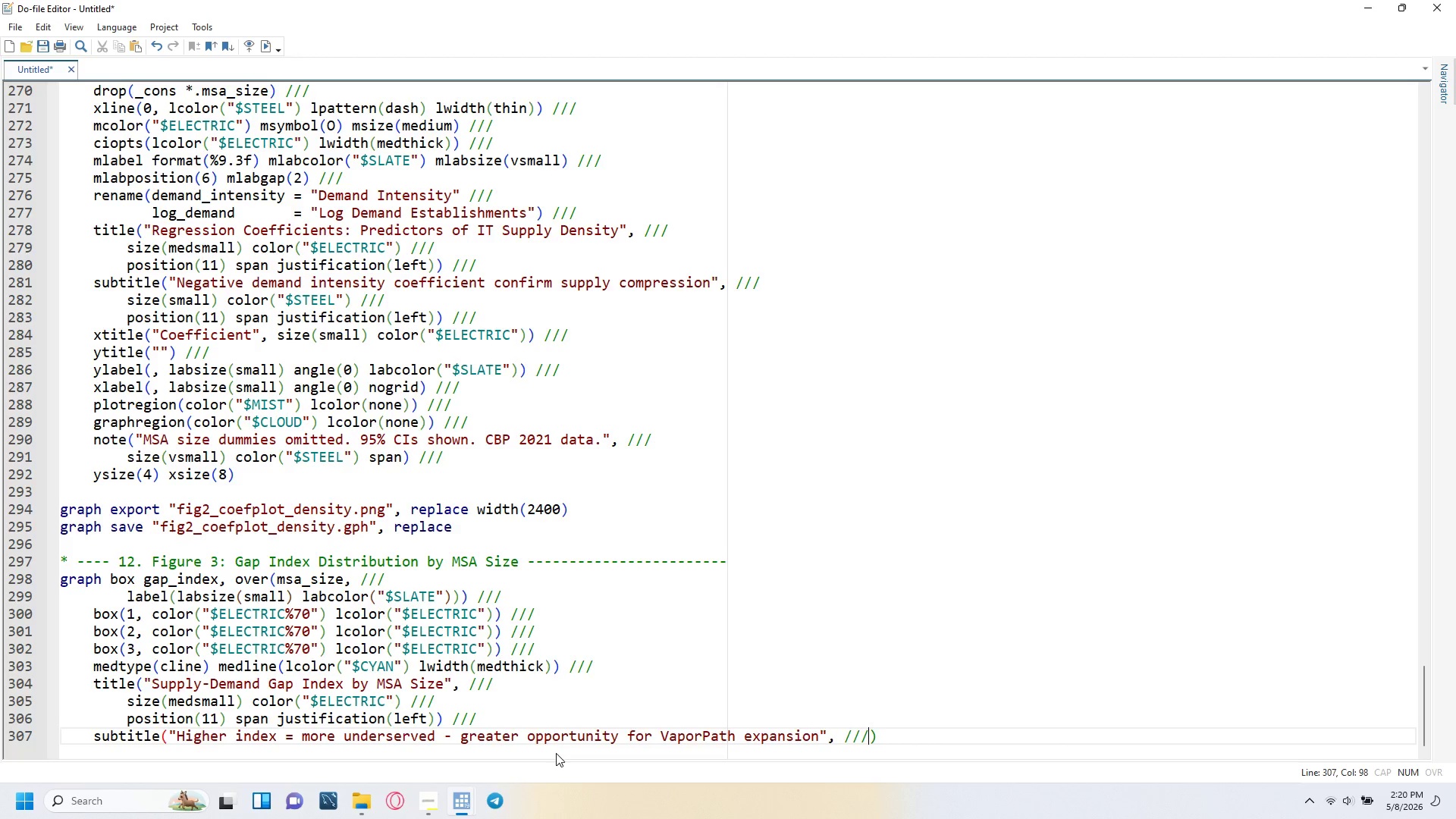 
key(Enter)
 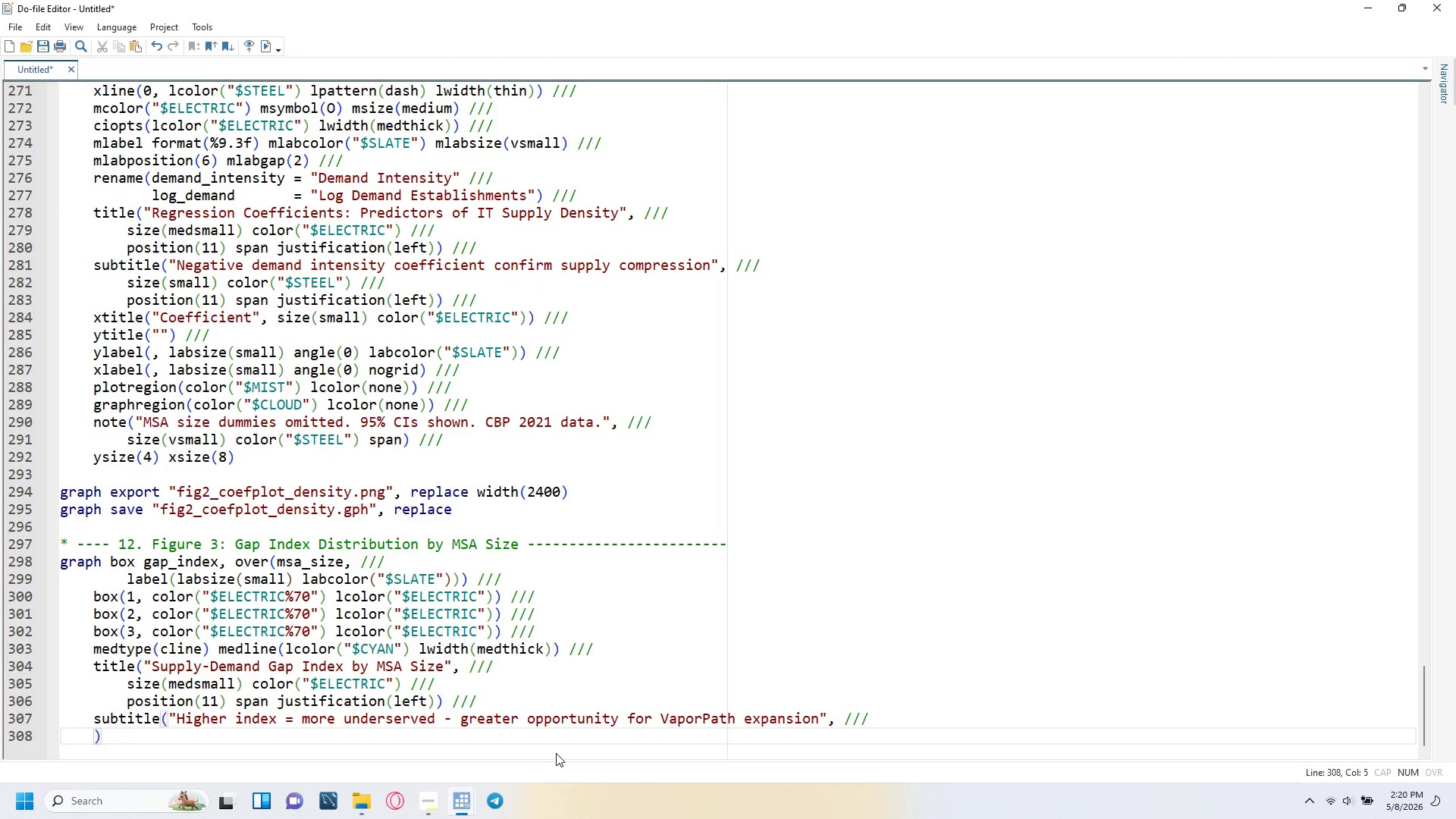 
key(Tab)
type(size(small)
 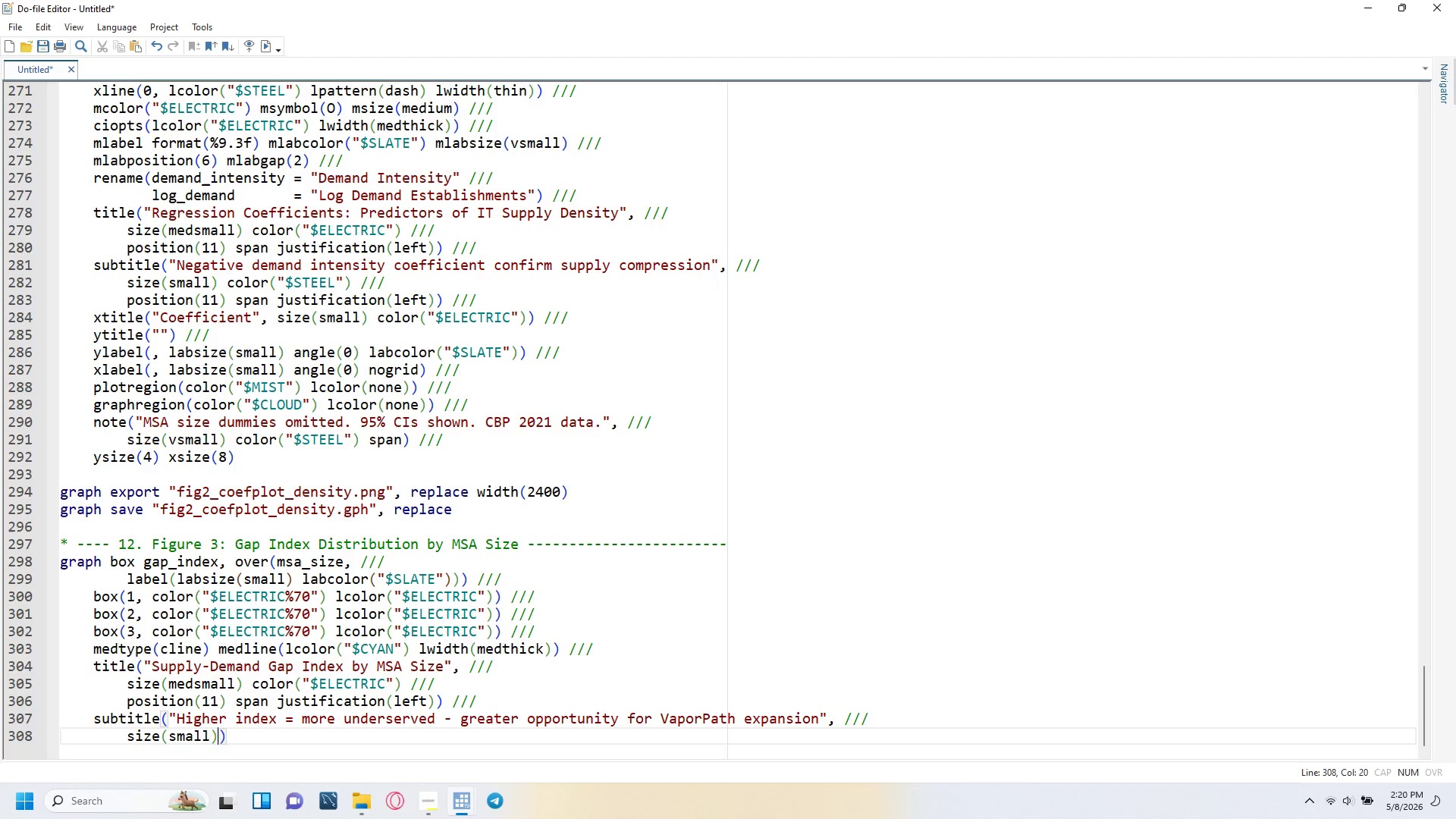 
 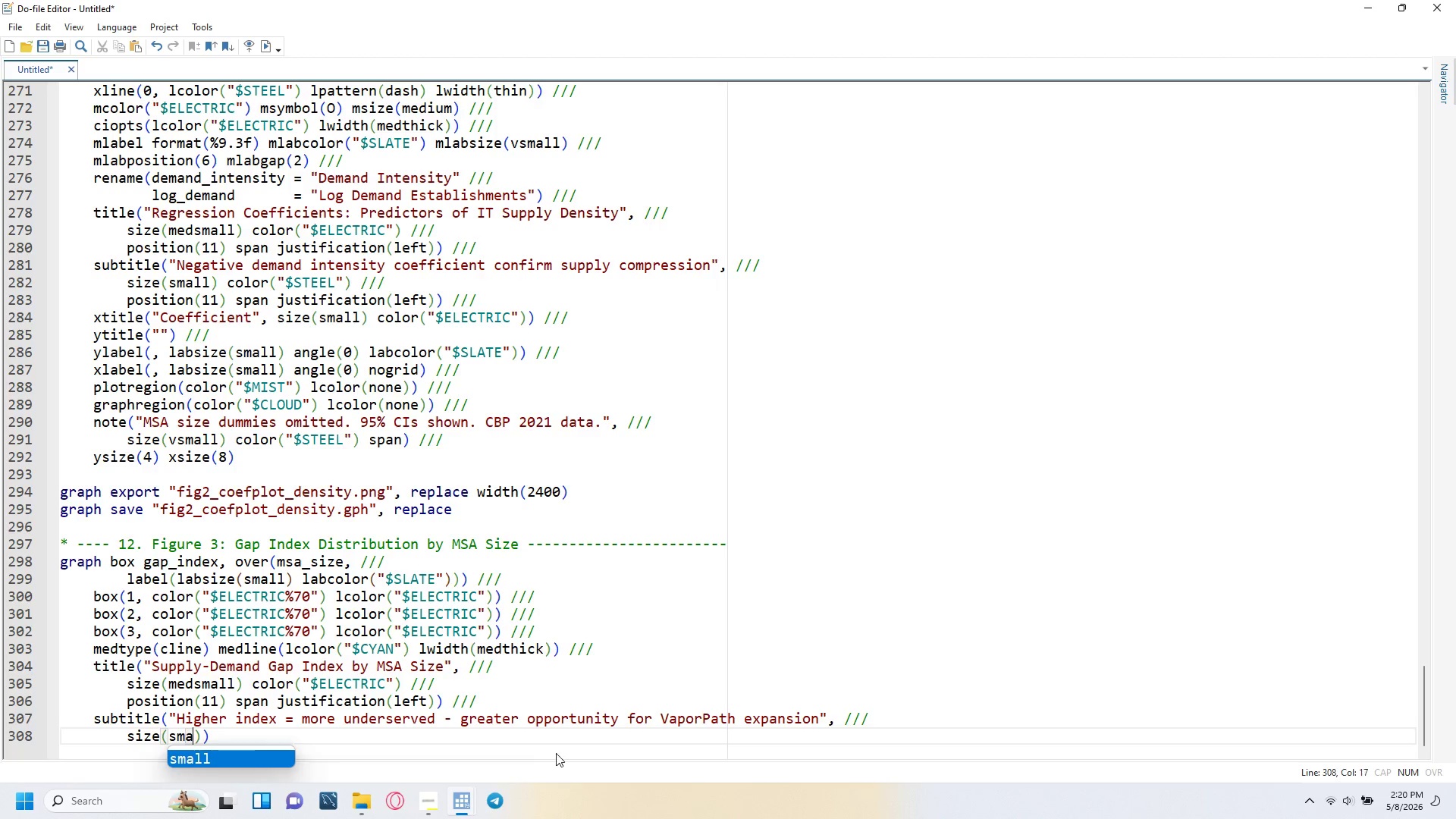 
key(ArrowRight)
 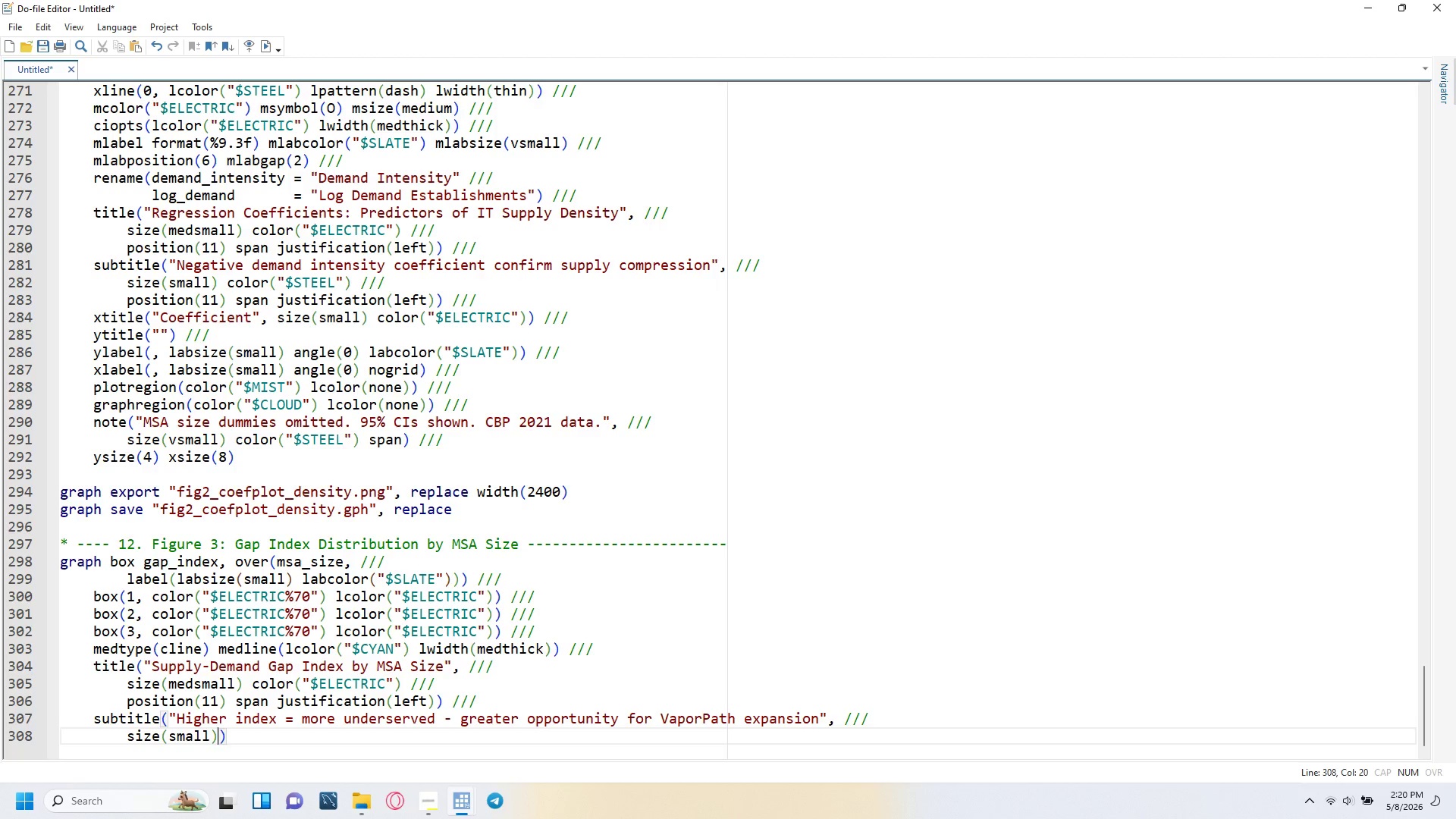 
type( color("$STEEL)
 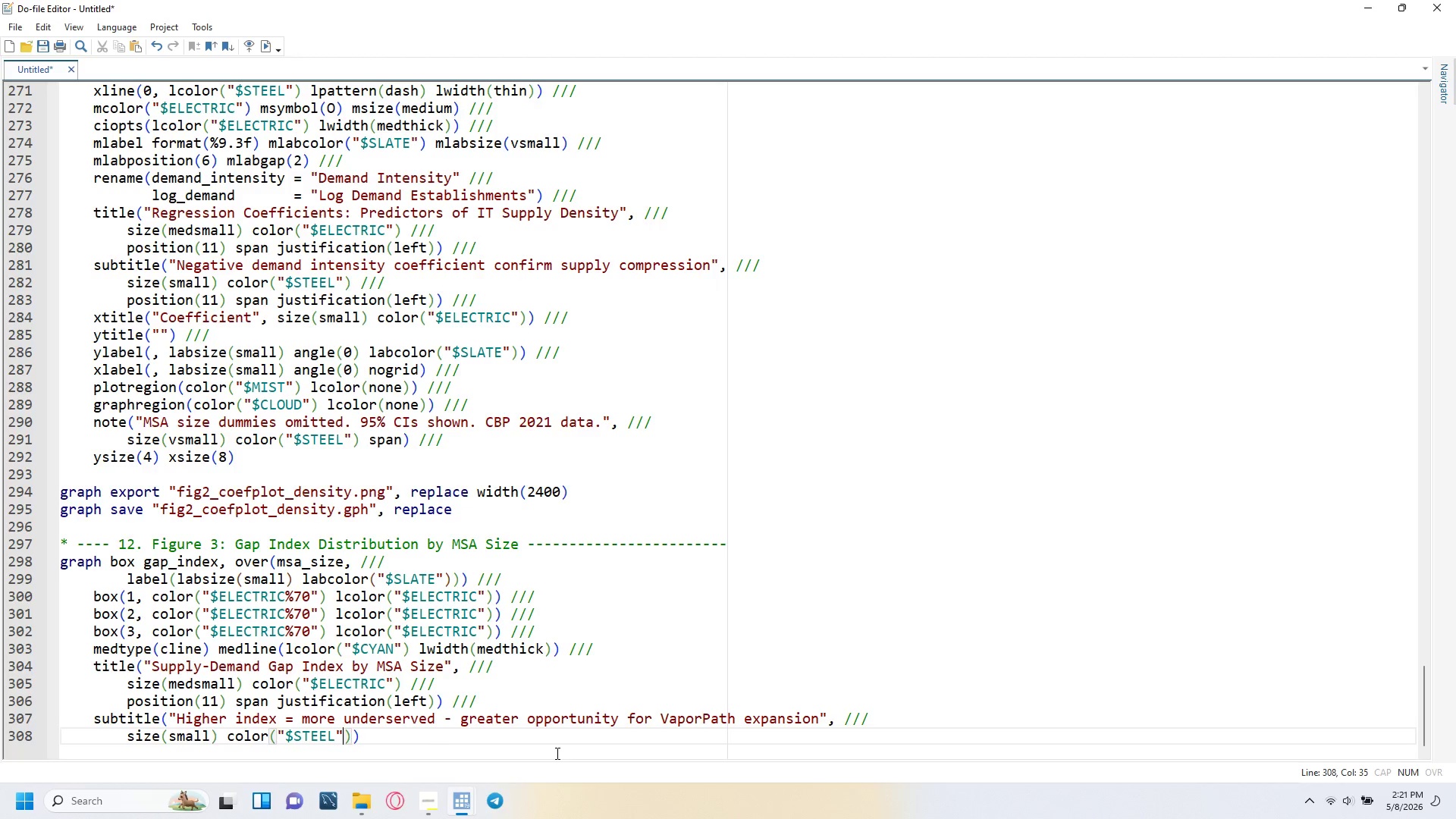 
 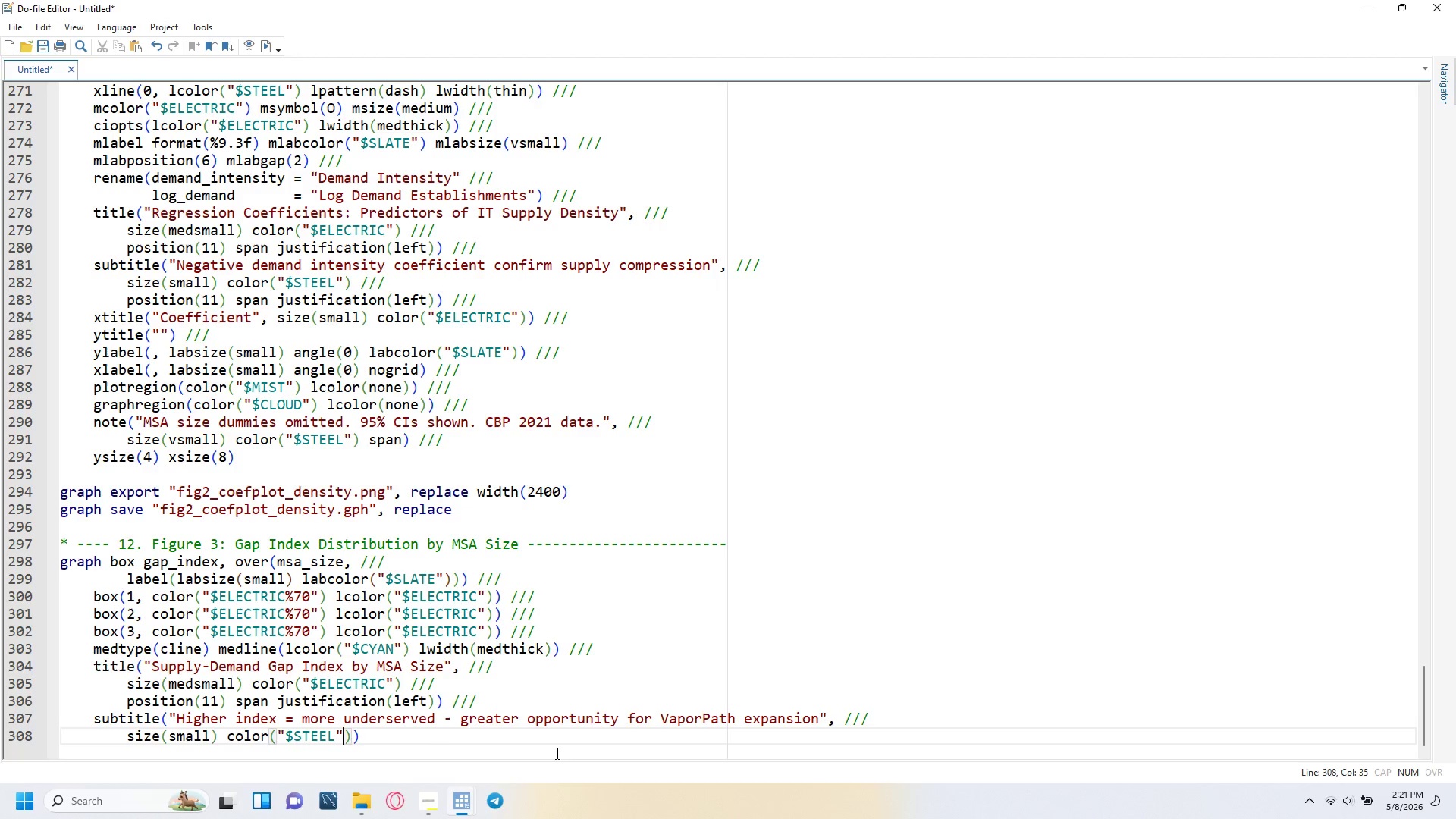 
key(ArrowRight)
 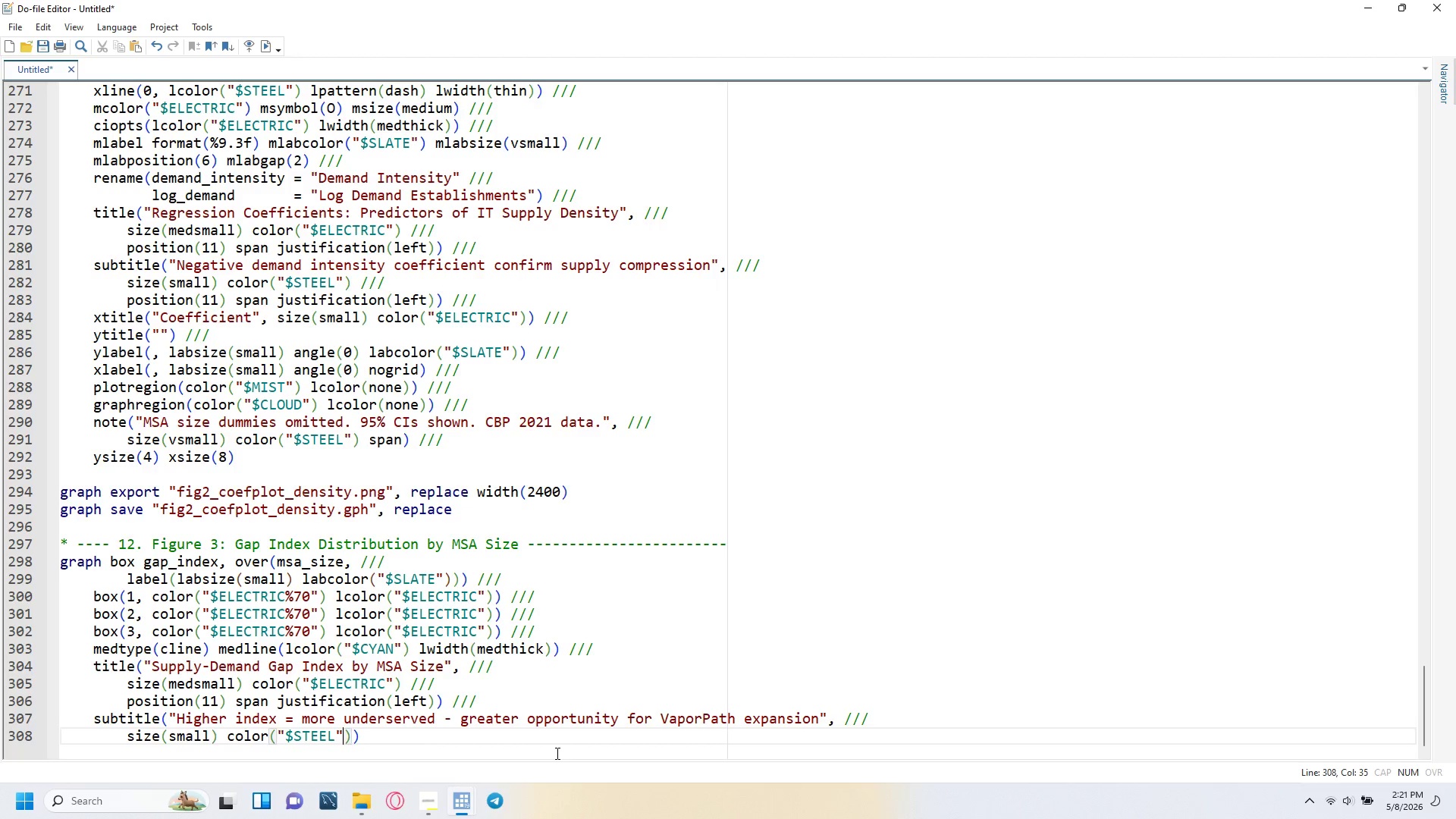 
key(ArrowRight)
 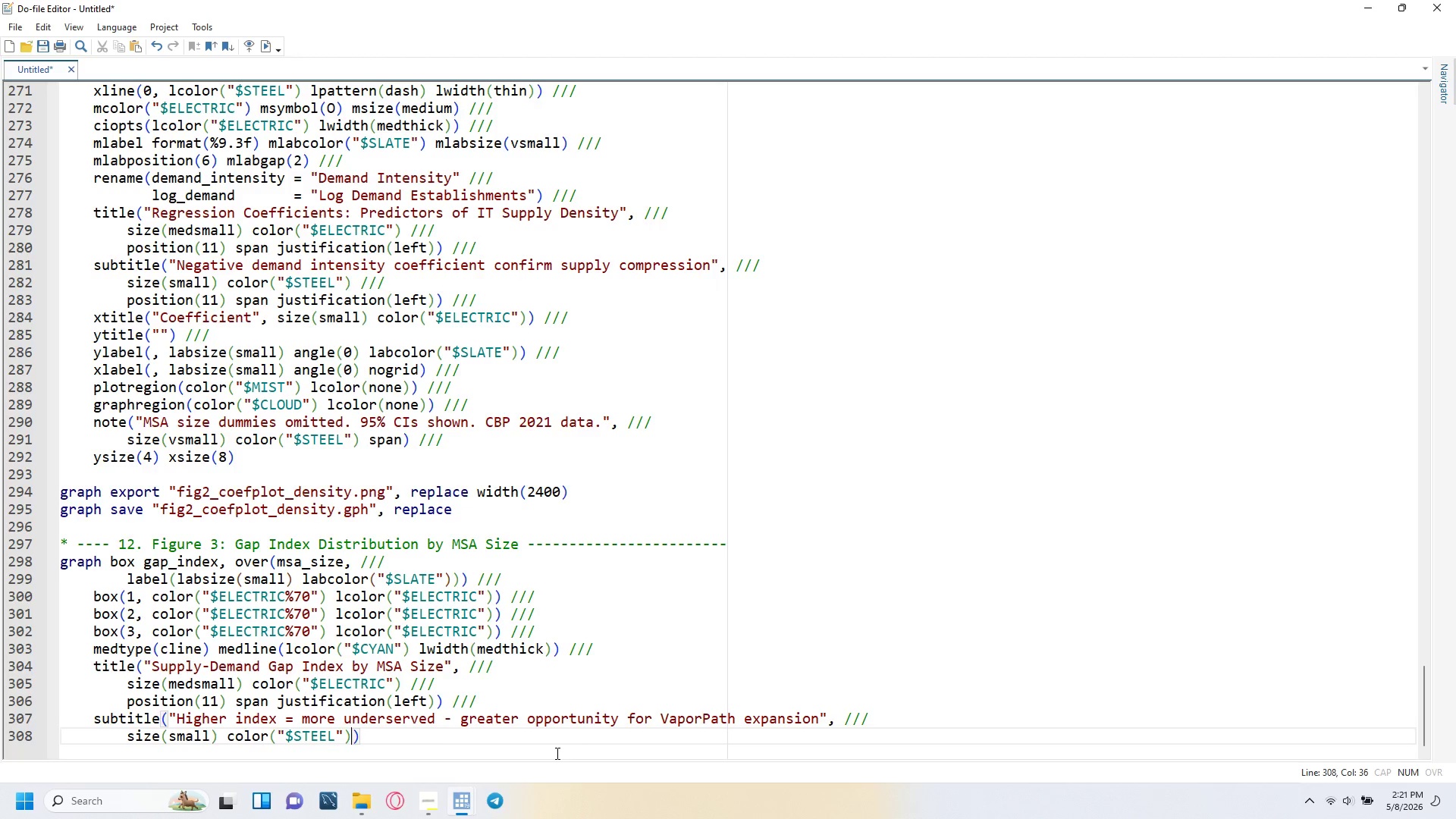 
key(Space)
 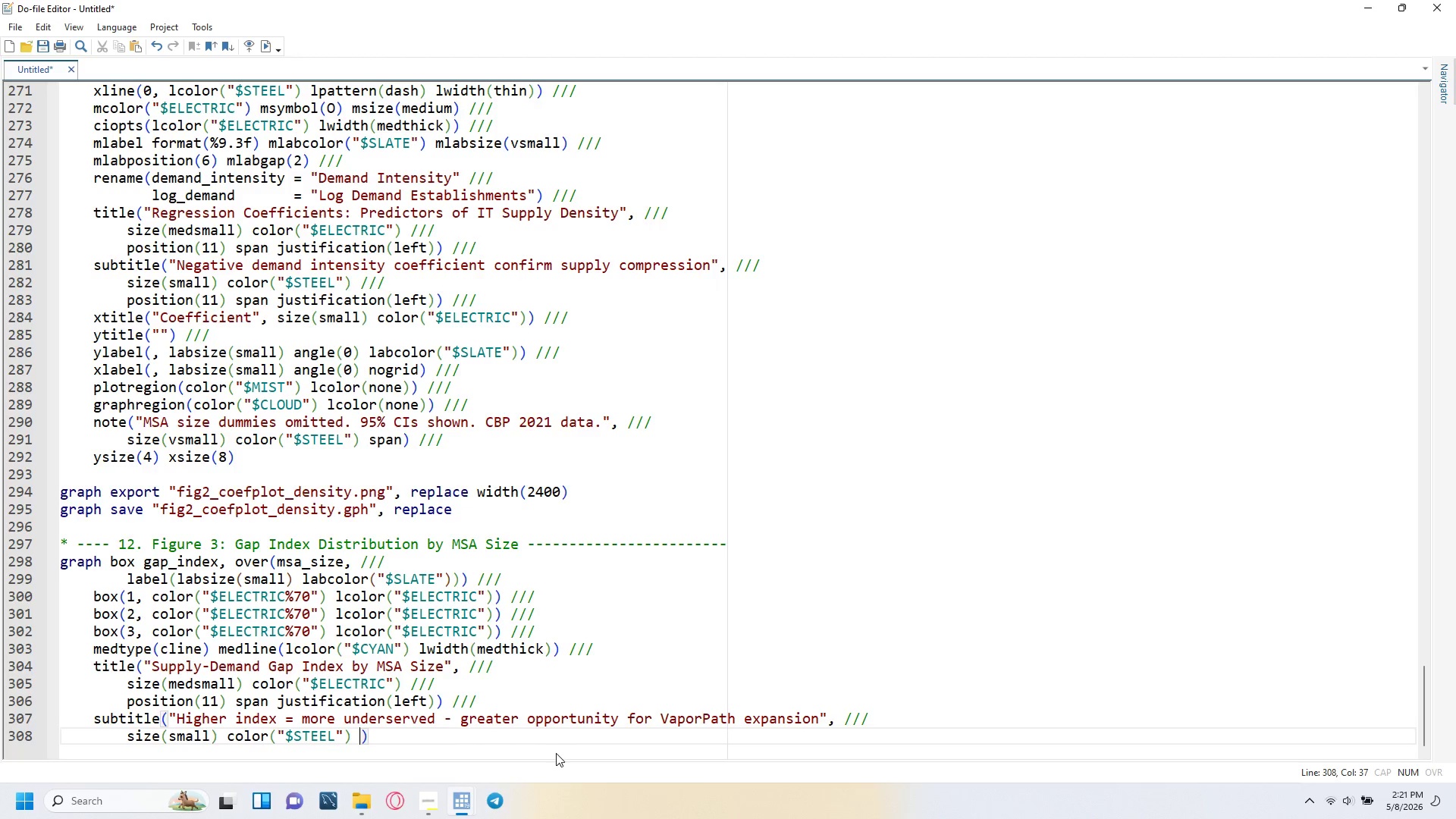 
key(Slash)
 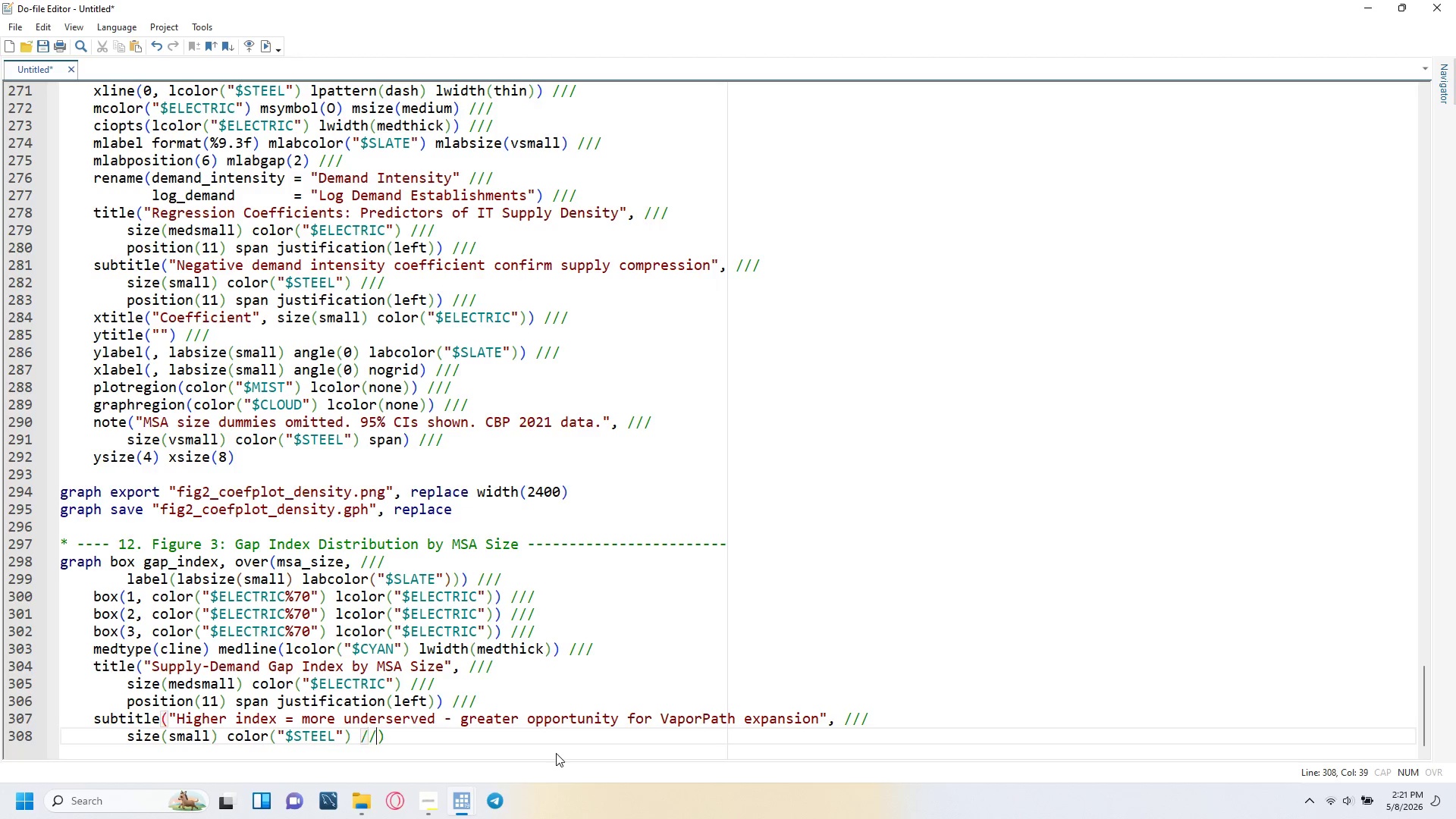 
key(Slash)
 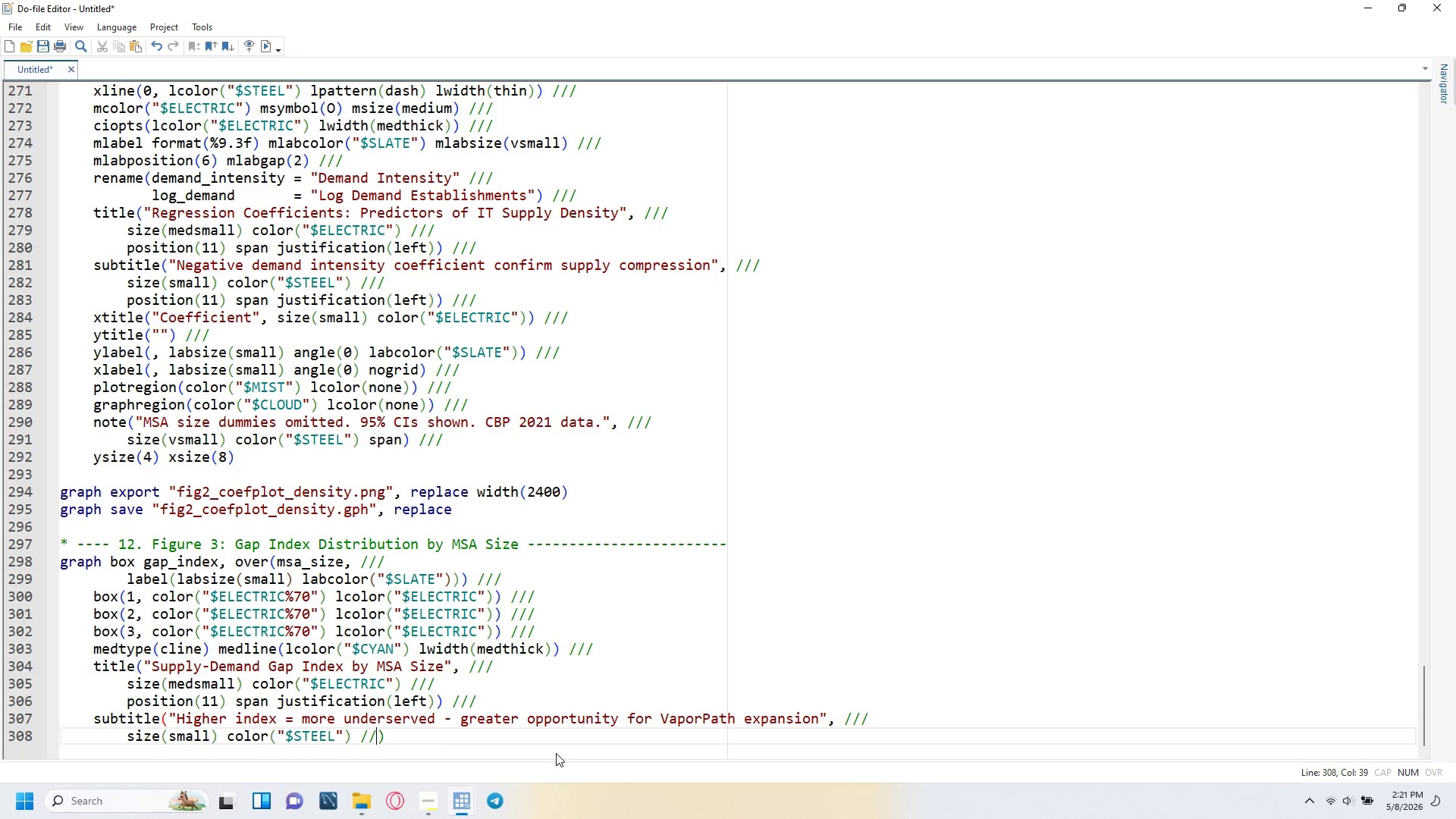 
key(Slash)
 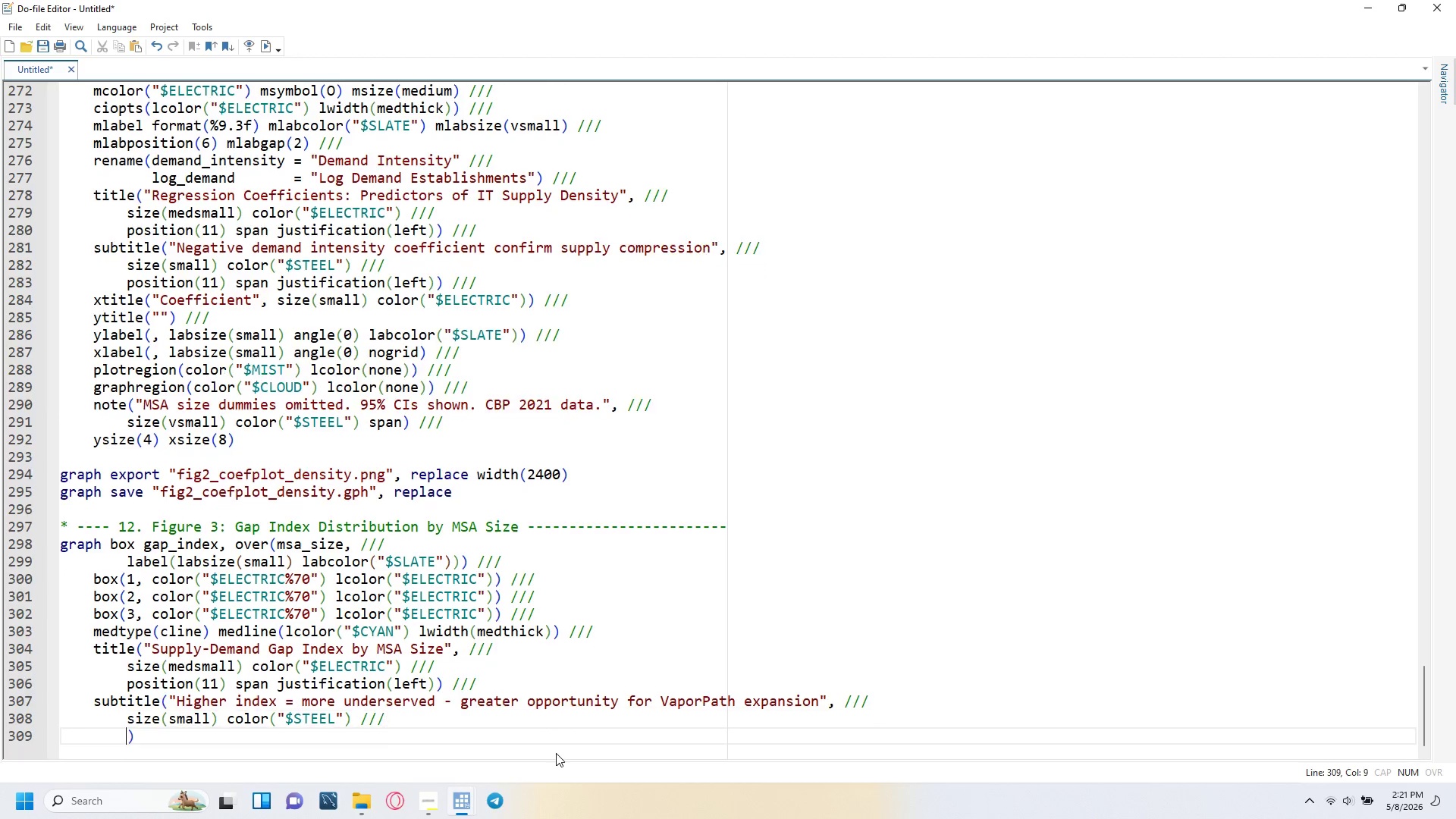 
key(Enter)
 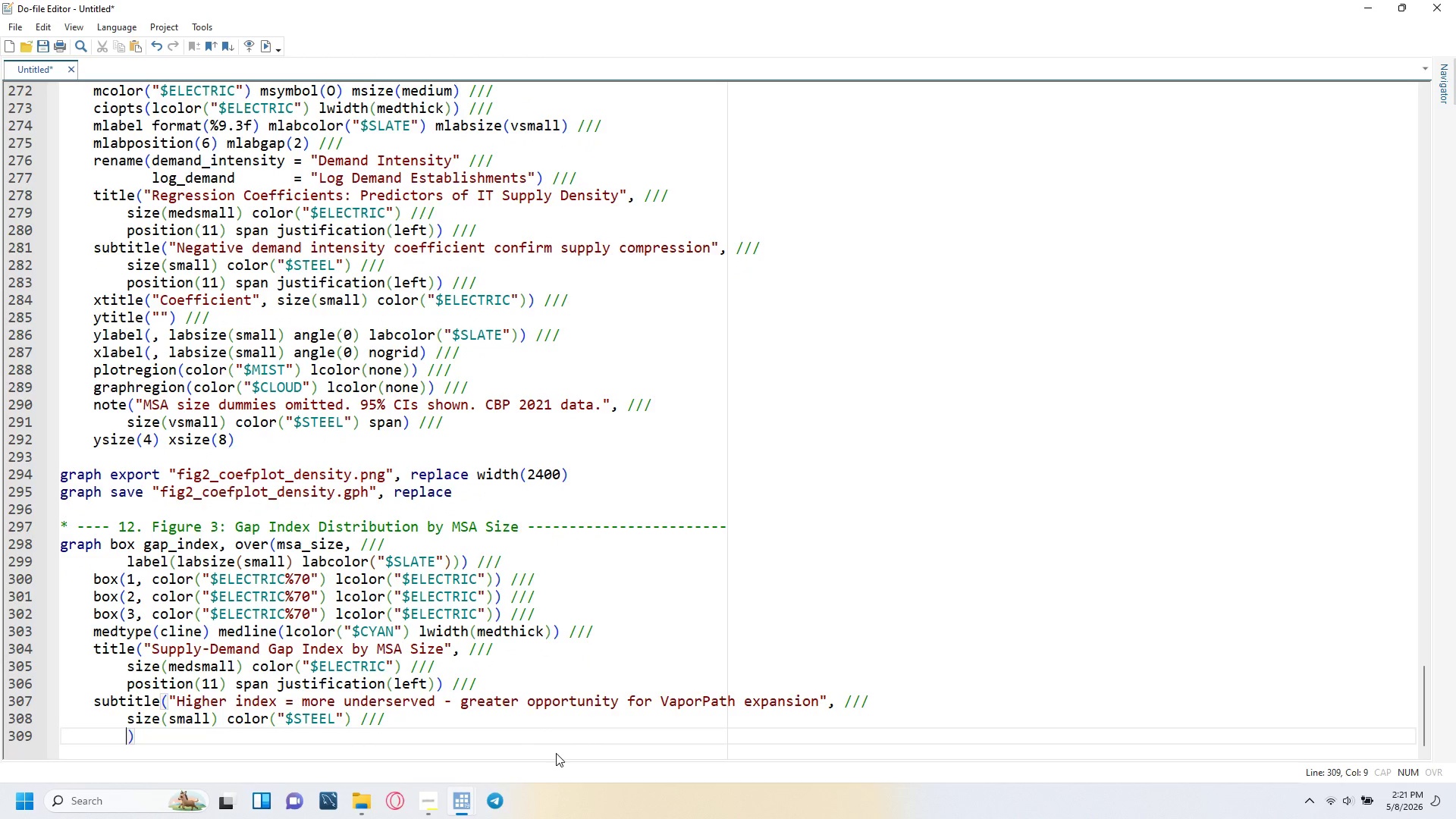 
type(position(11)
 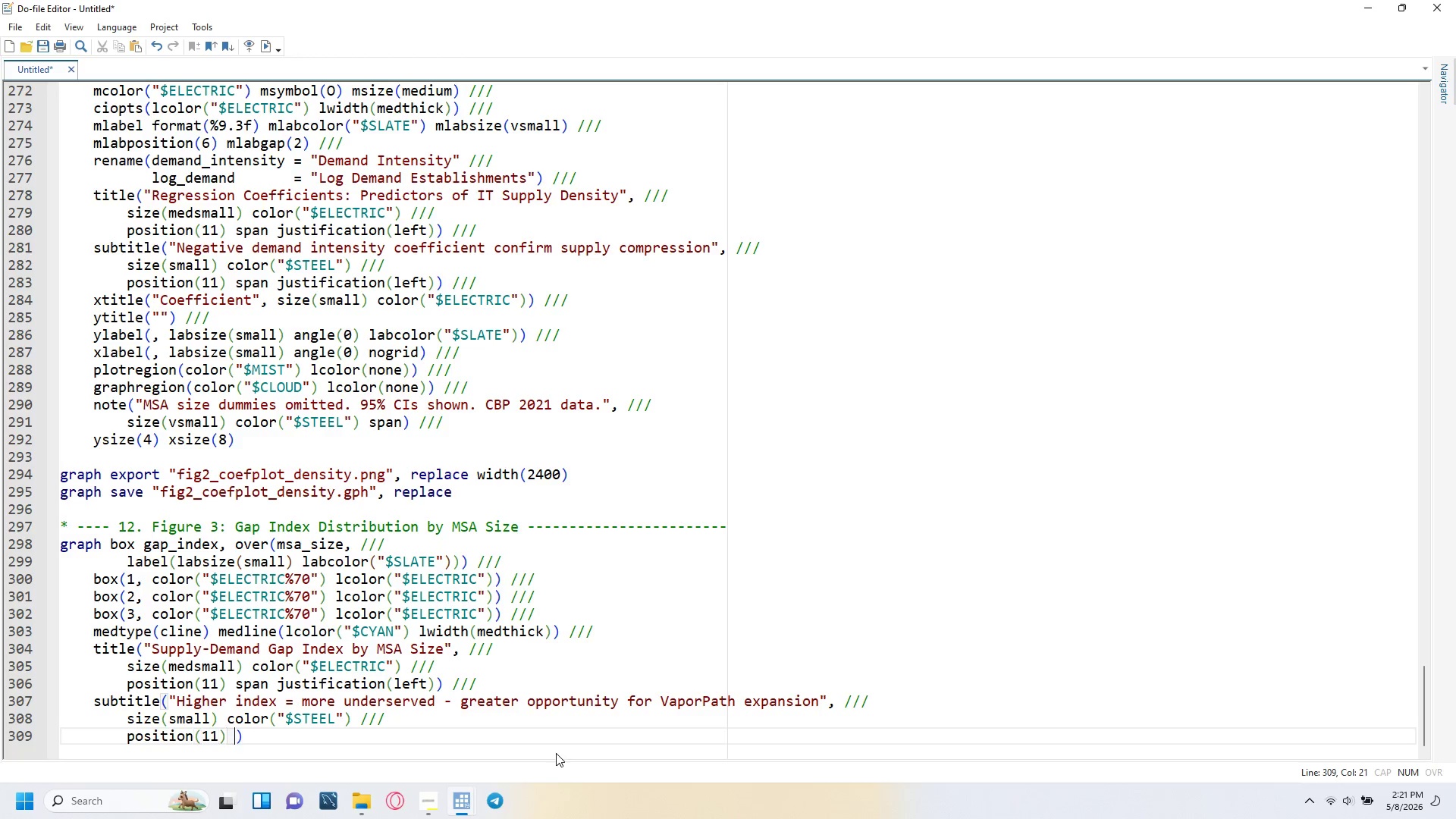 
 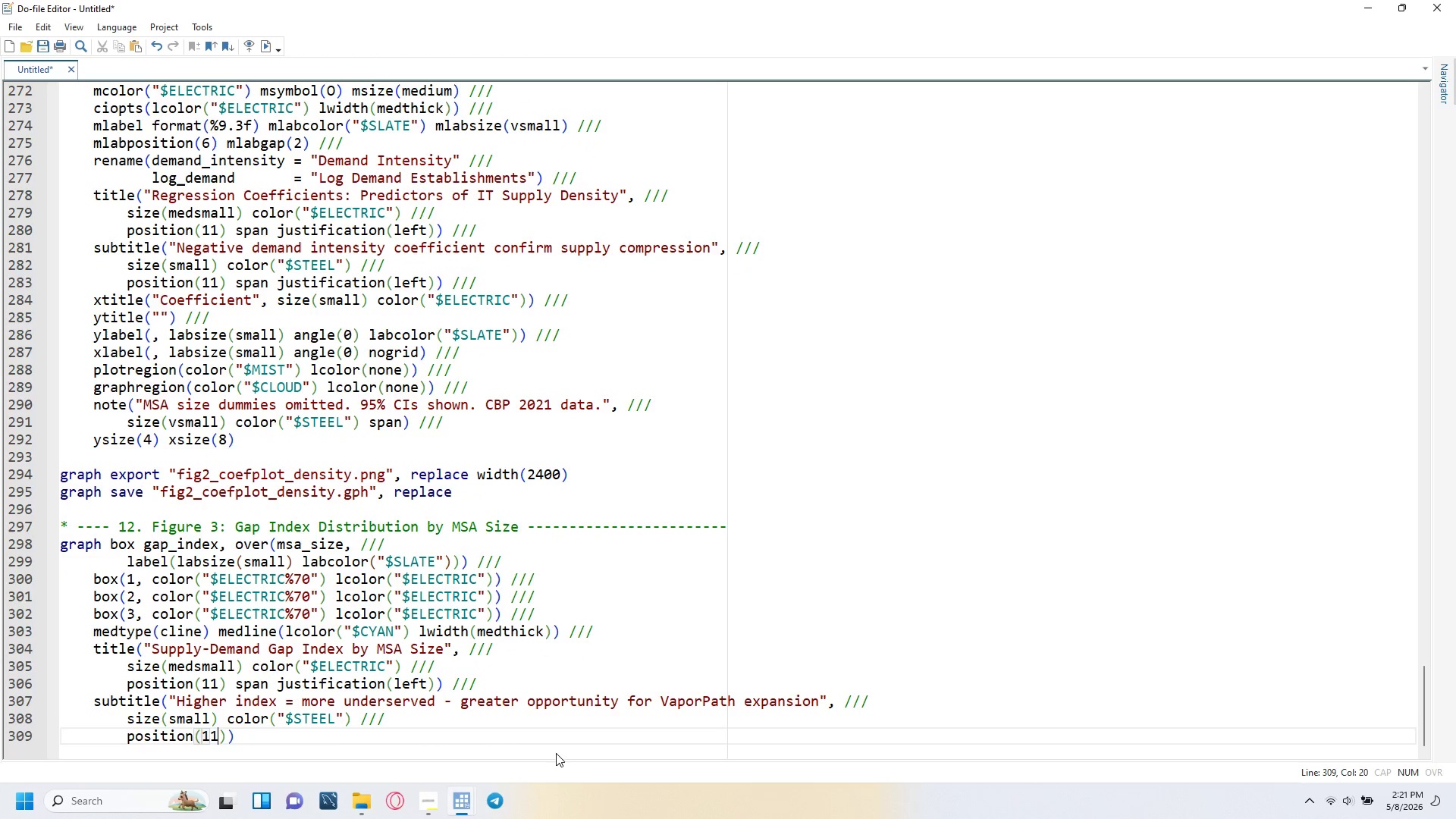 
key(ArrowRight)
 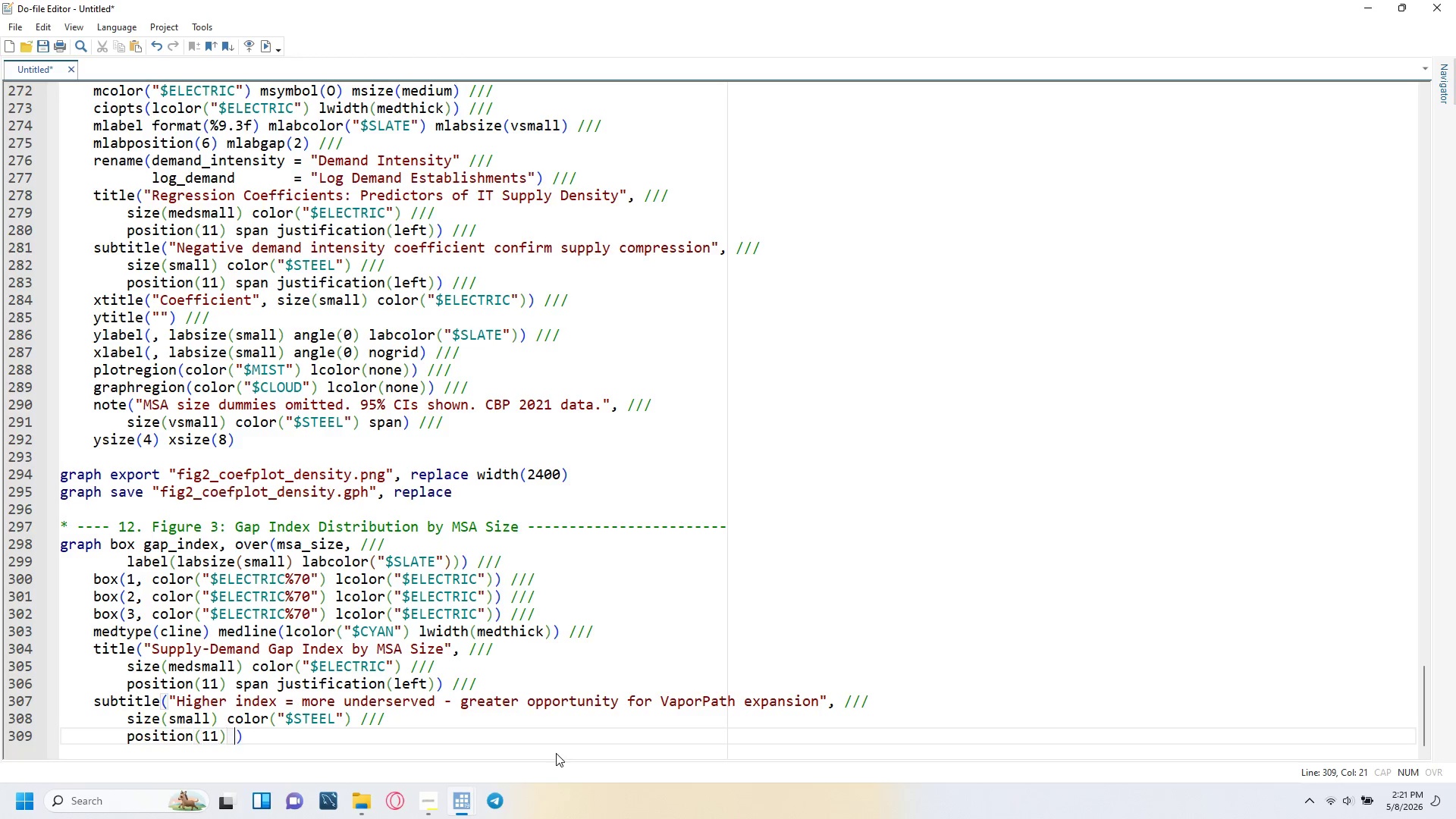 
type( span justification(left)
 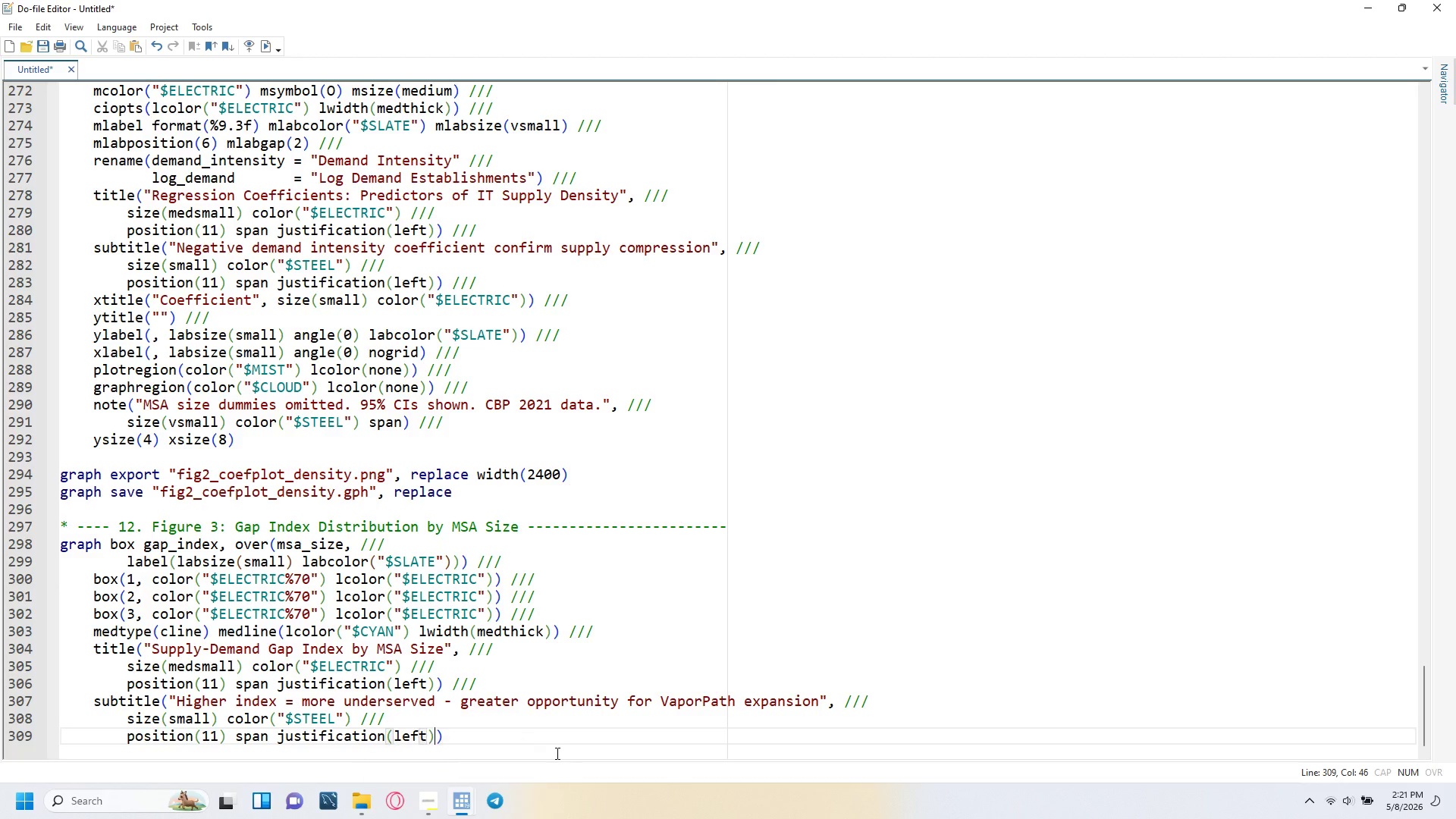 
 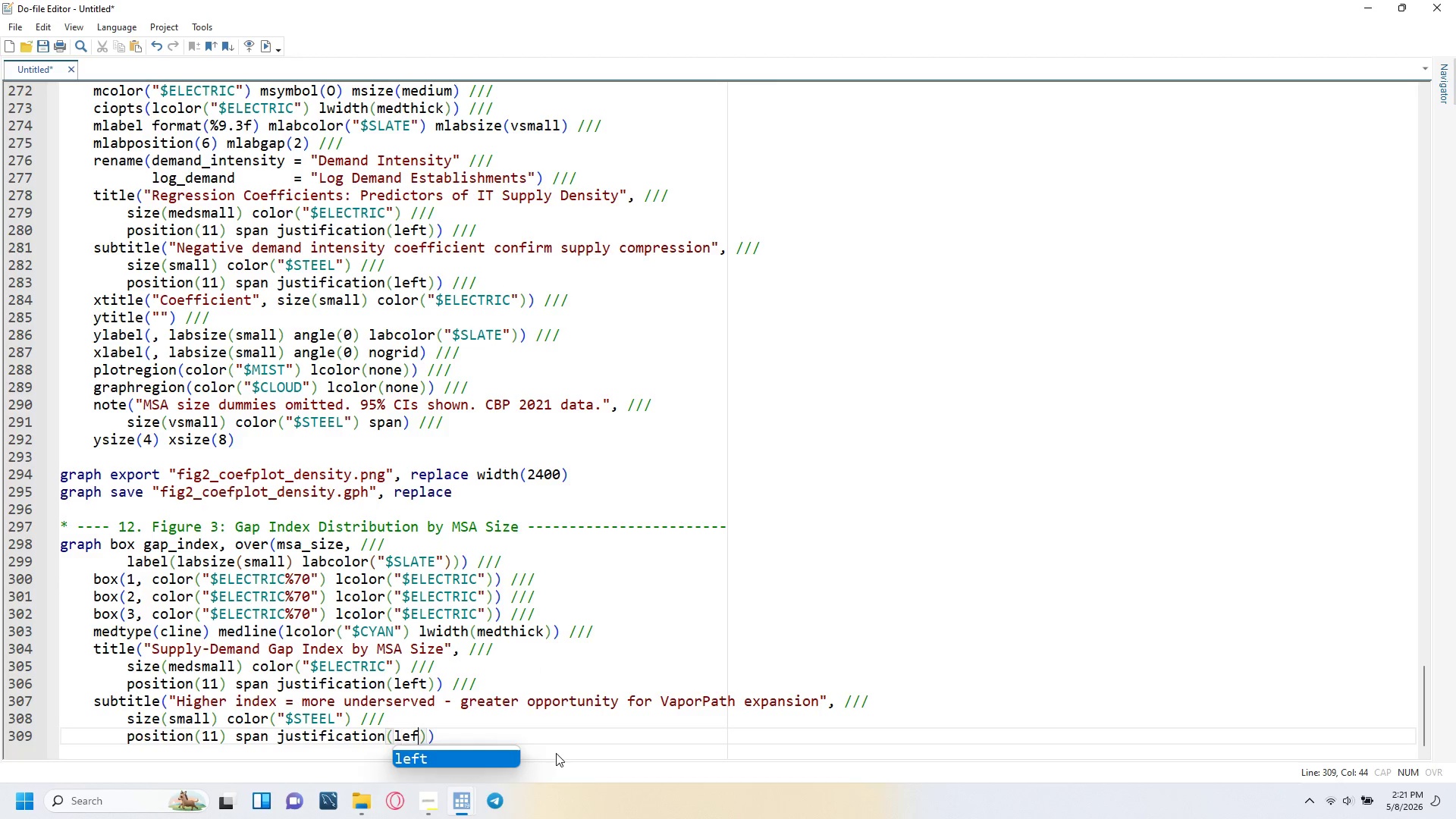 
key(ArrowRight)
 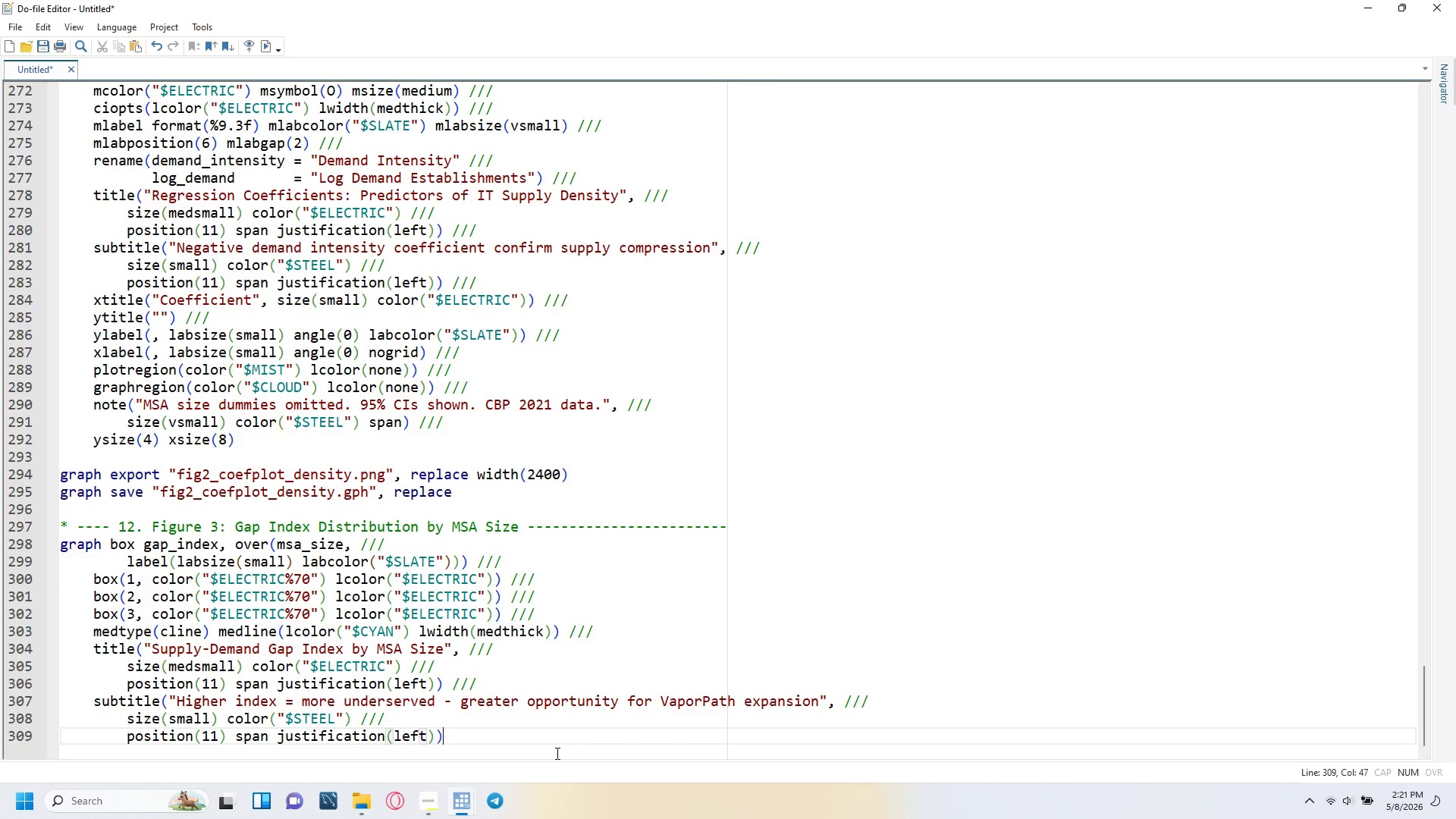 
key(ArrowRight)
 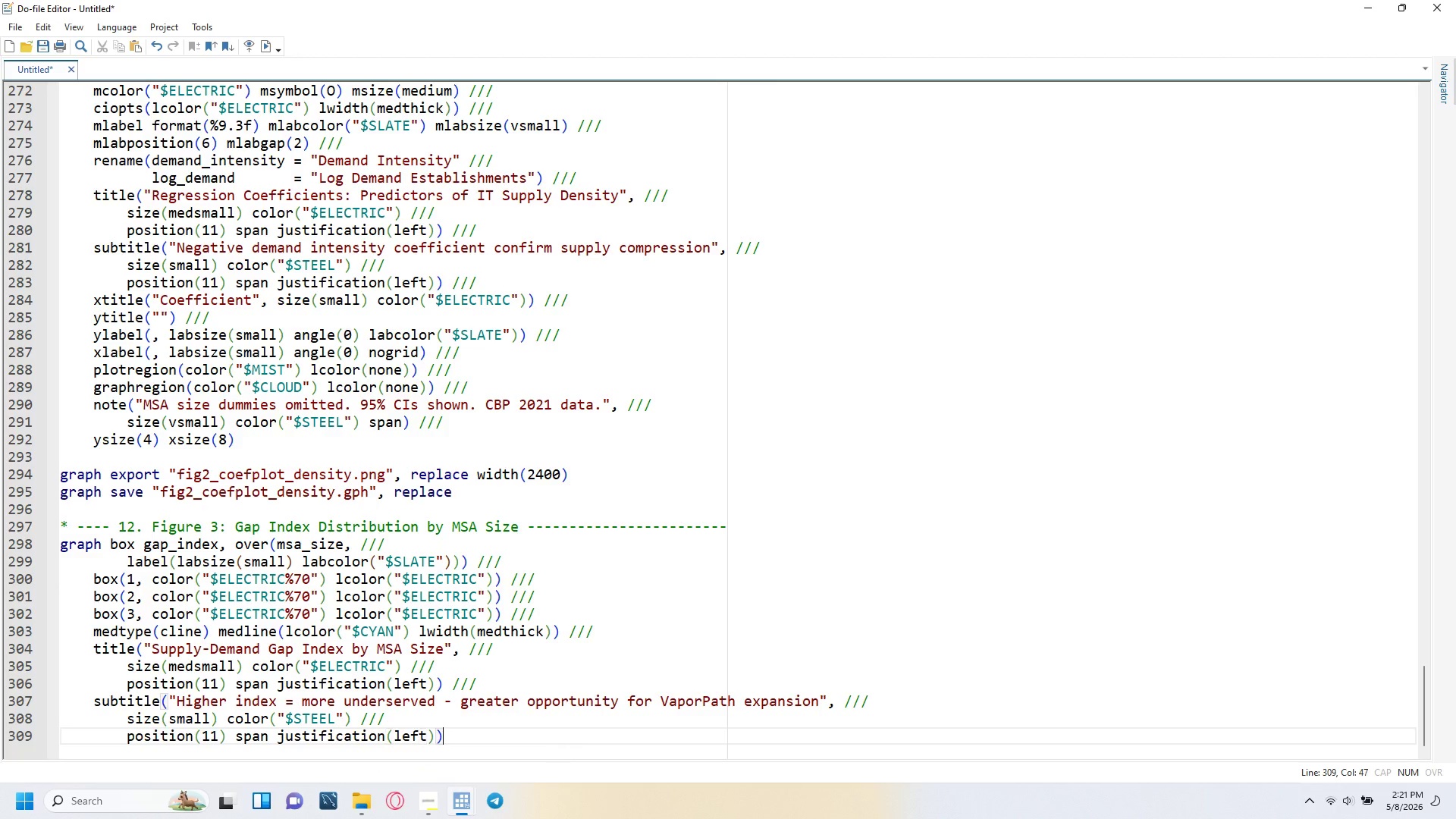 
key(Space)
 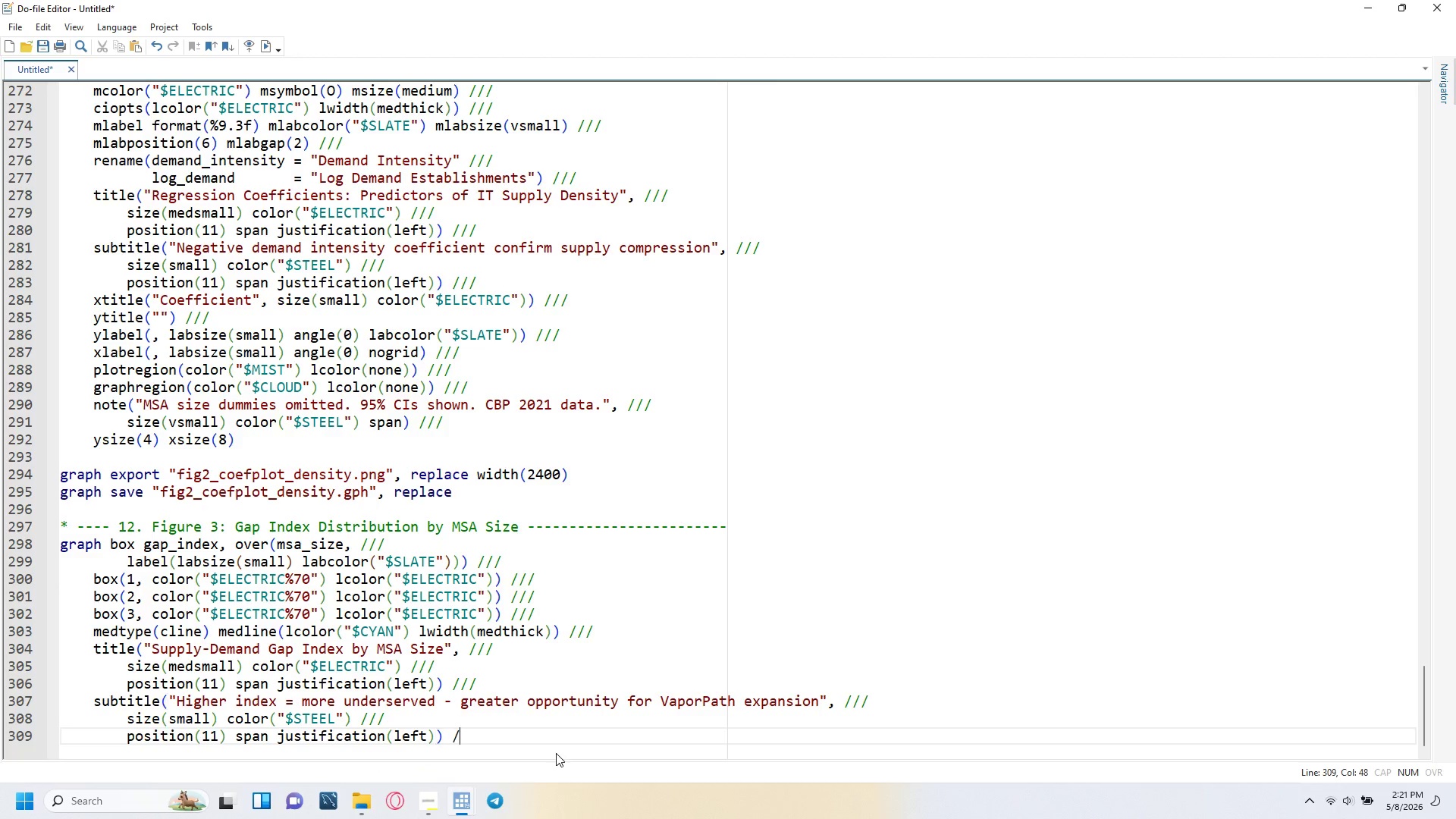 
key(Slash)
 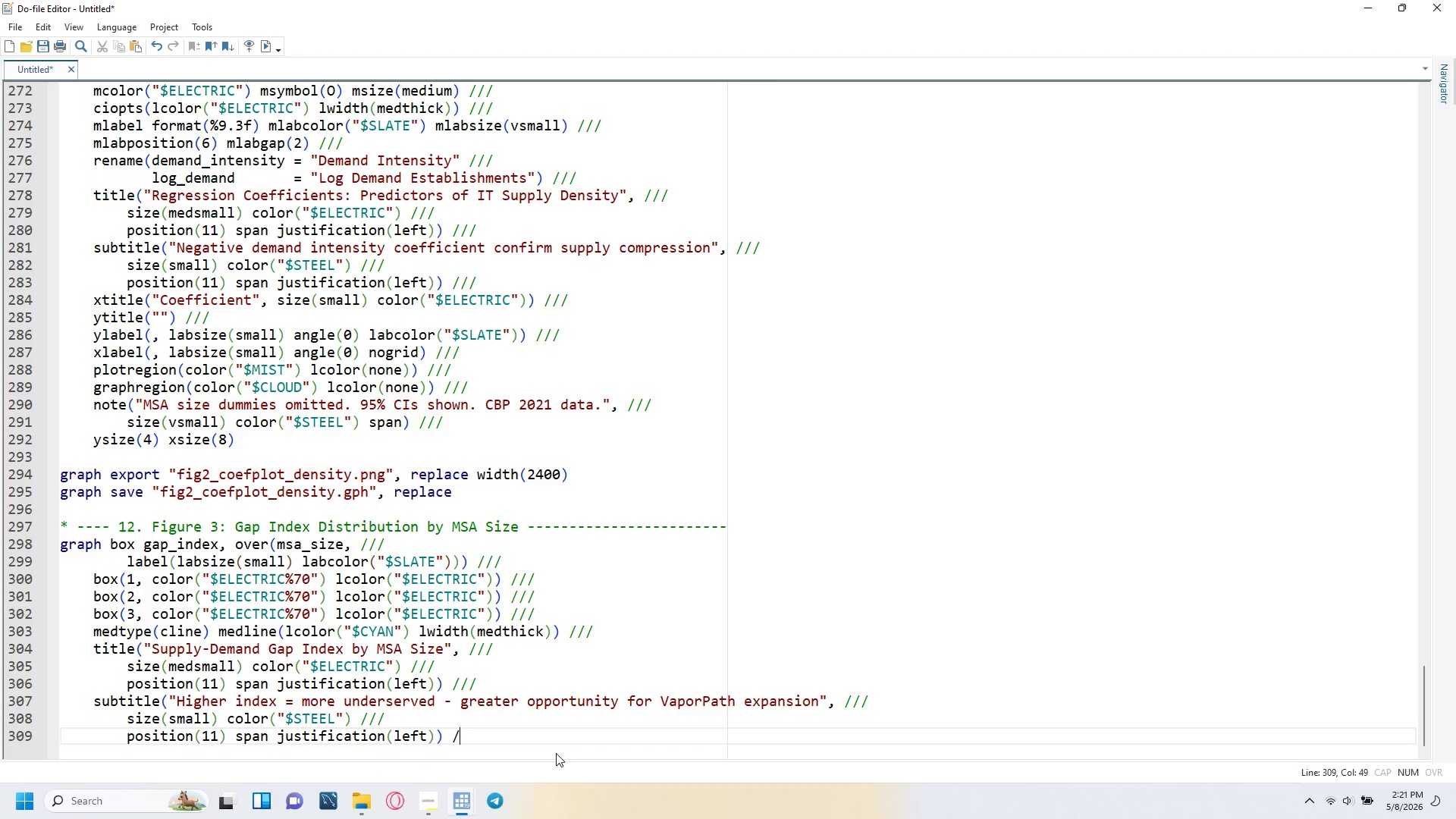 
key(Slash)
 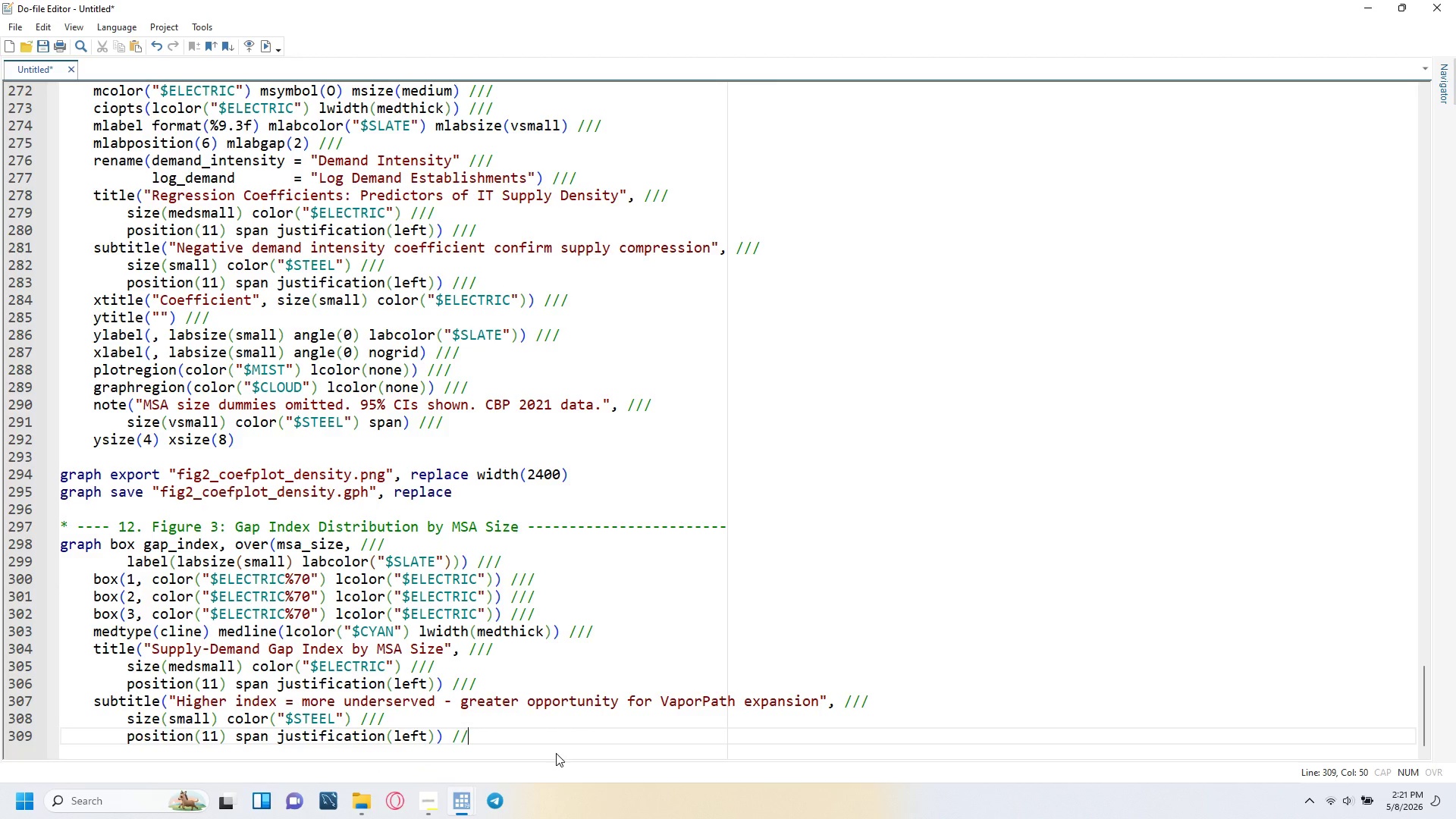 
key(Slash)
 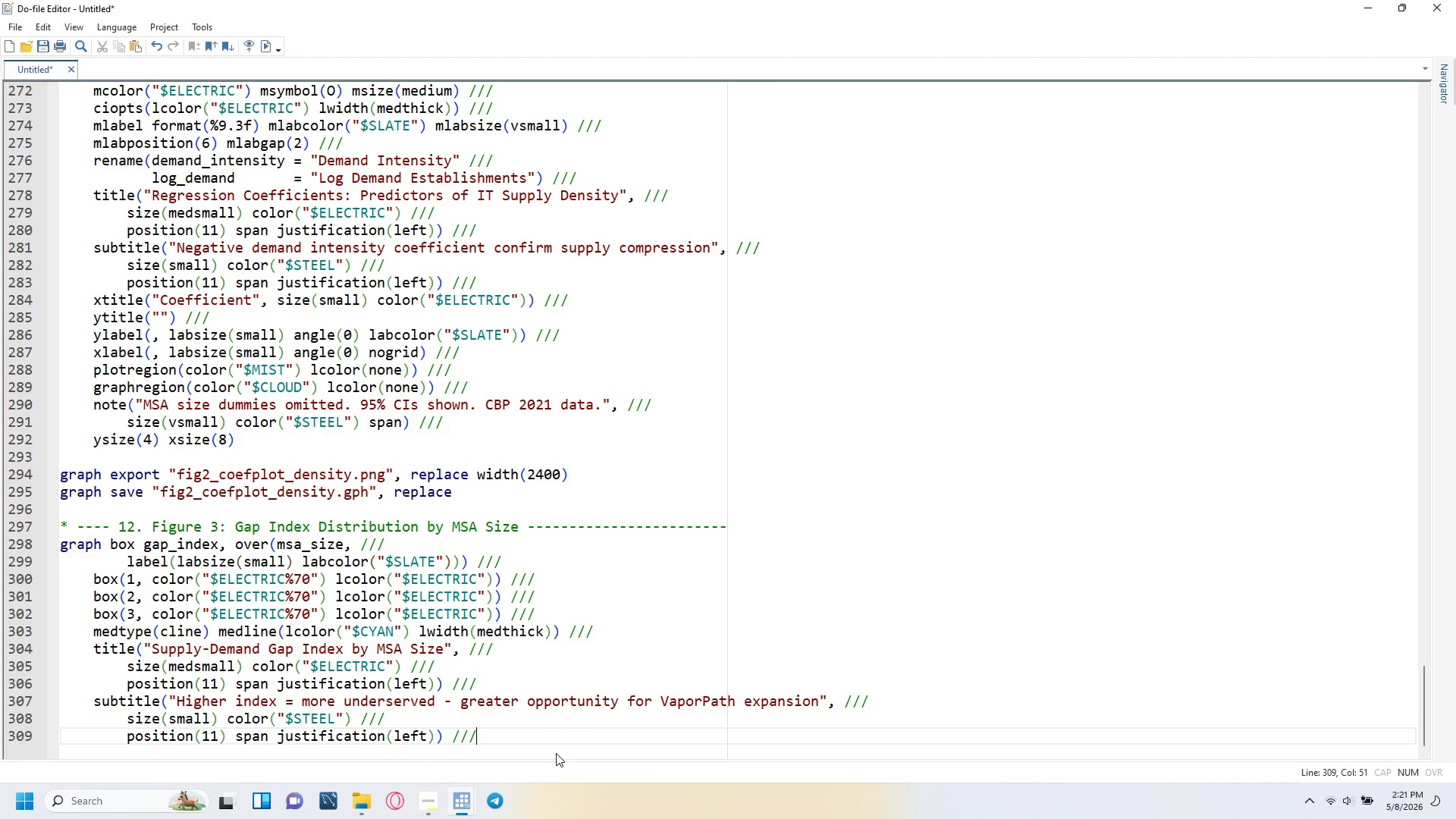 
key(Enter)
 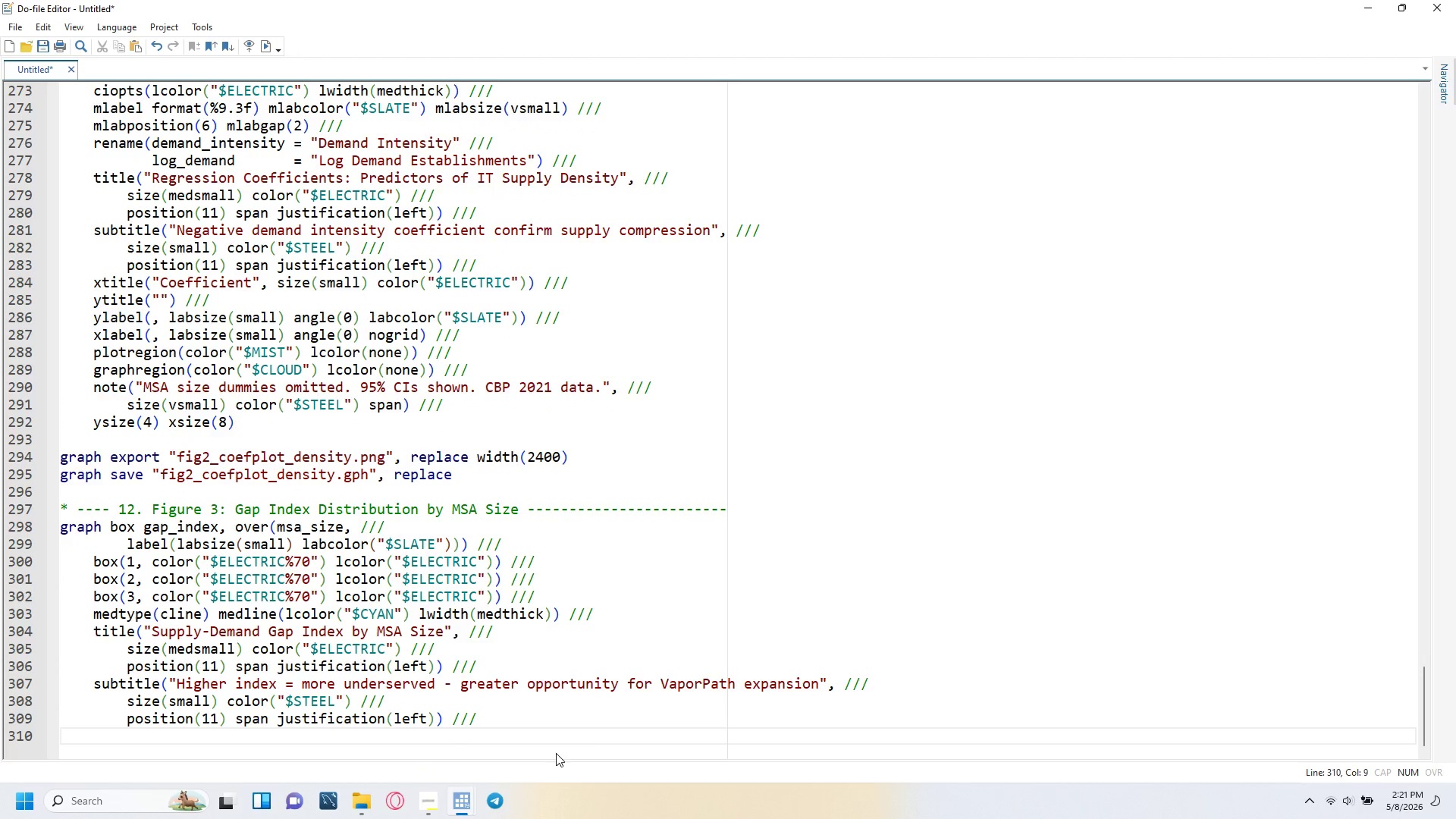 
key(Backspace)
type(ytitle("Gap Index (0=balanced, 100=underserved)
 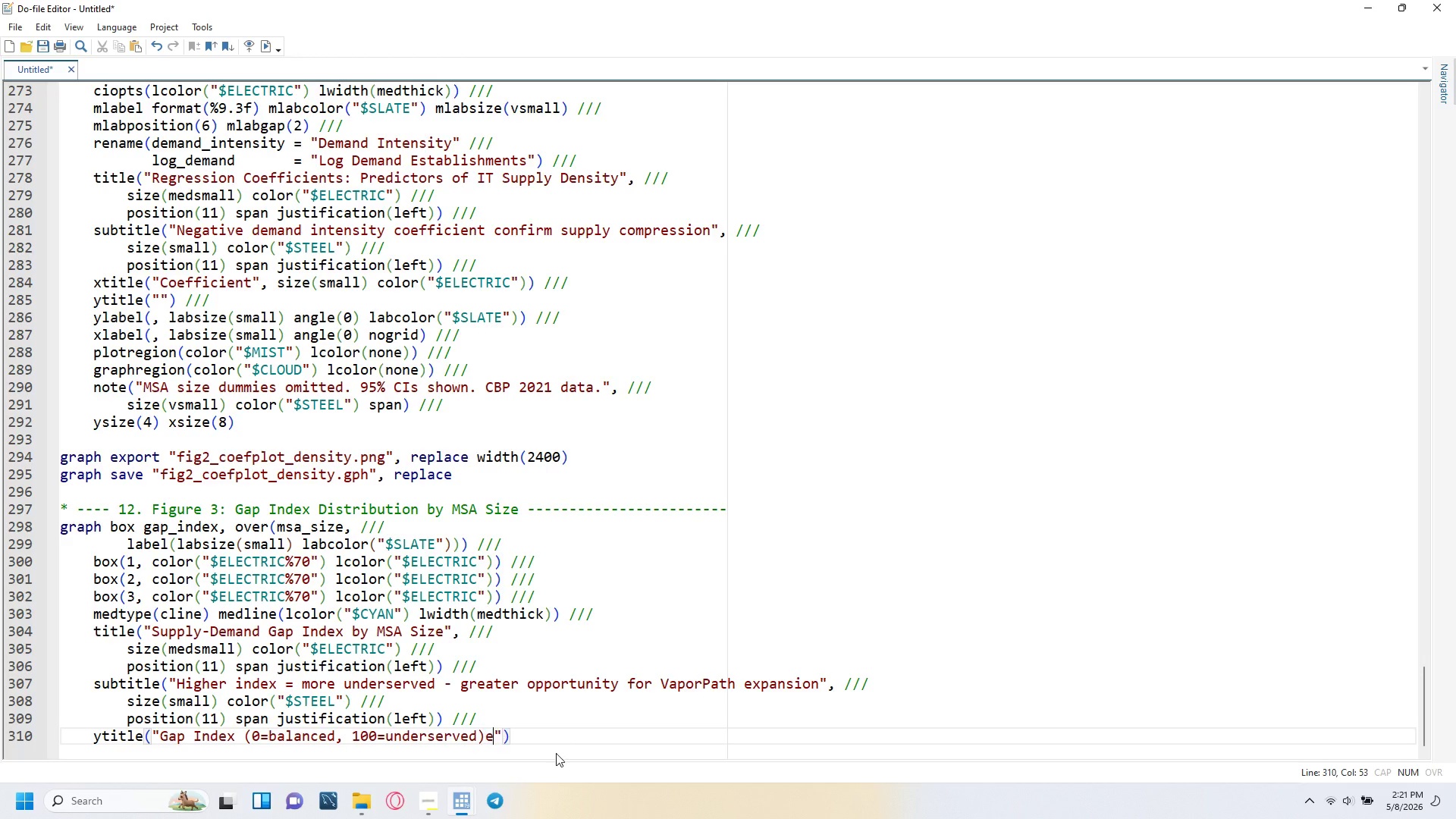 
 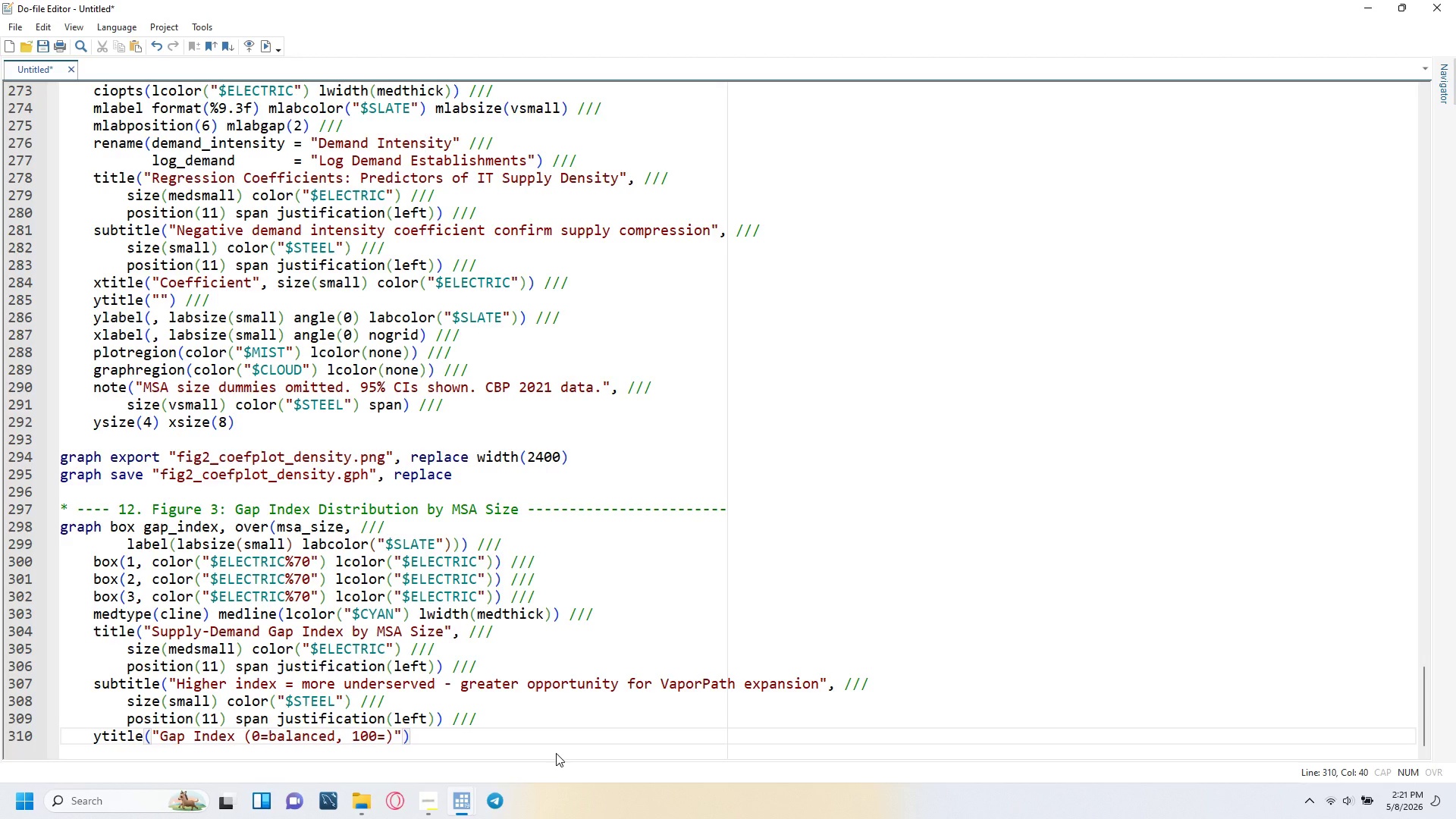 
key(ArrowRight)
 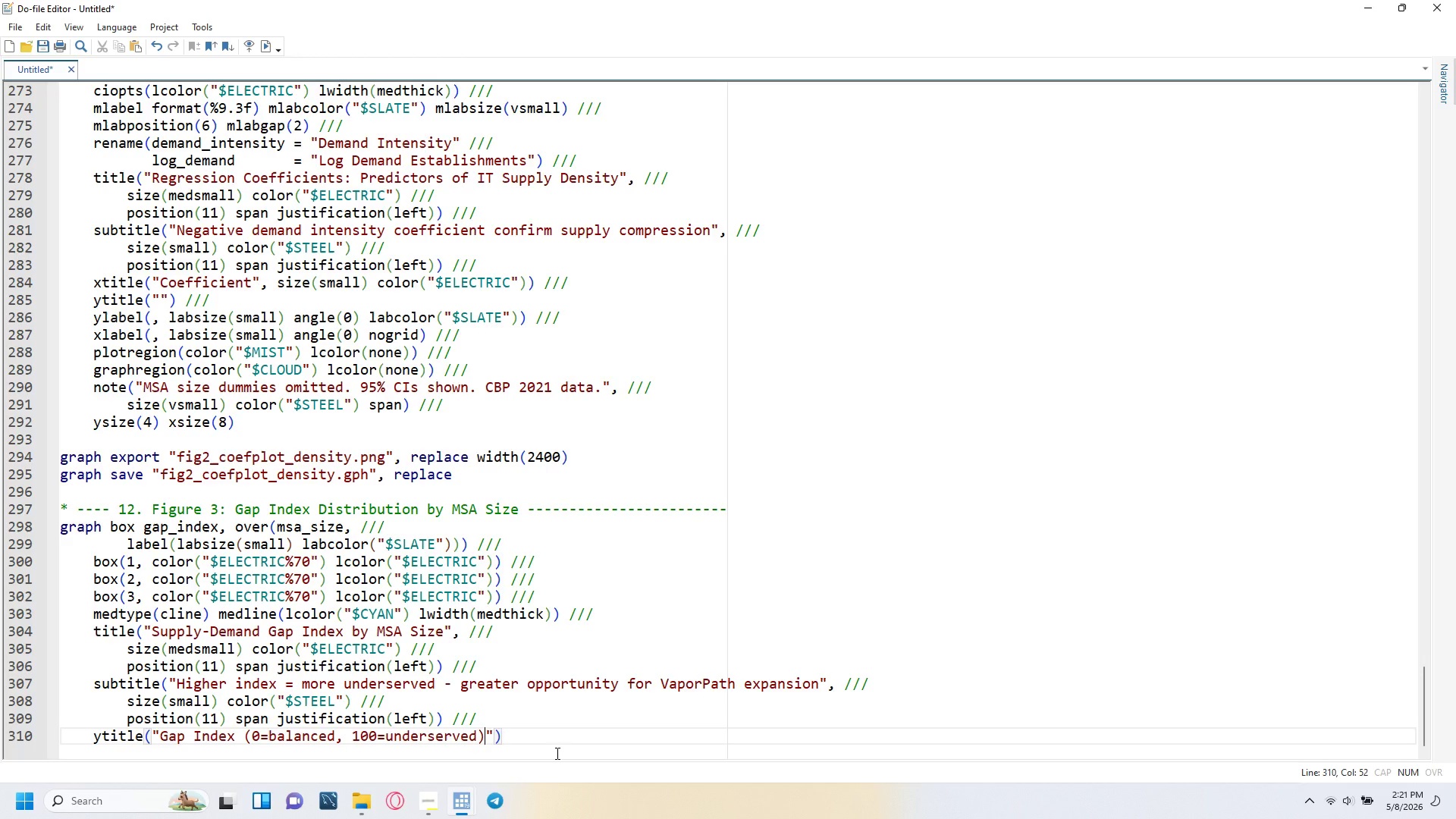 
key(E)
 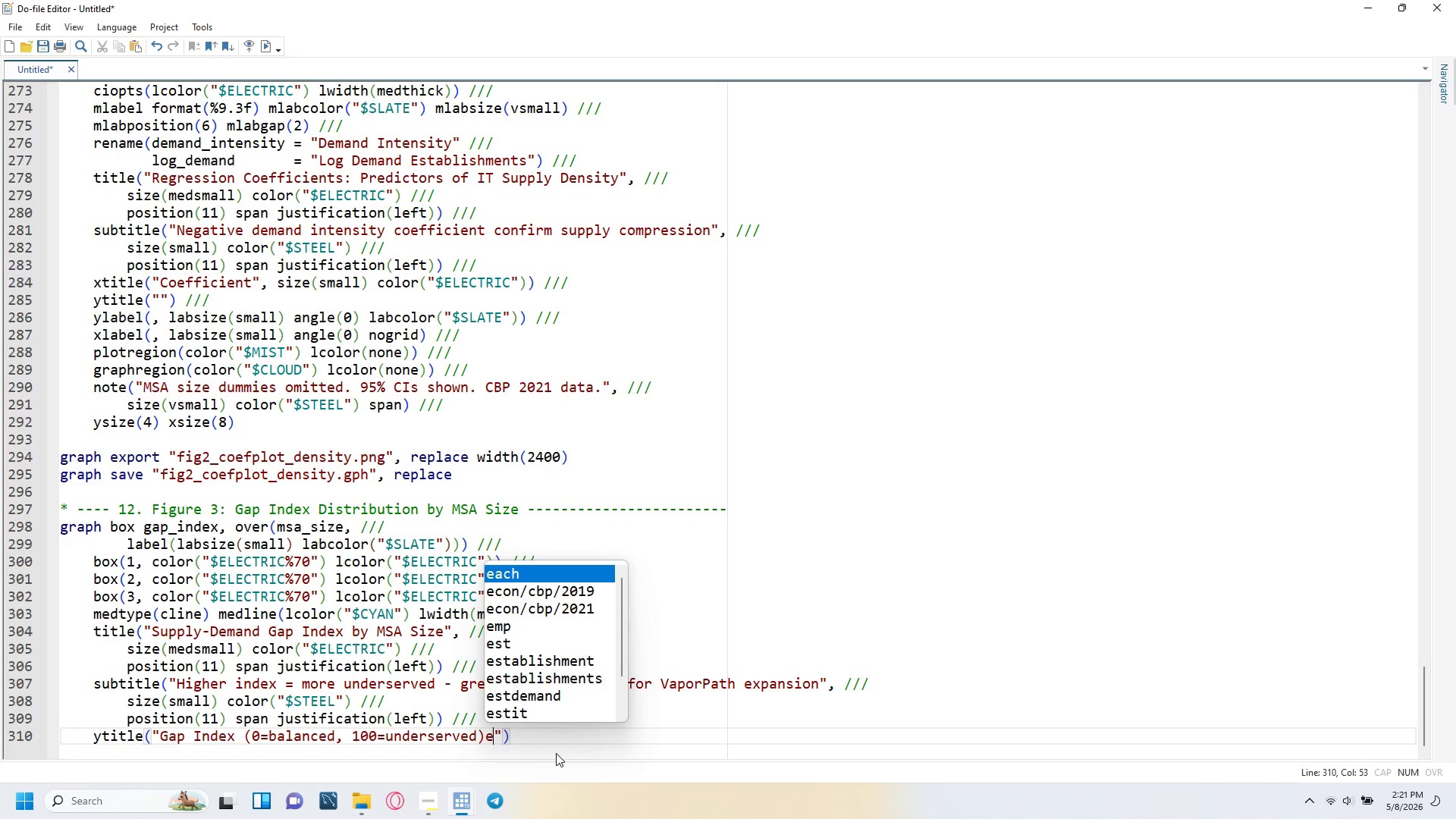 
key(Backspace)
 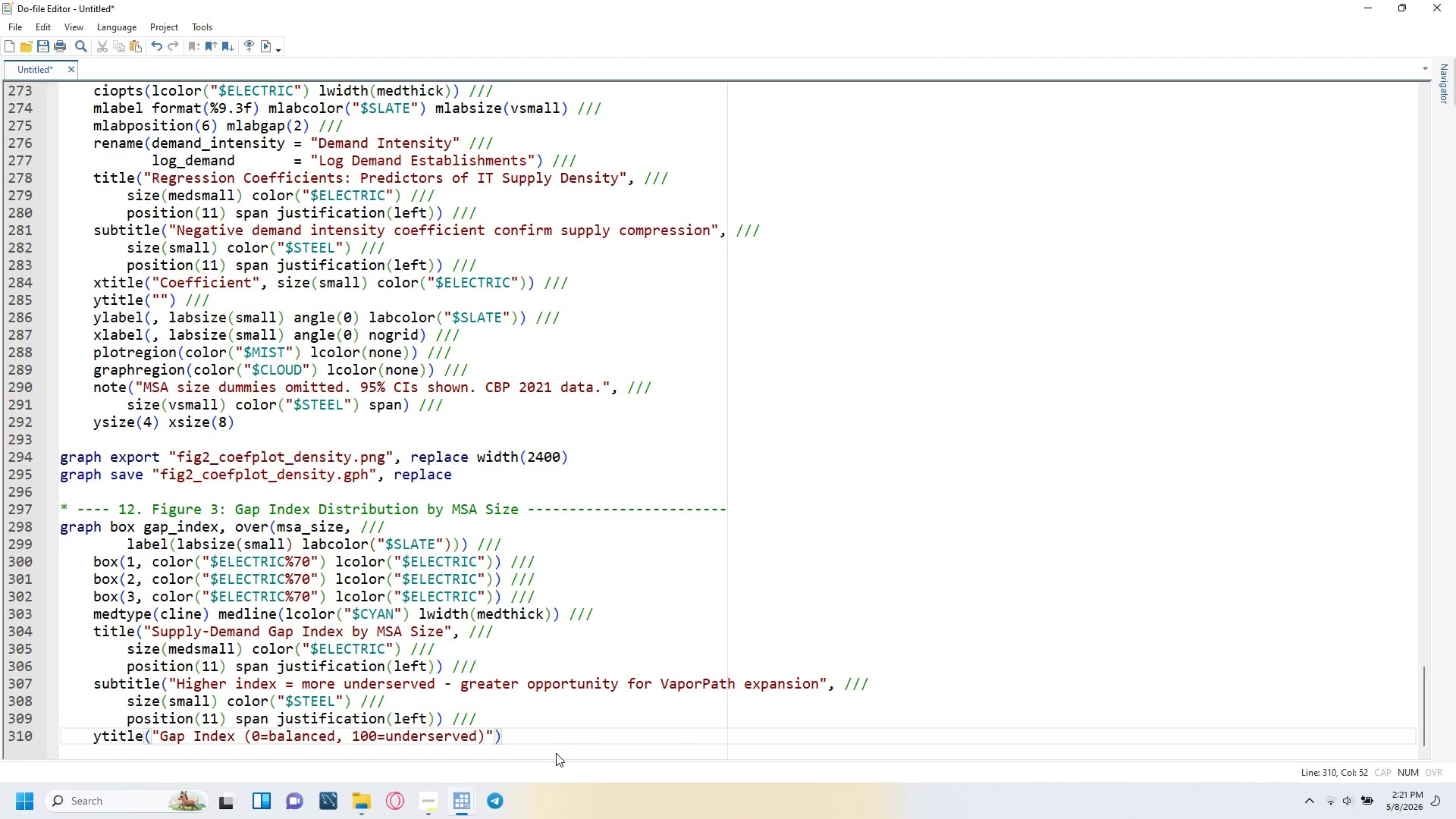 
key(ArrowRight)
 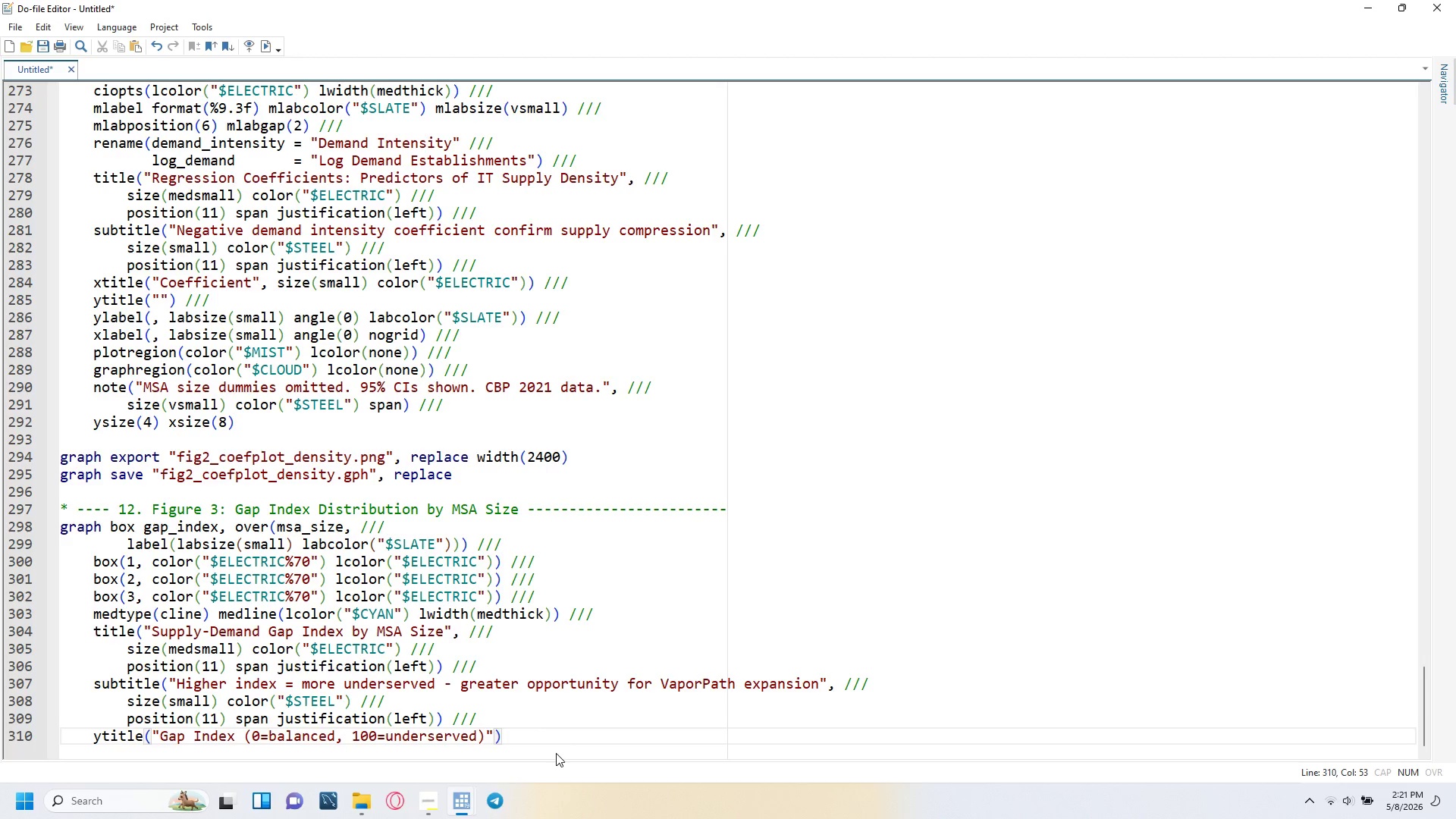 
key(Comma)
 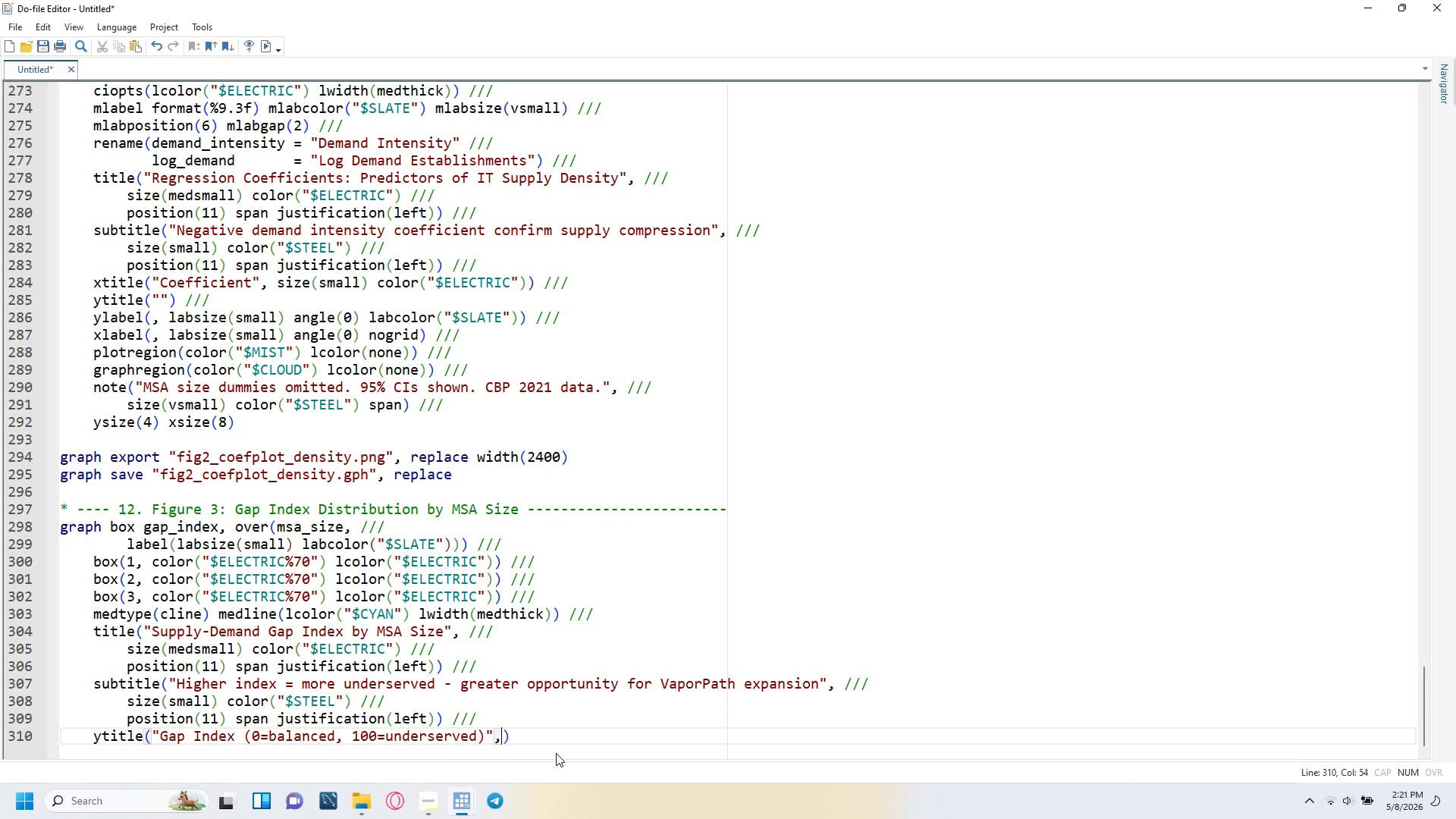 
key(Space)
 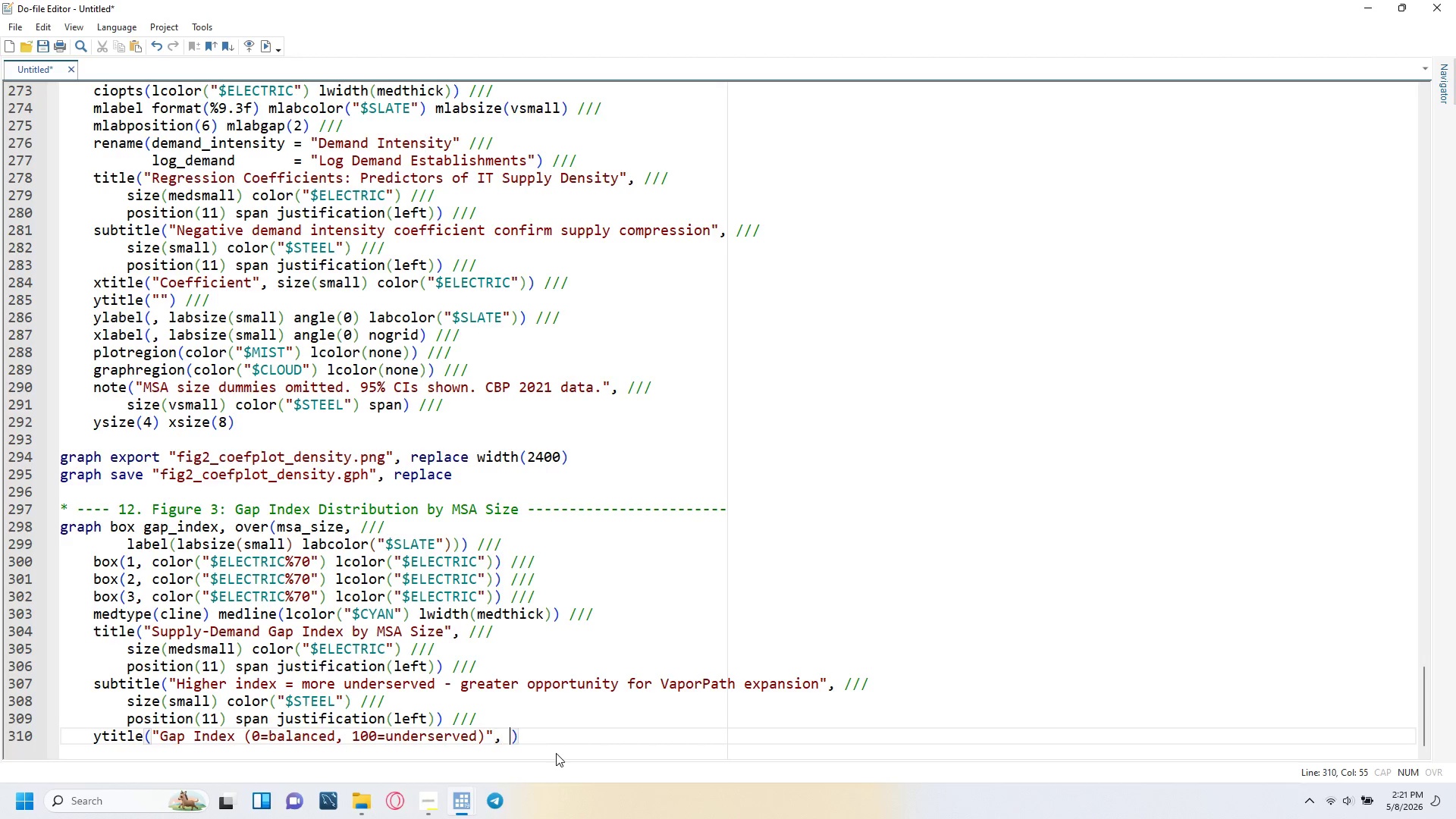 
key(Slash)
 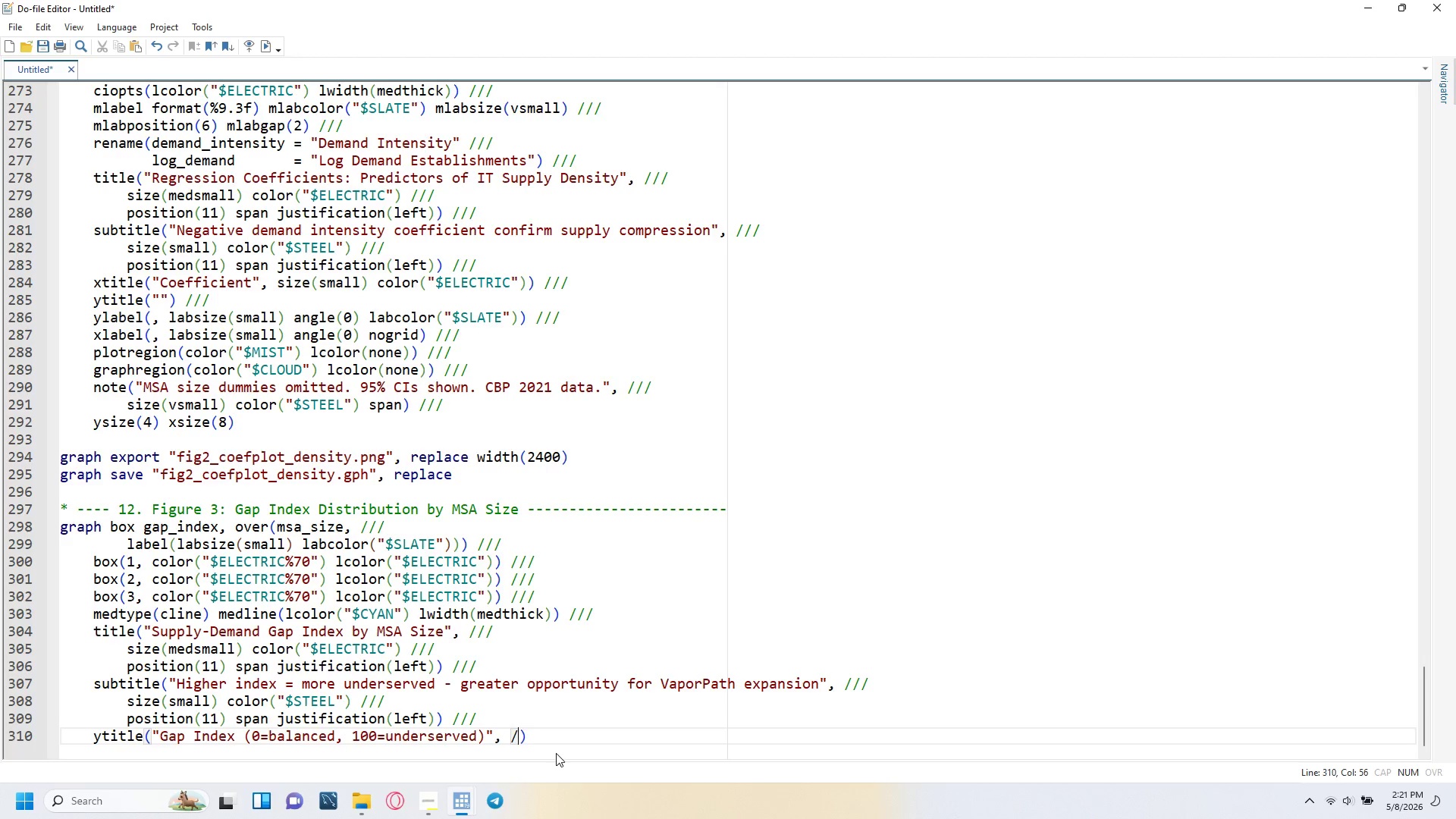 
key(Slash)
 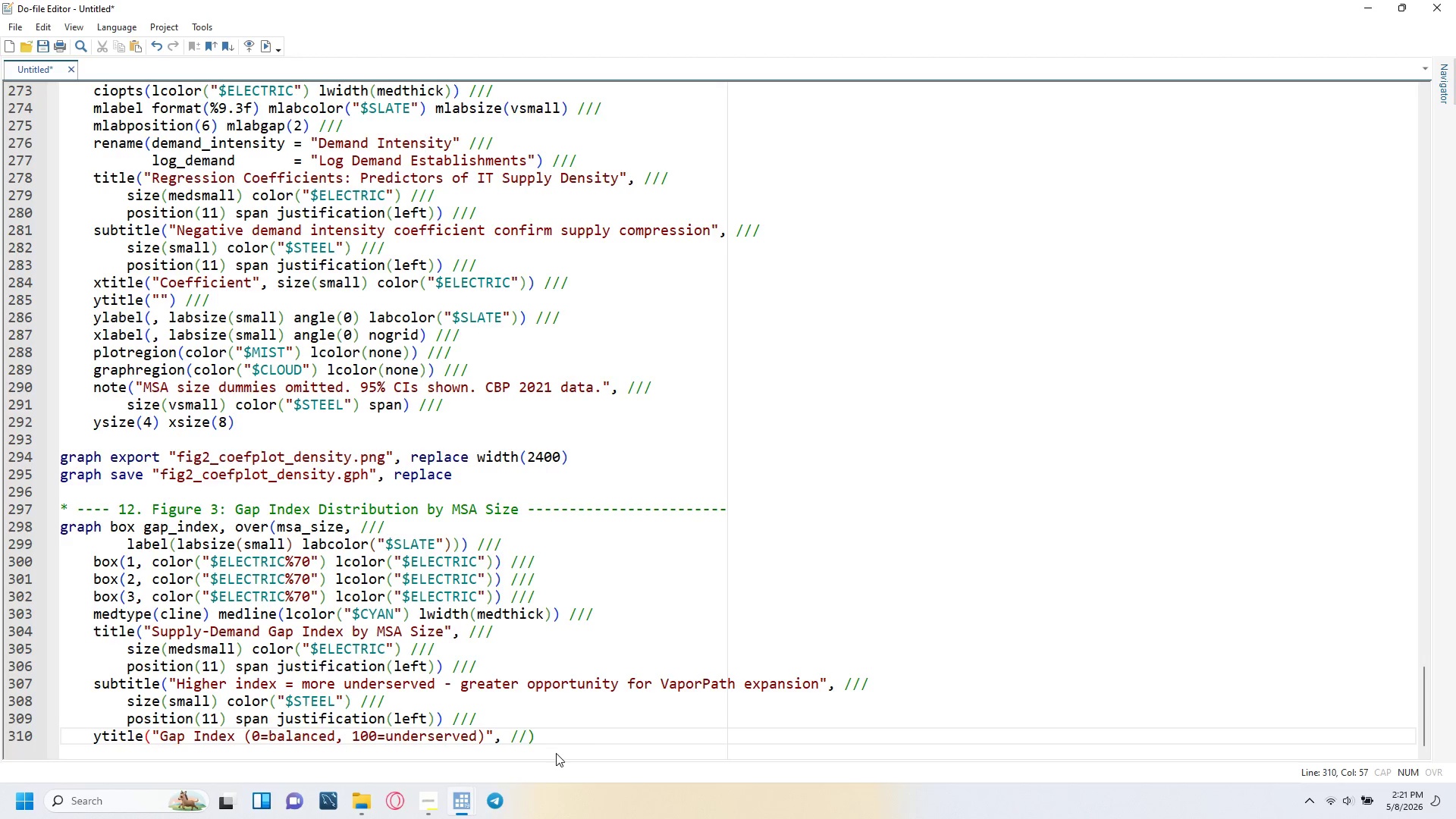 
key(Slash)
 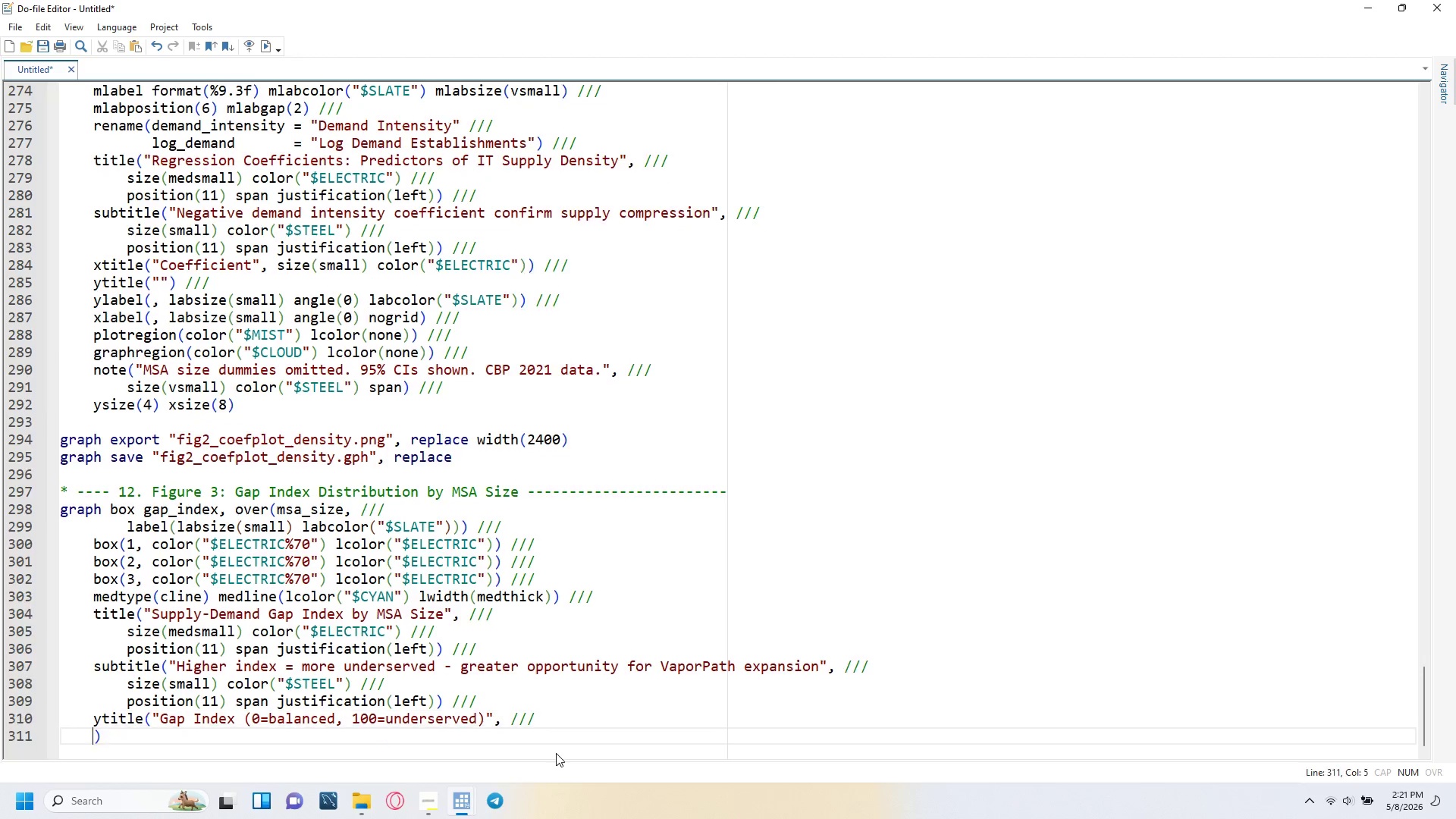 
key(Enter)
 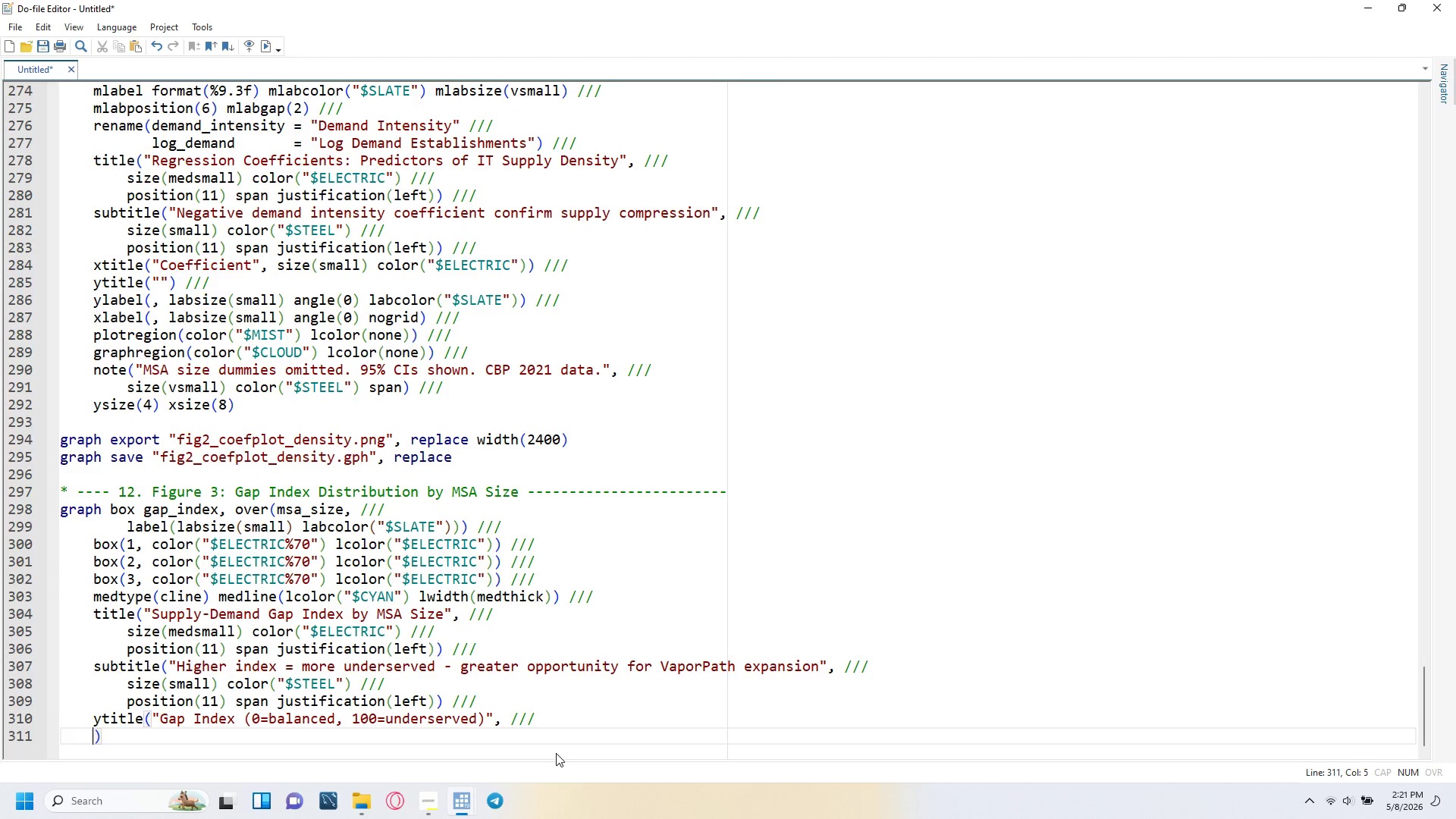 
key(Tab)
type(size(small)
 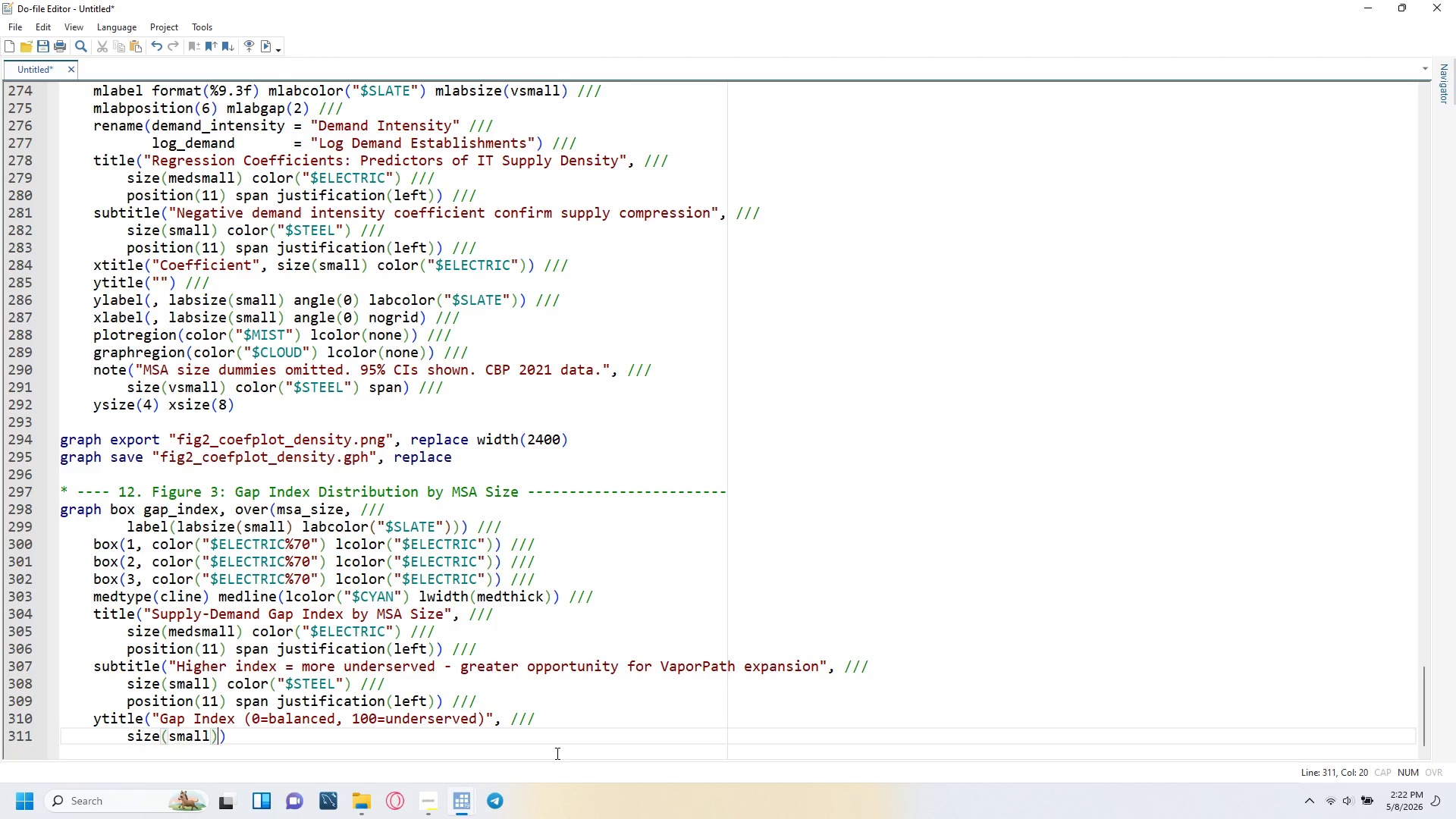 
 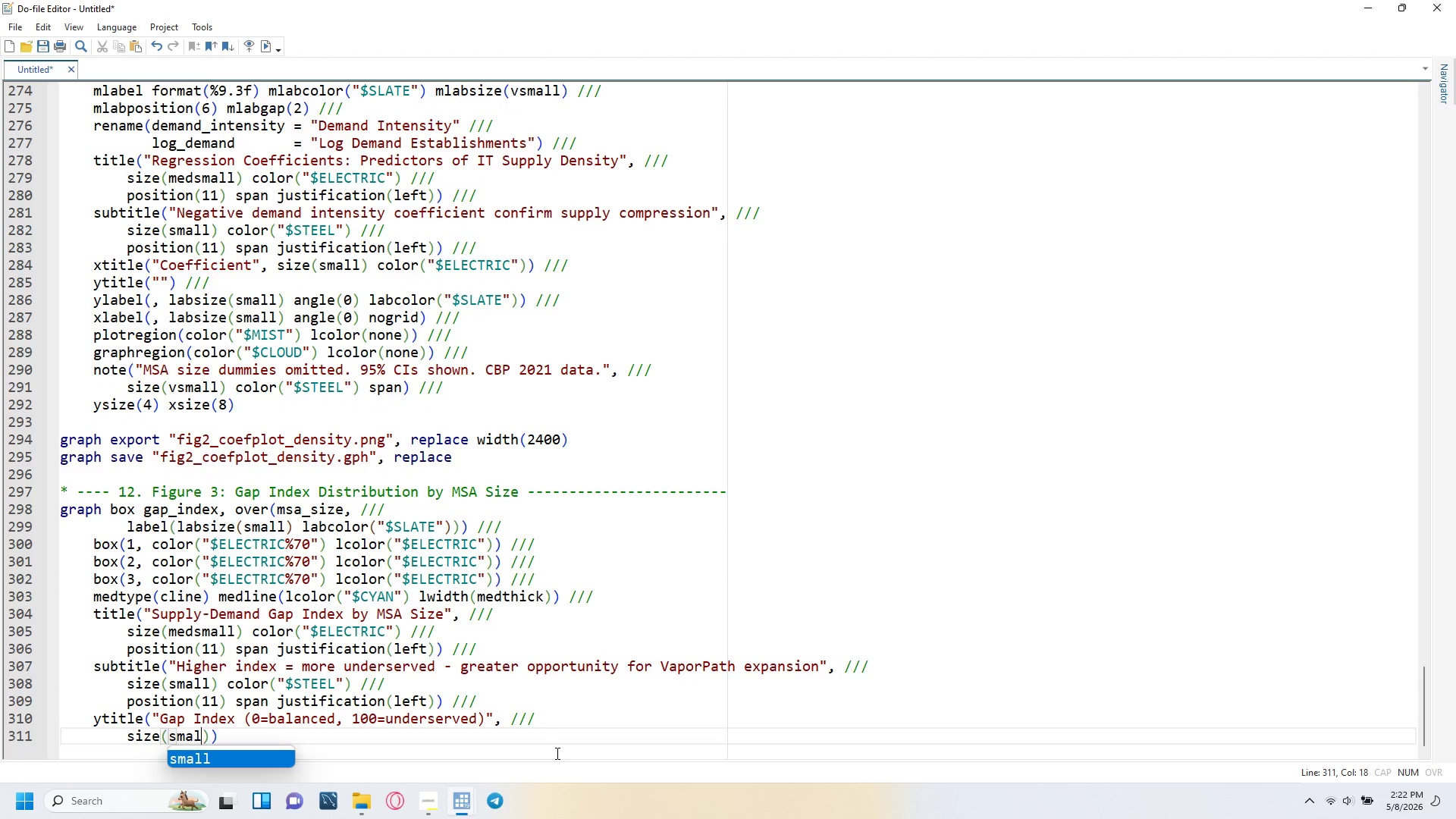 
key(ArrowRight)
 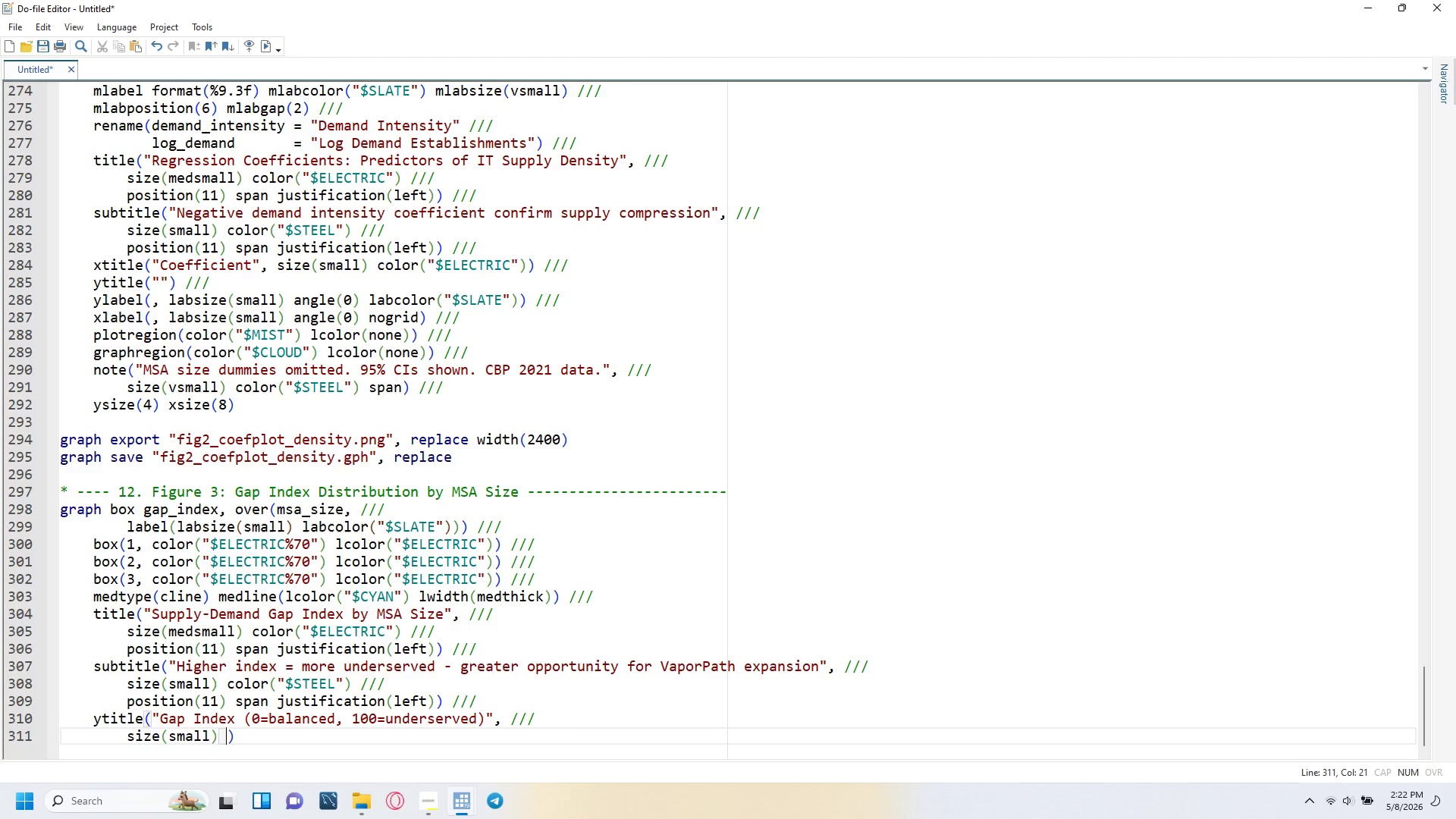 
type( color("$ELECTRIC)
 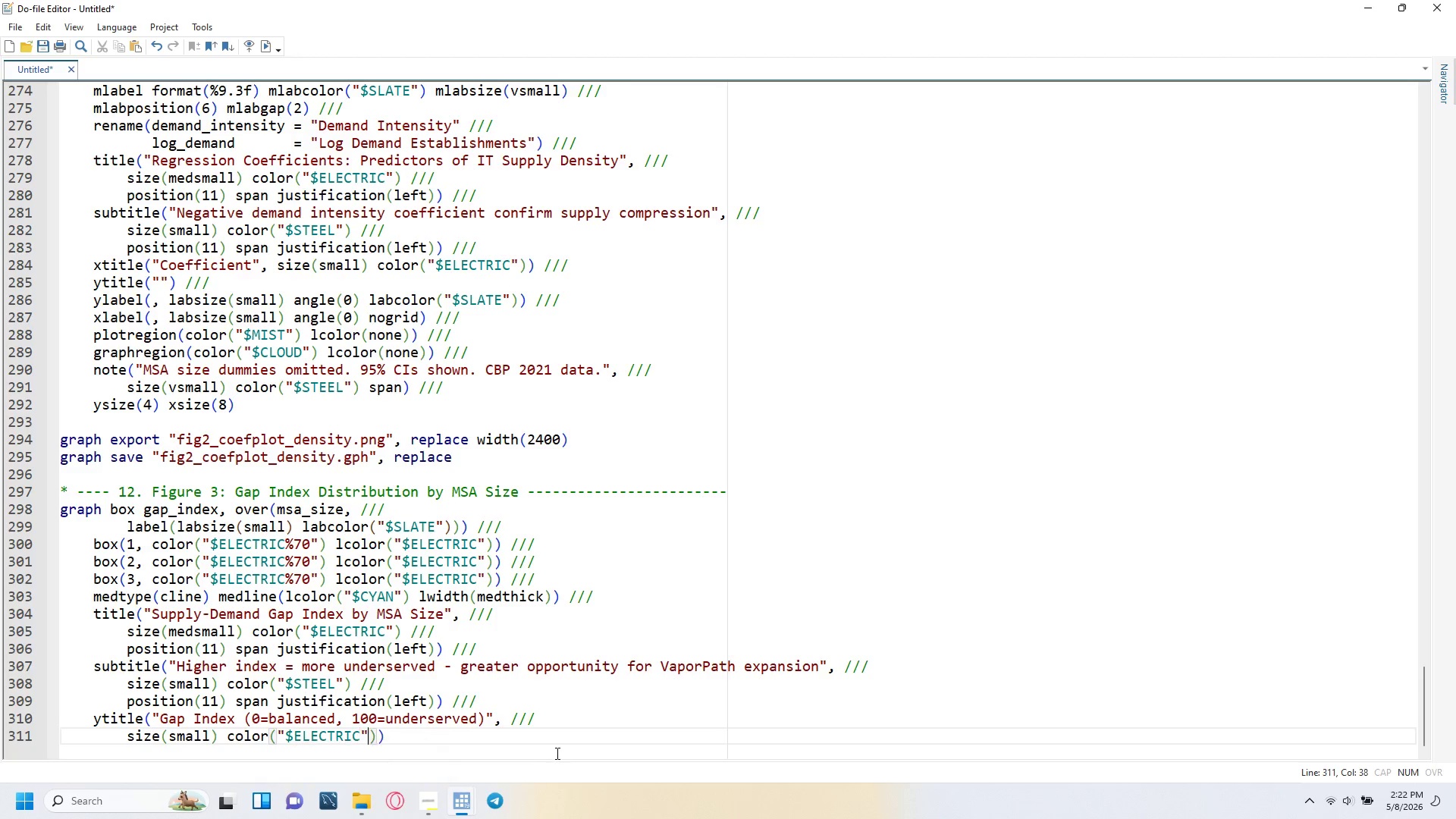 
 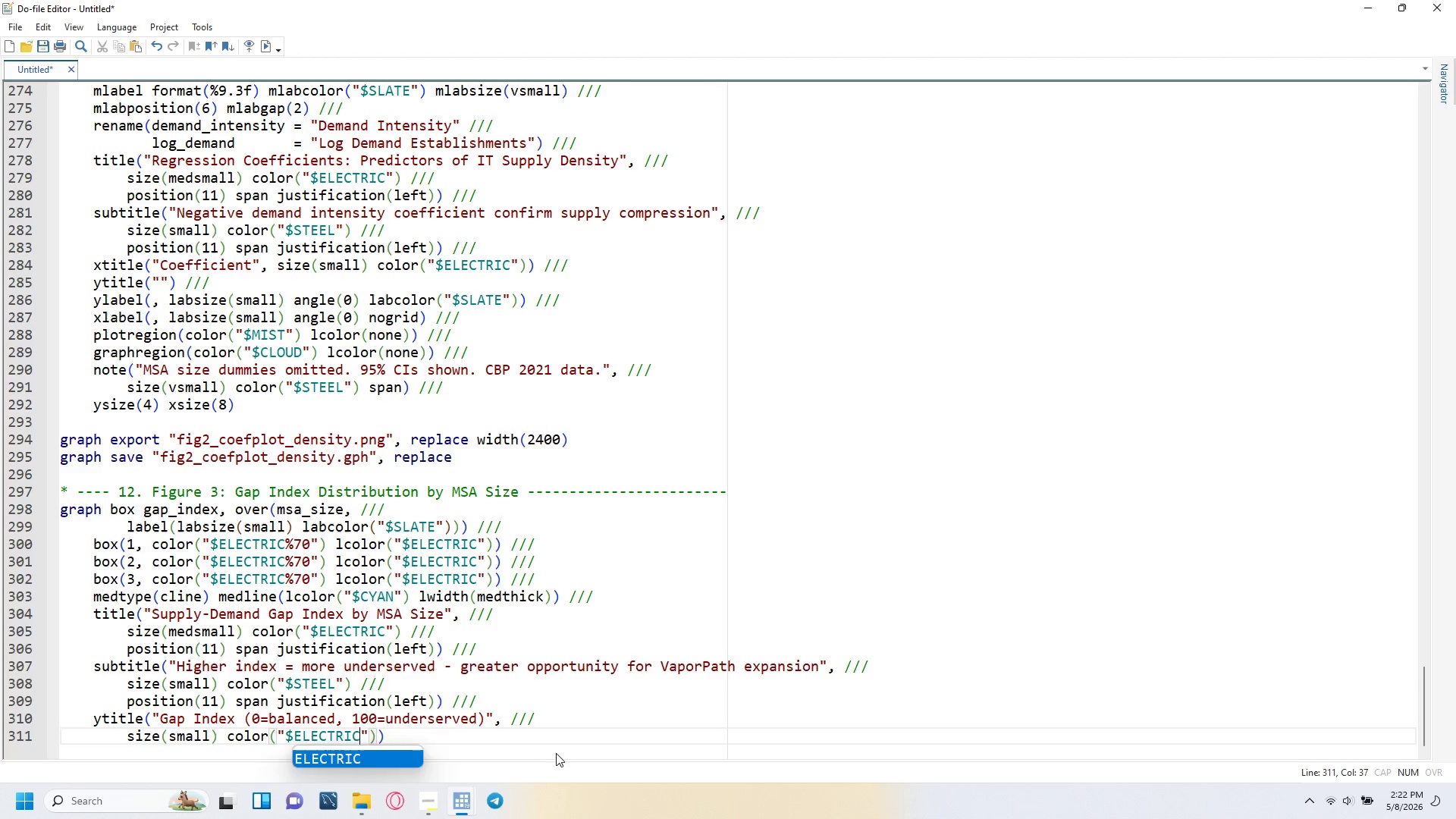 
key(ArrowRight)
 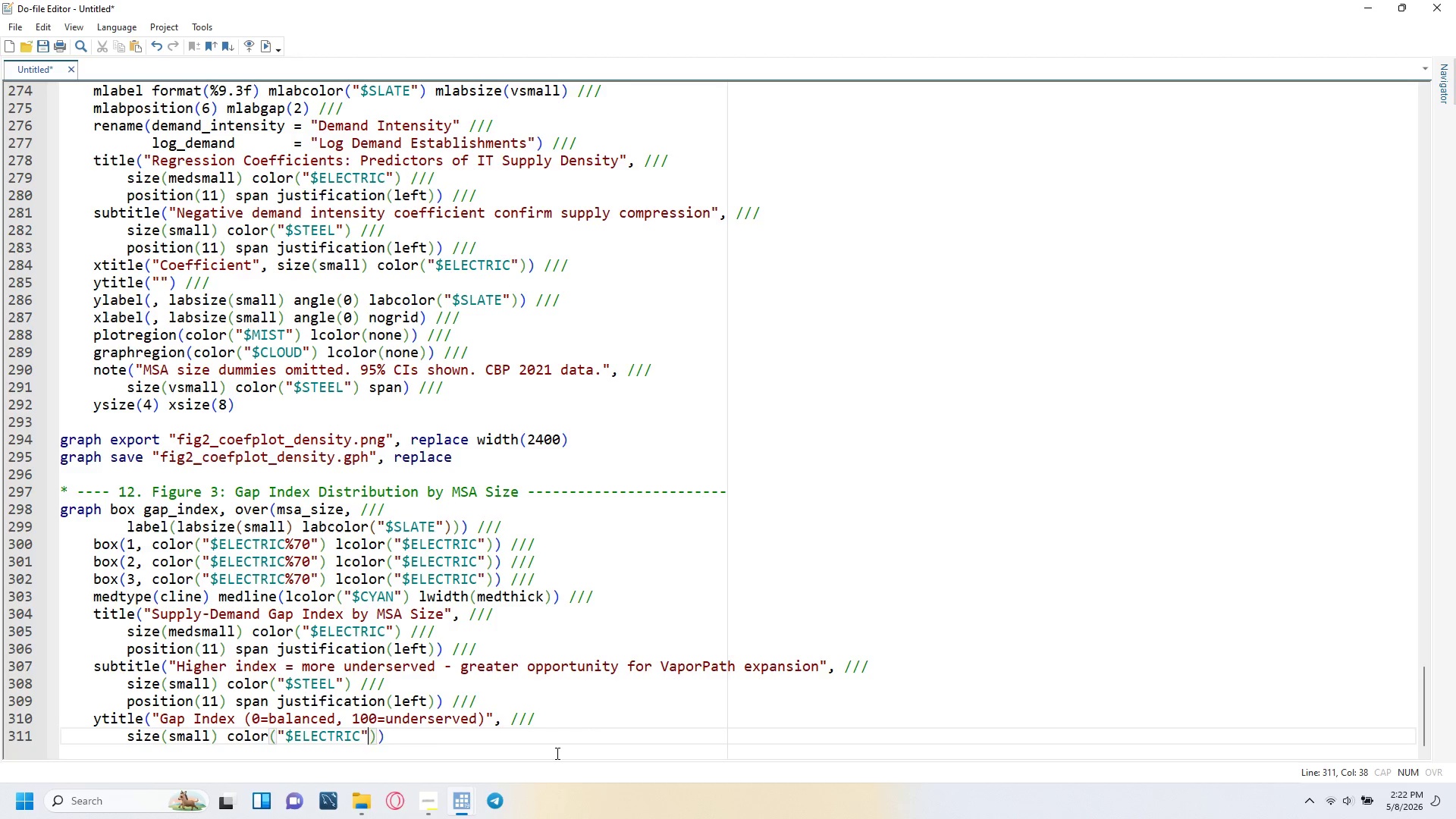 
key(ArrowRight)
 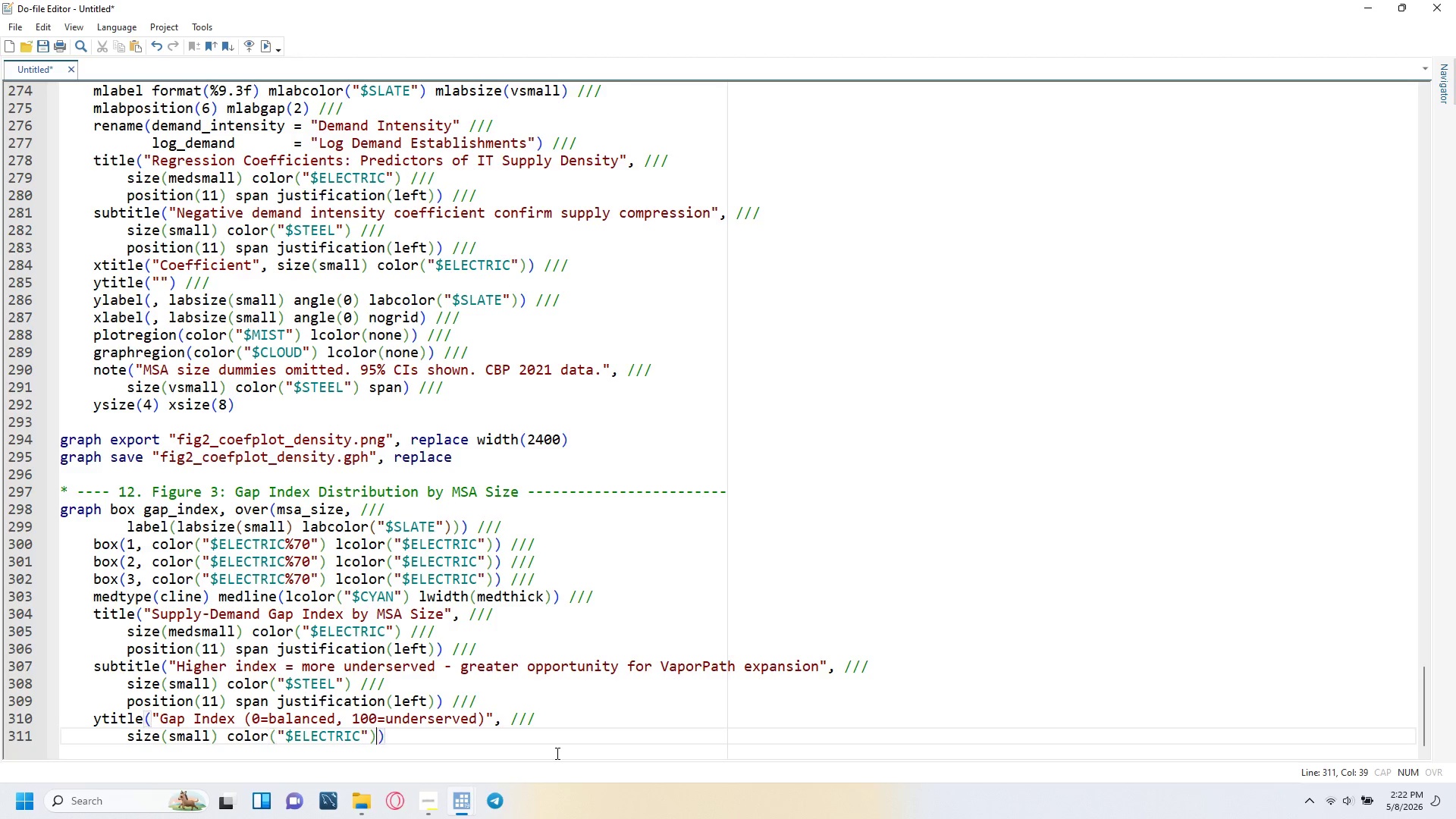 
key(ArrowRight)
 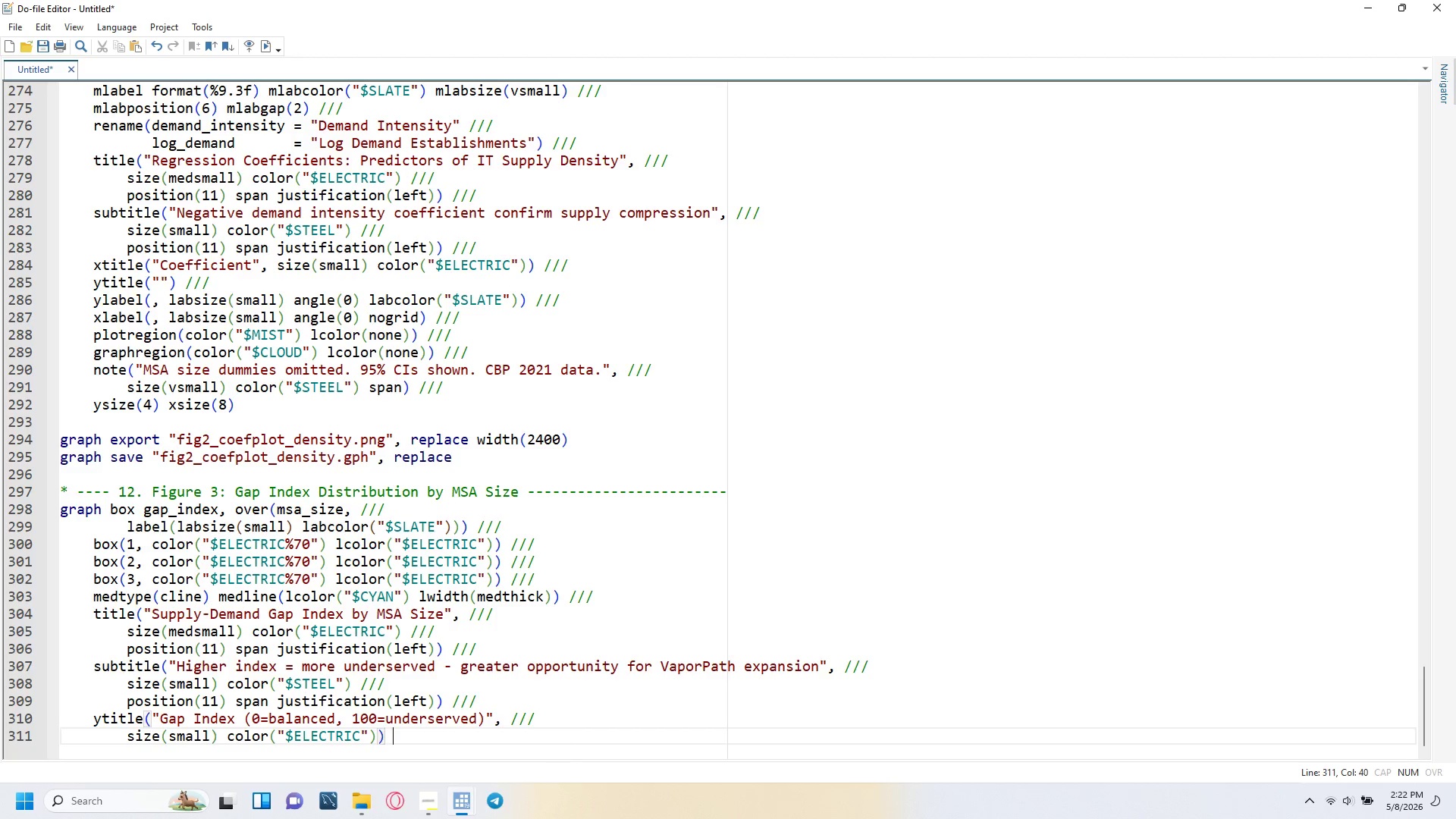 
key(Space)
 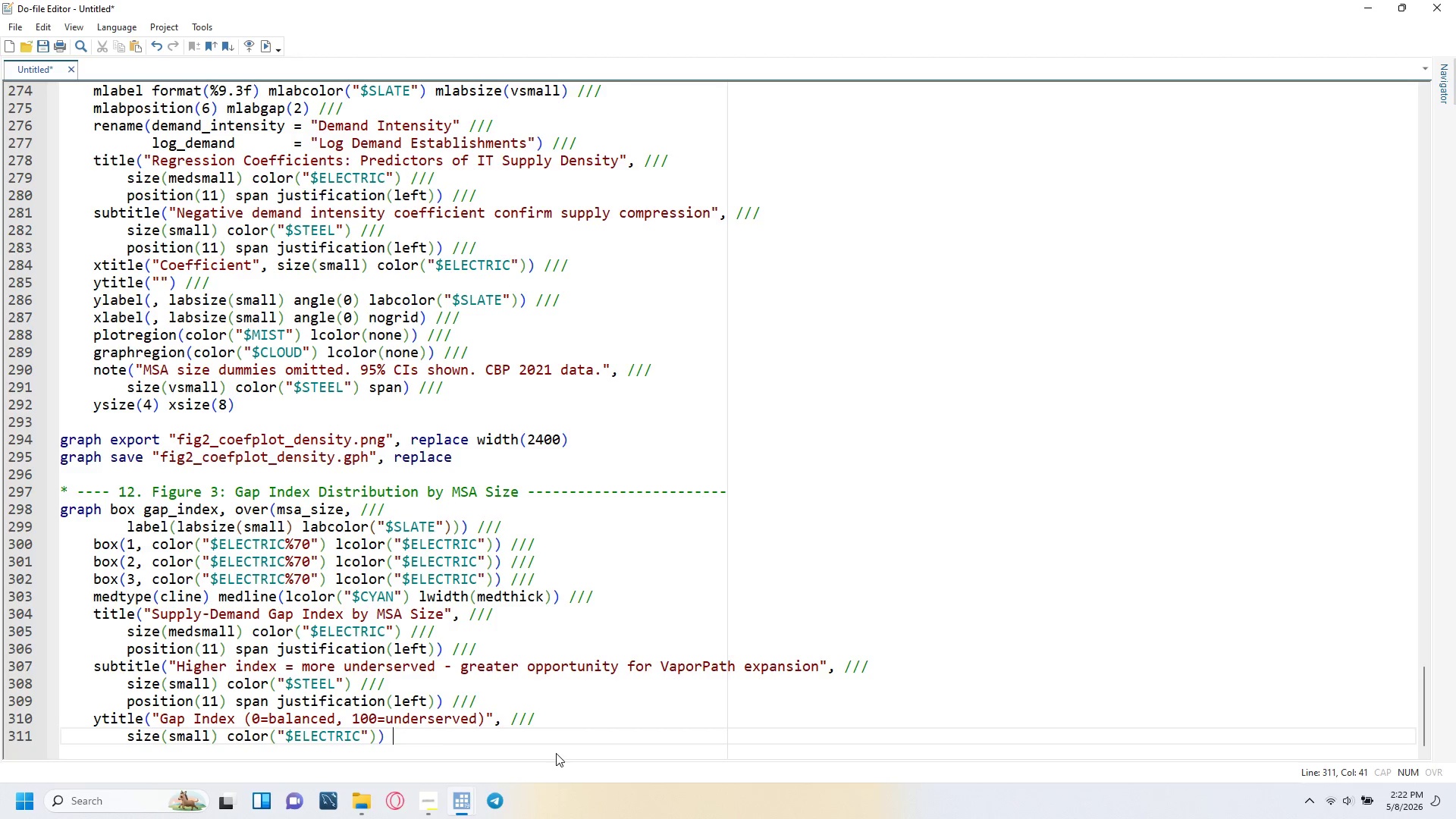 
key(Slash)
 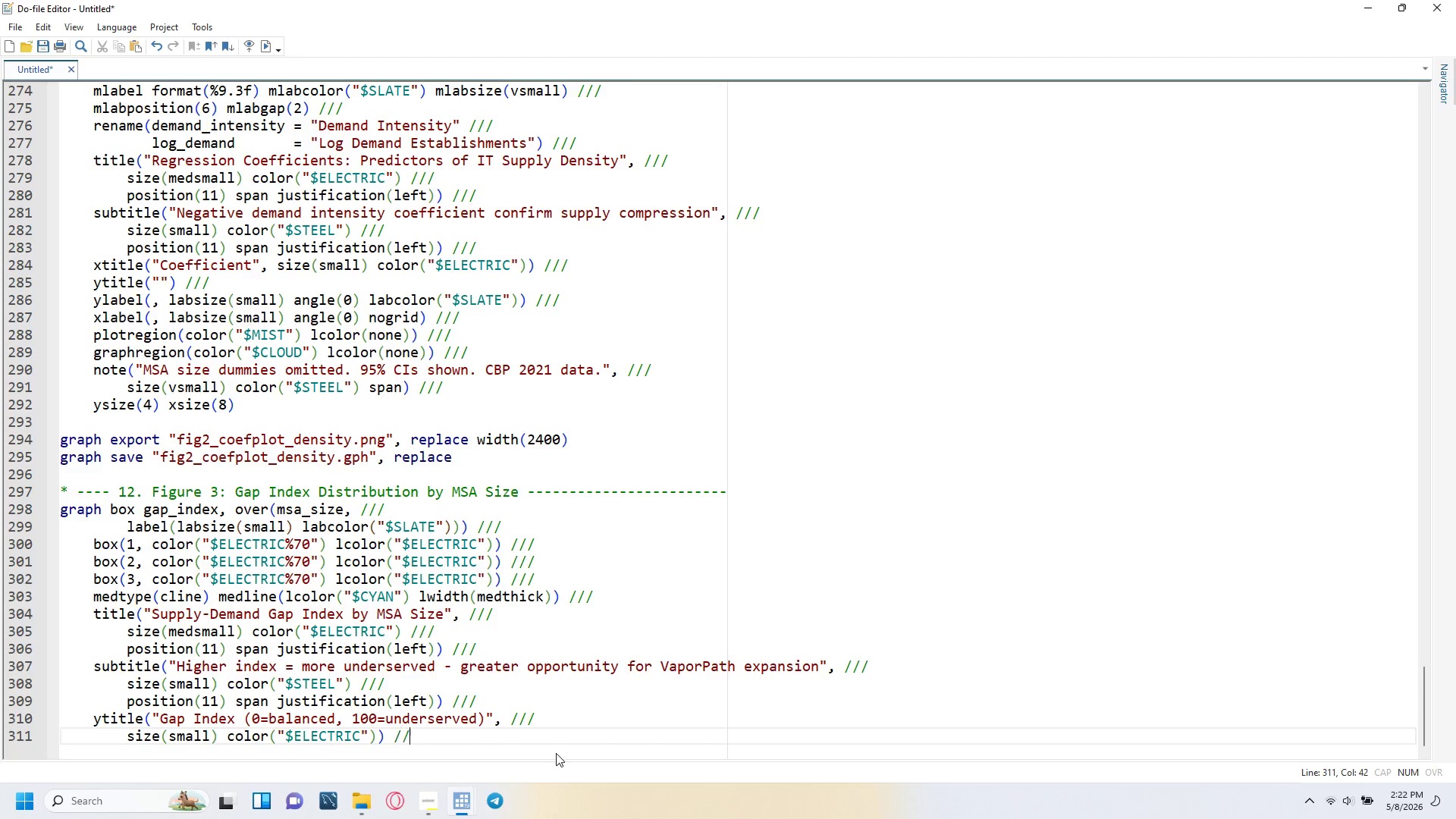 
key(Slash)
 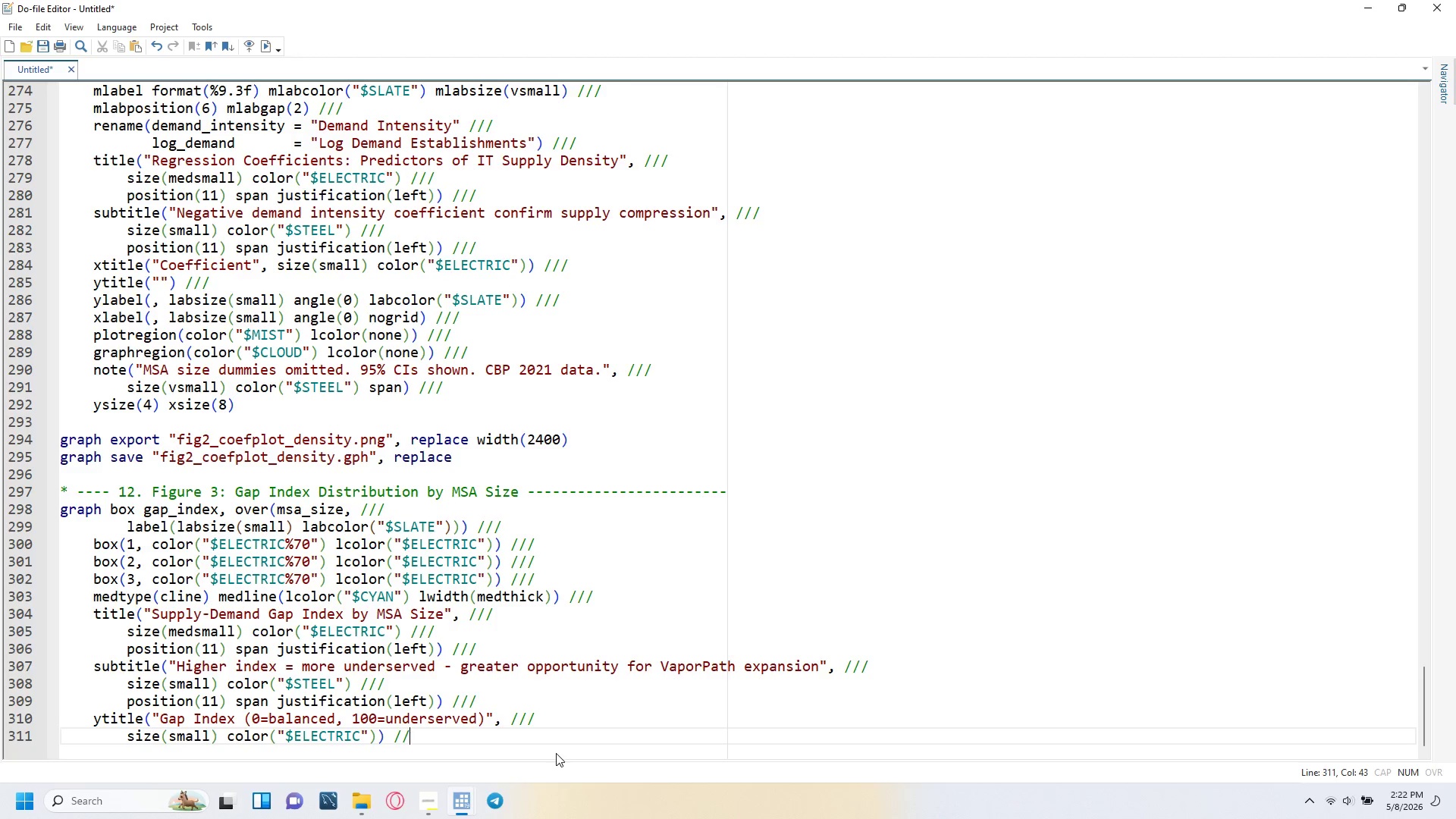 
key(Slash)
 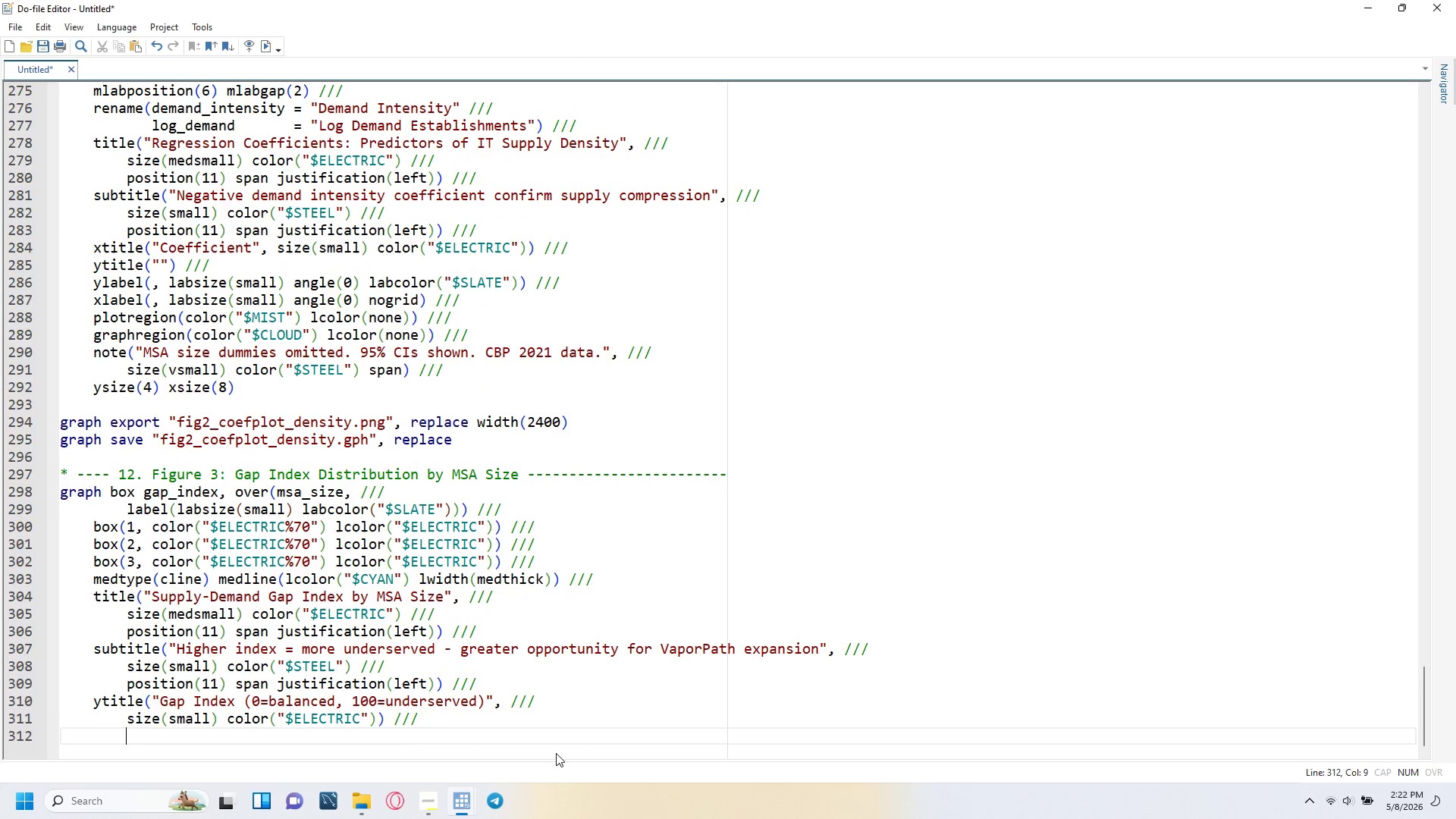 
key(Enter)
 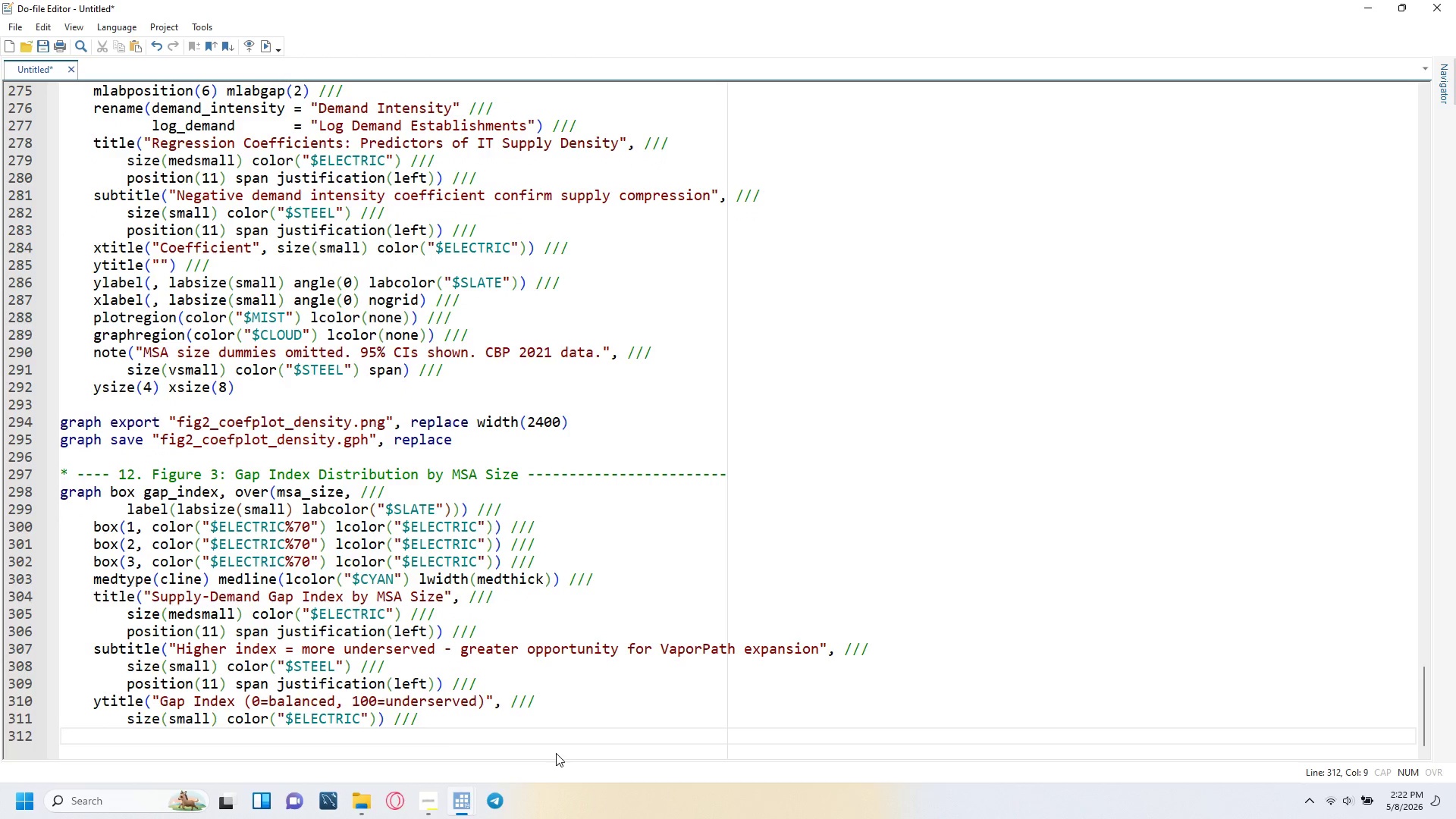 
key(Backspace)
type(ylabel(, labsize(small)
 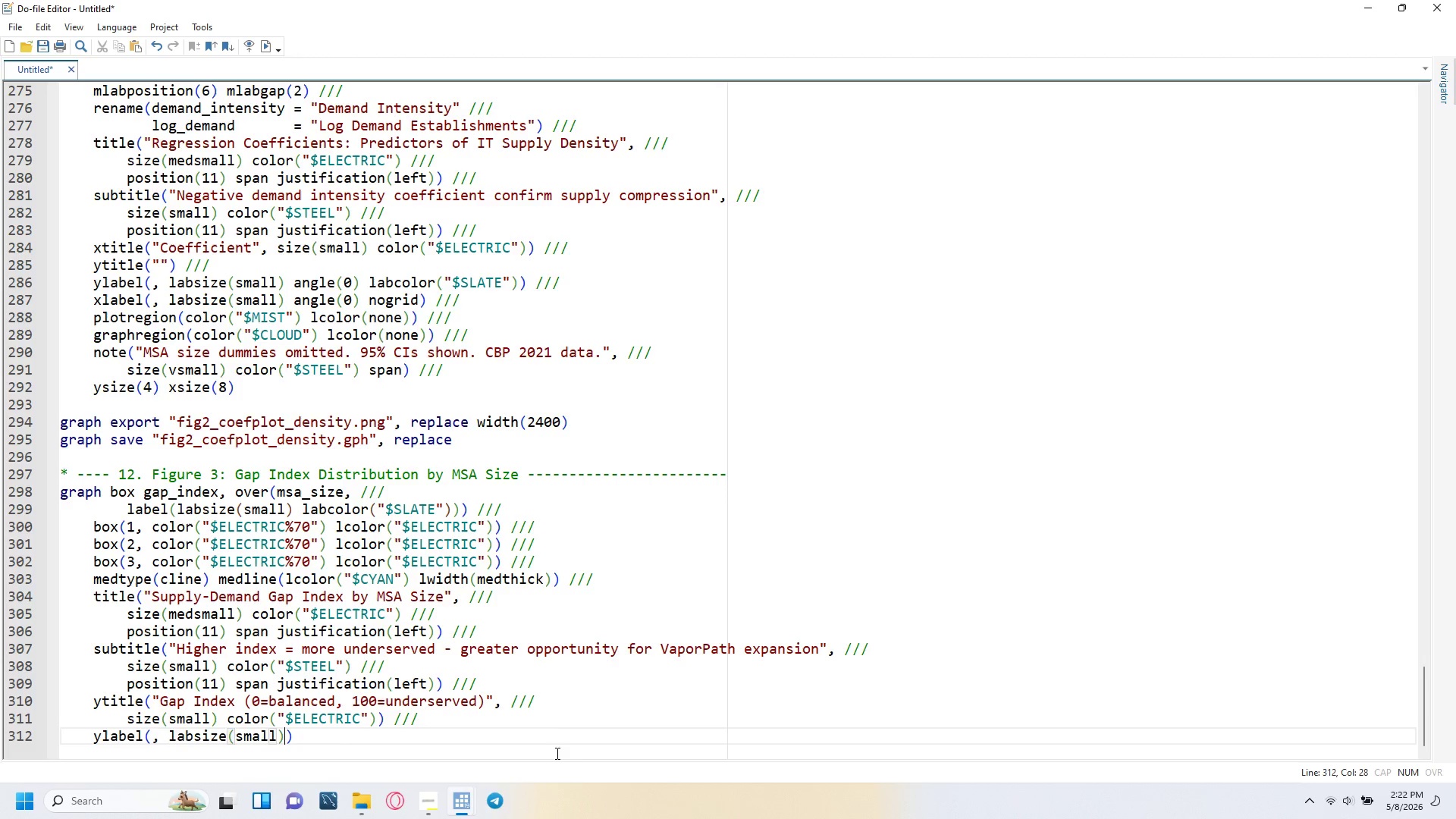 
 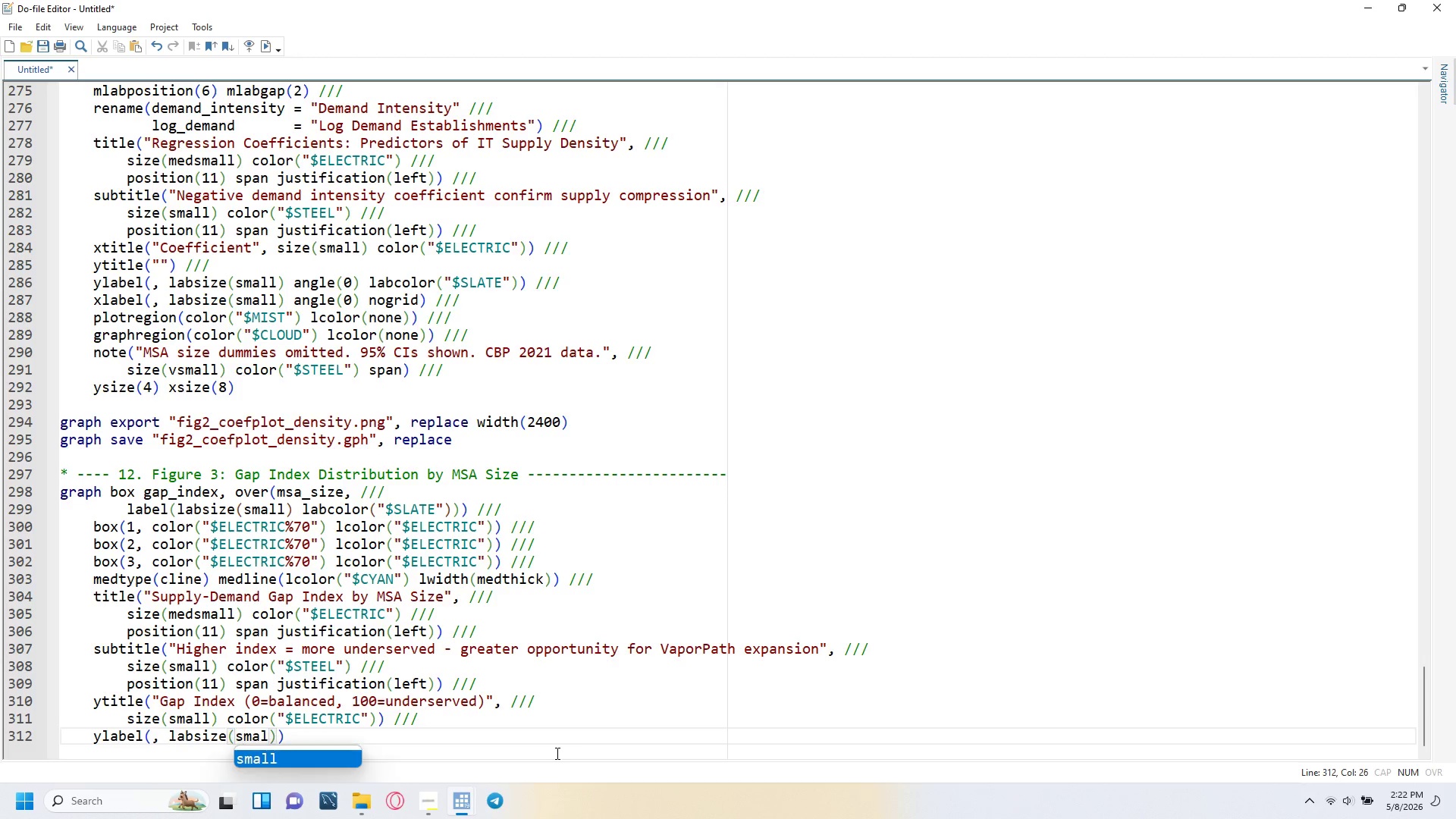 
key(ArrowRight)
 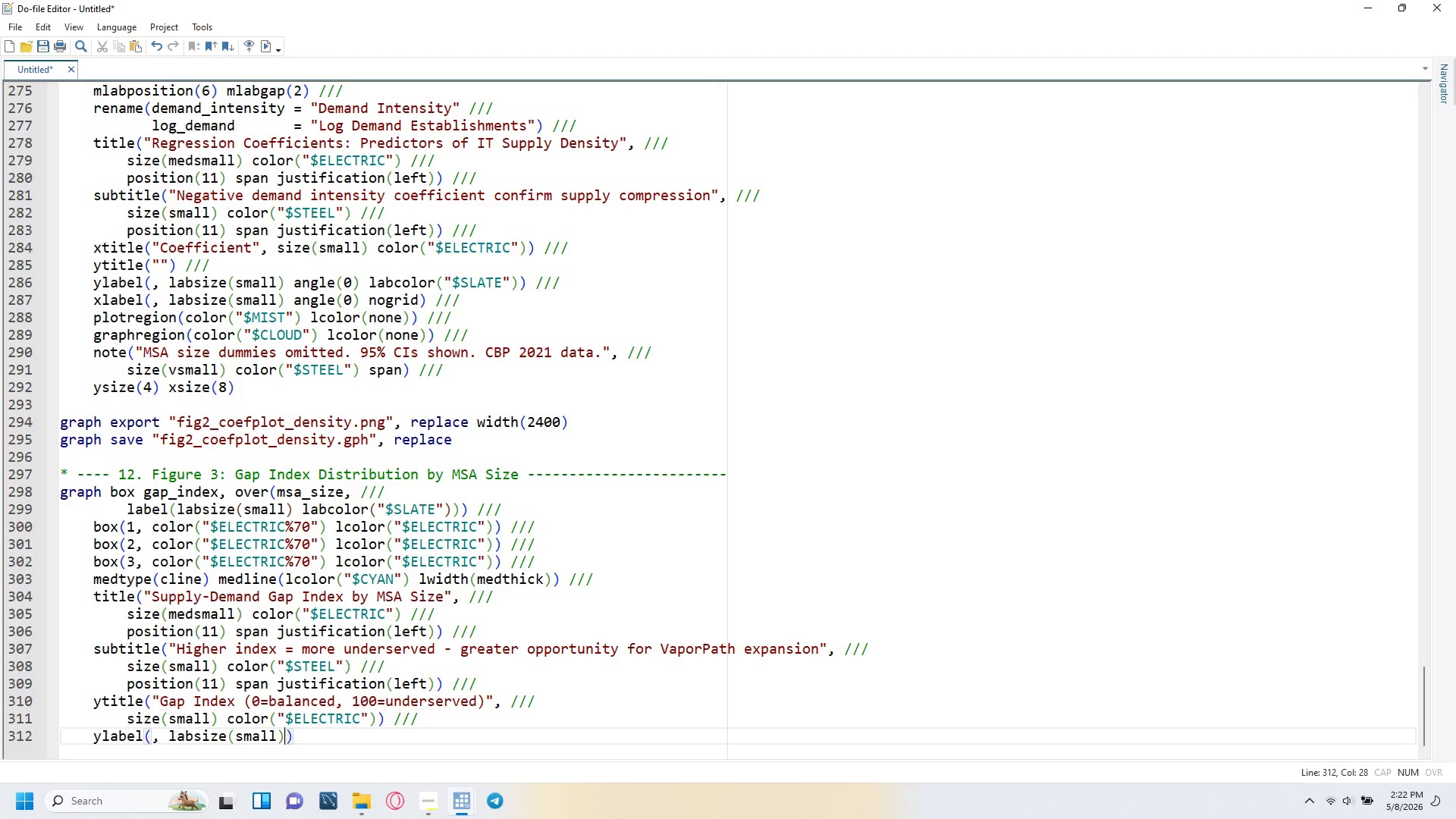 
type( labcolor("$SLATE)
 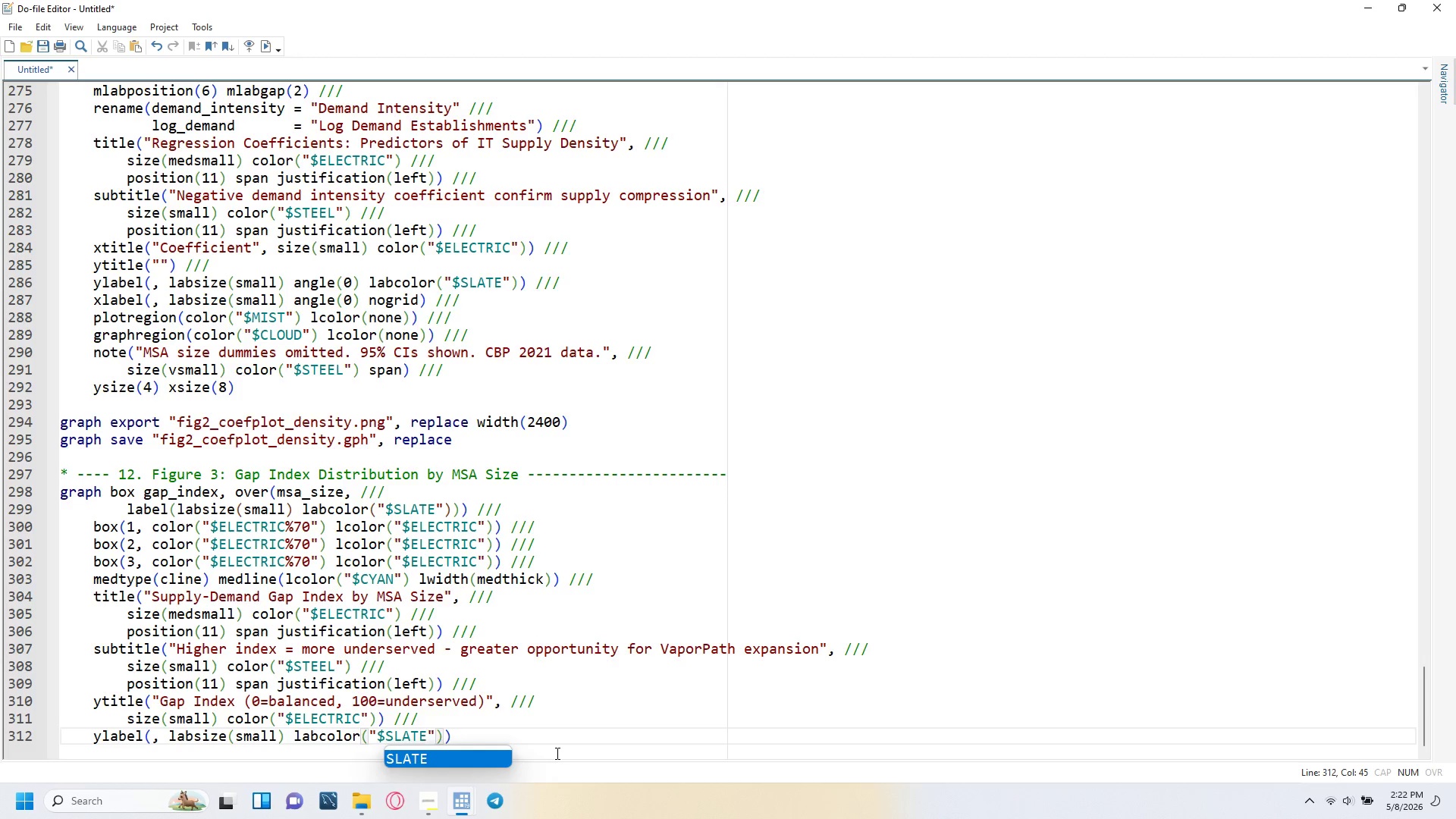 
key(ArrowRight)
 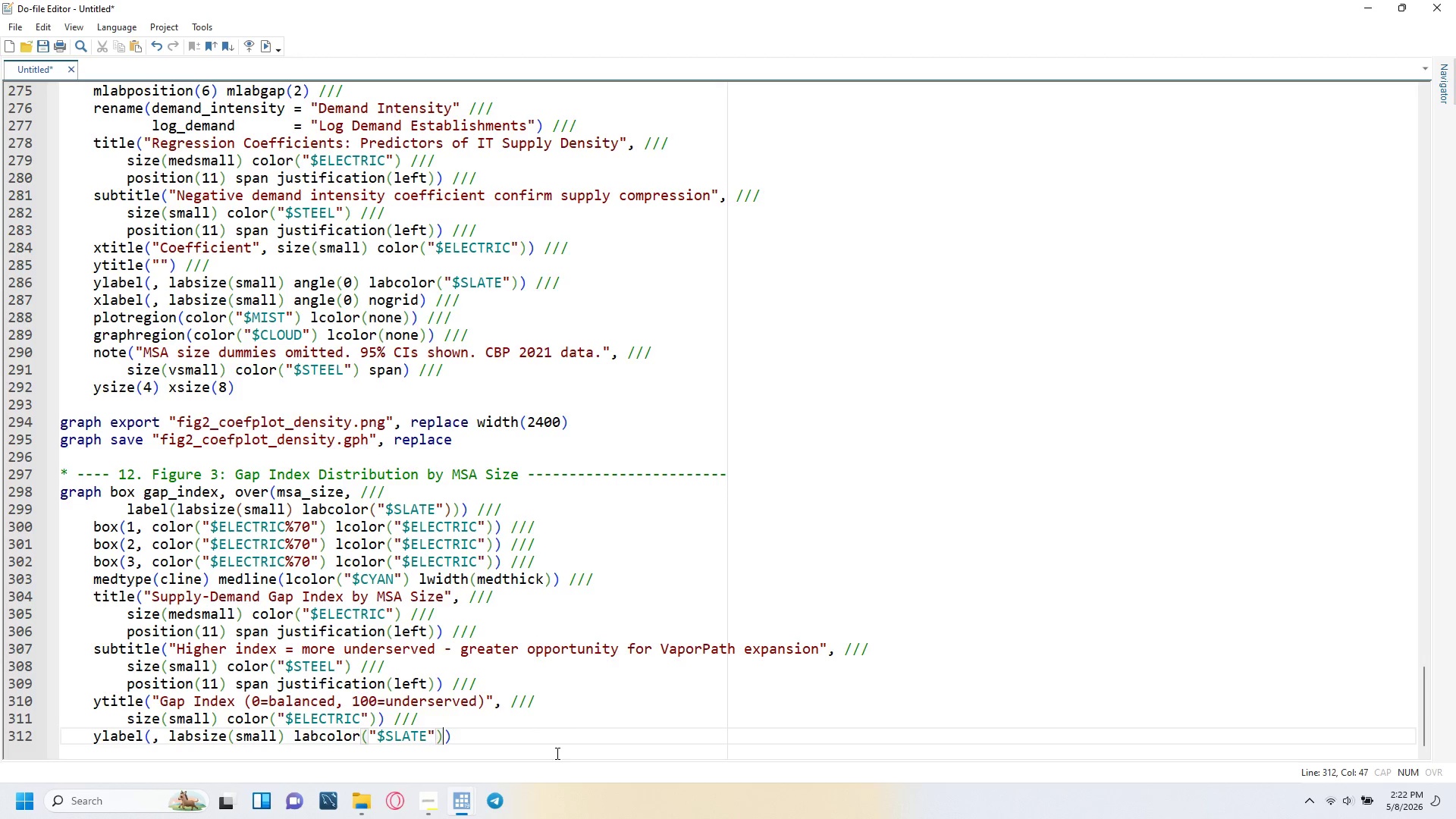 
key(ArrowRight)
 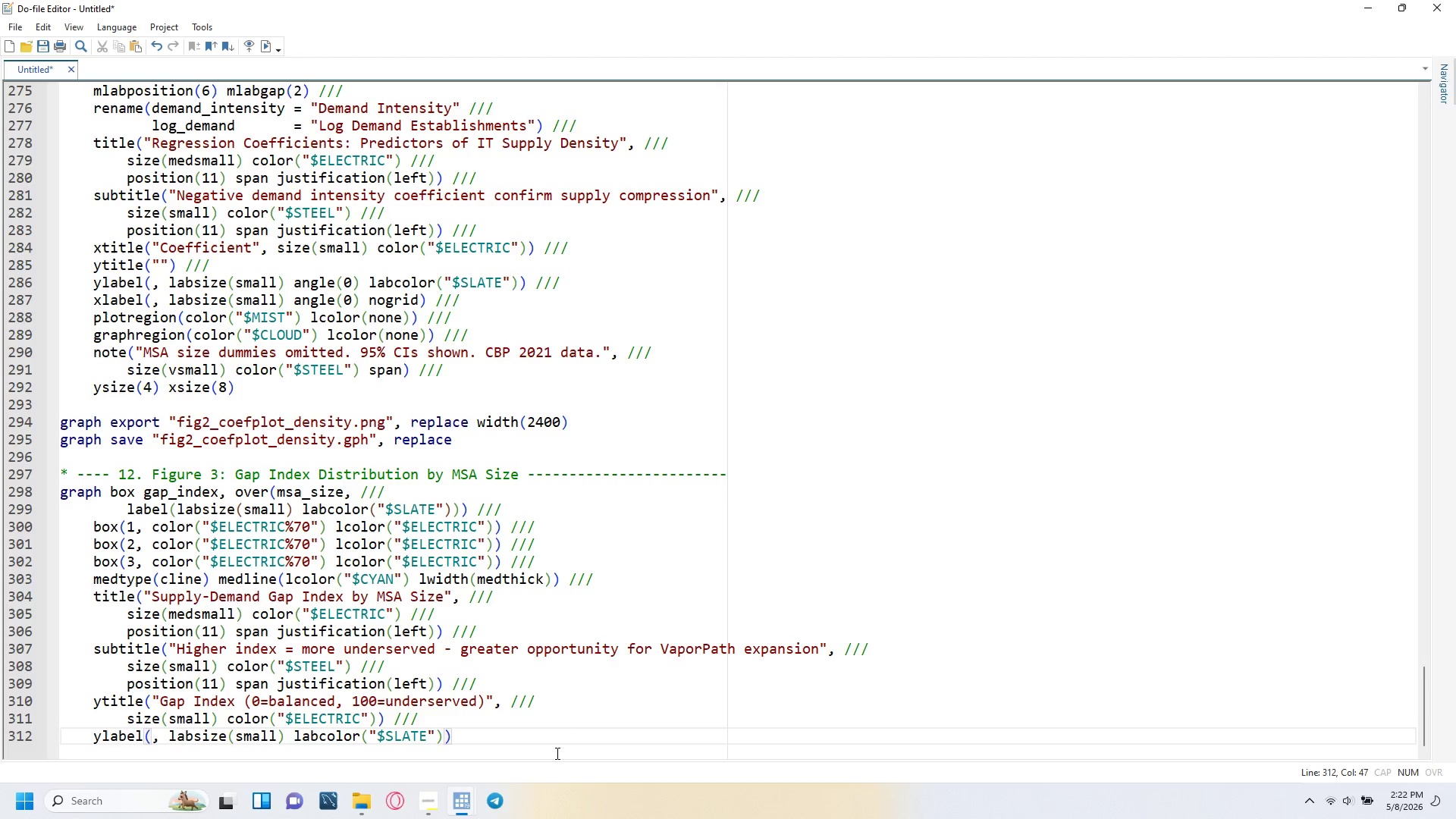 
key(ArrowRight)
 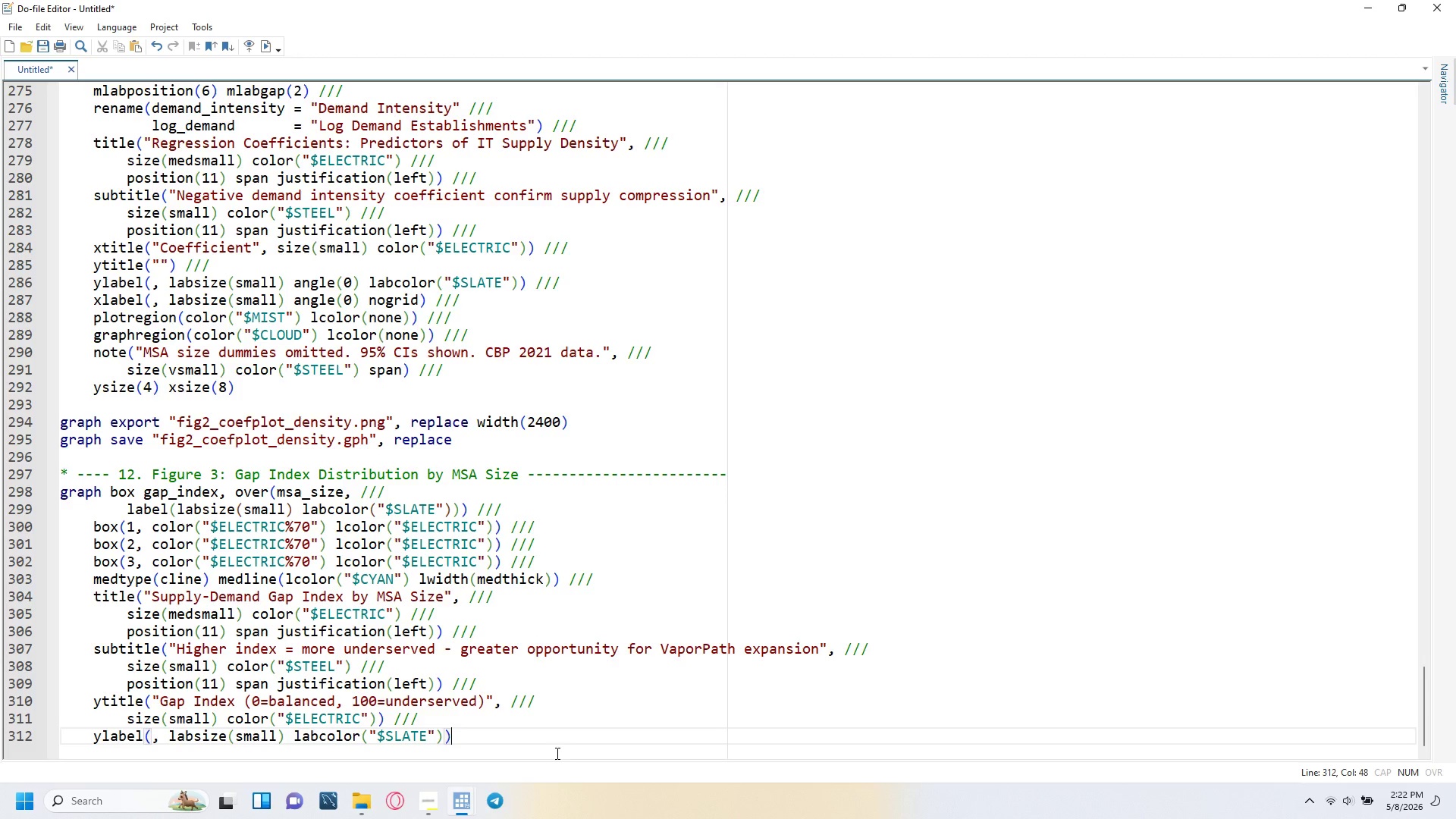 
key(Space)
 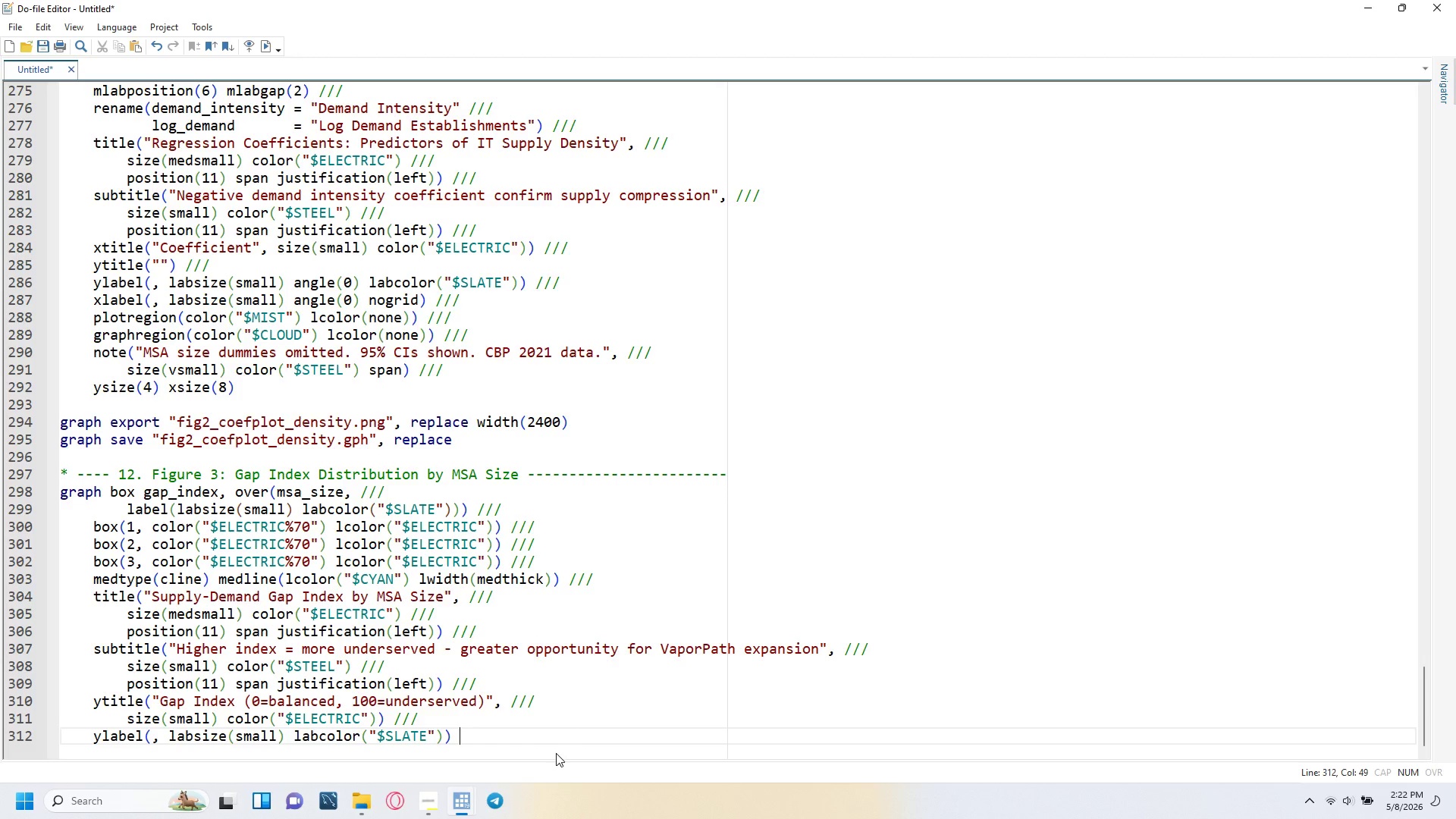 
key(Slash)
 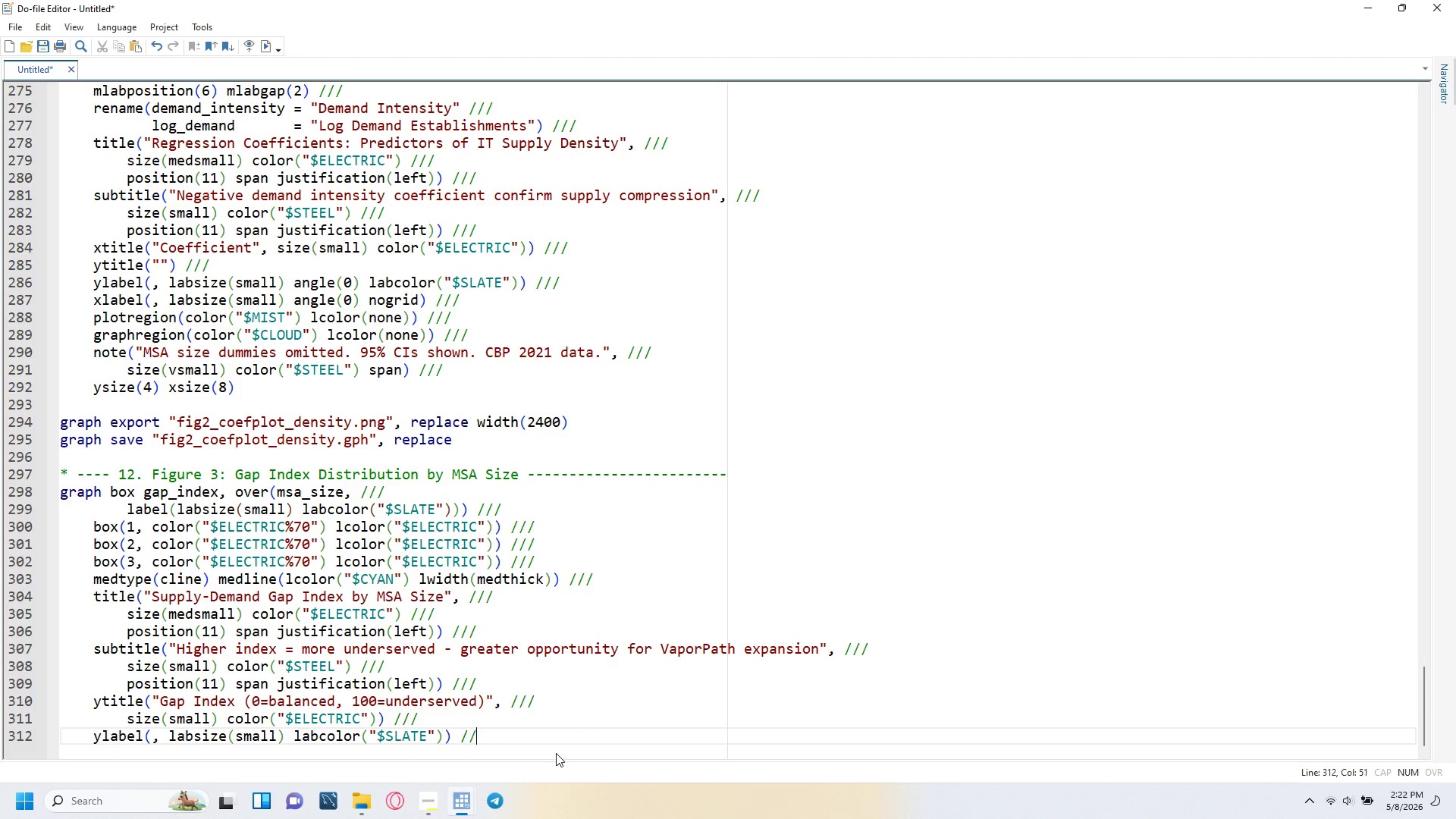 
key(Slash)
 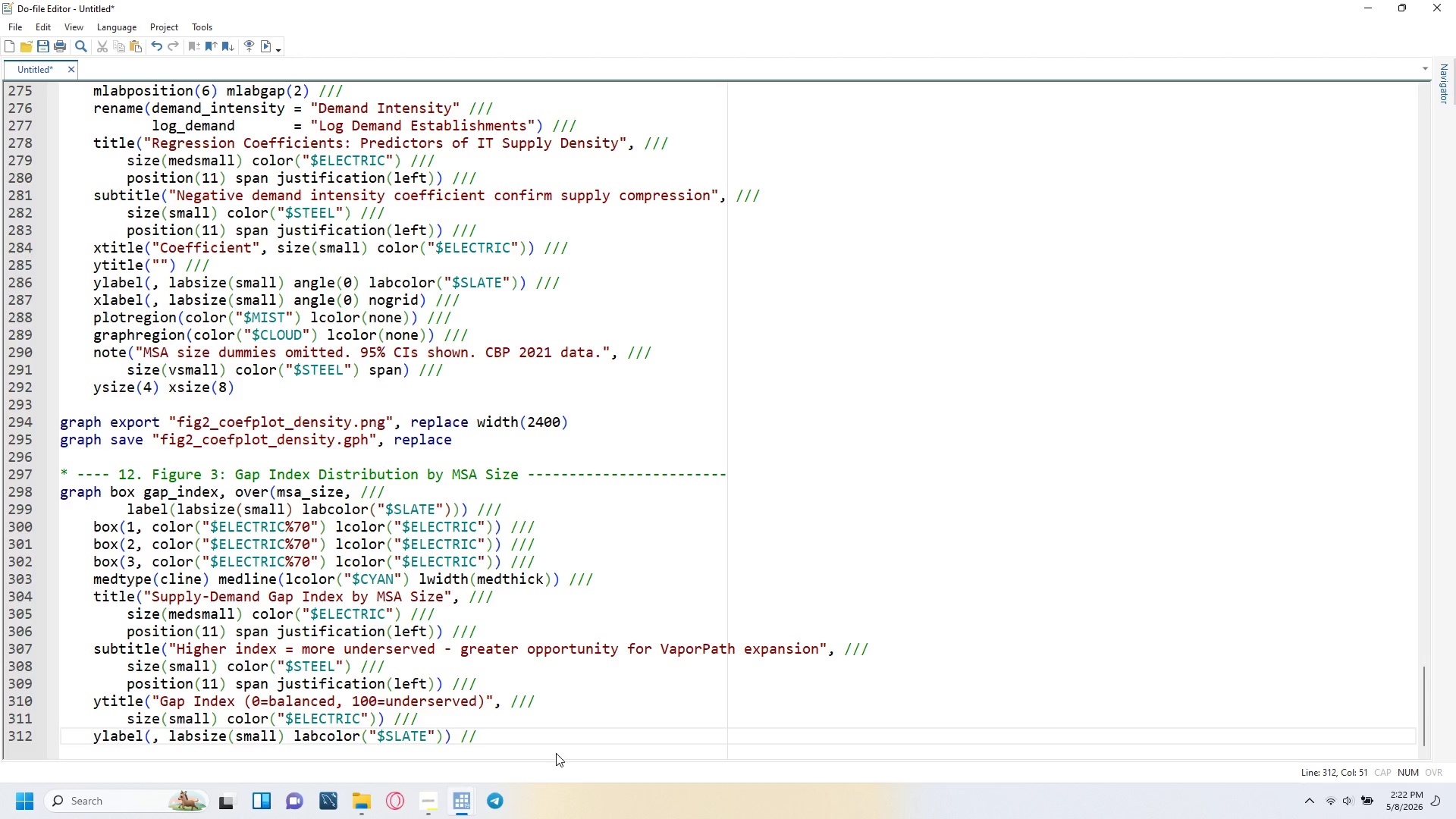 
key(Slash)
 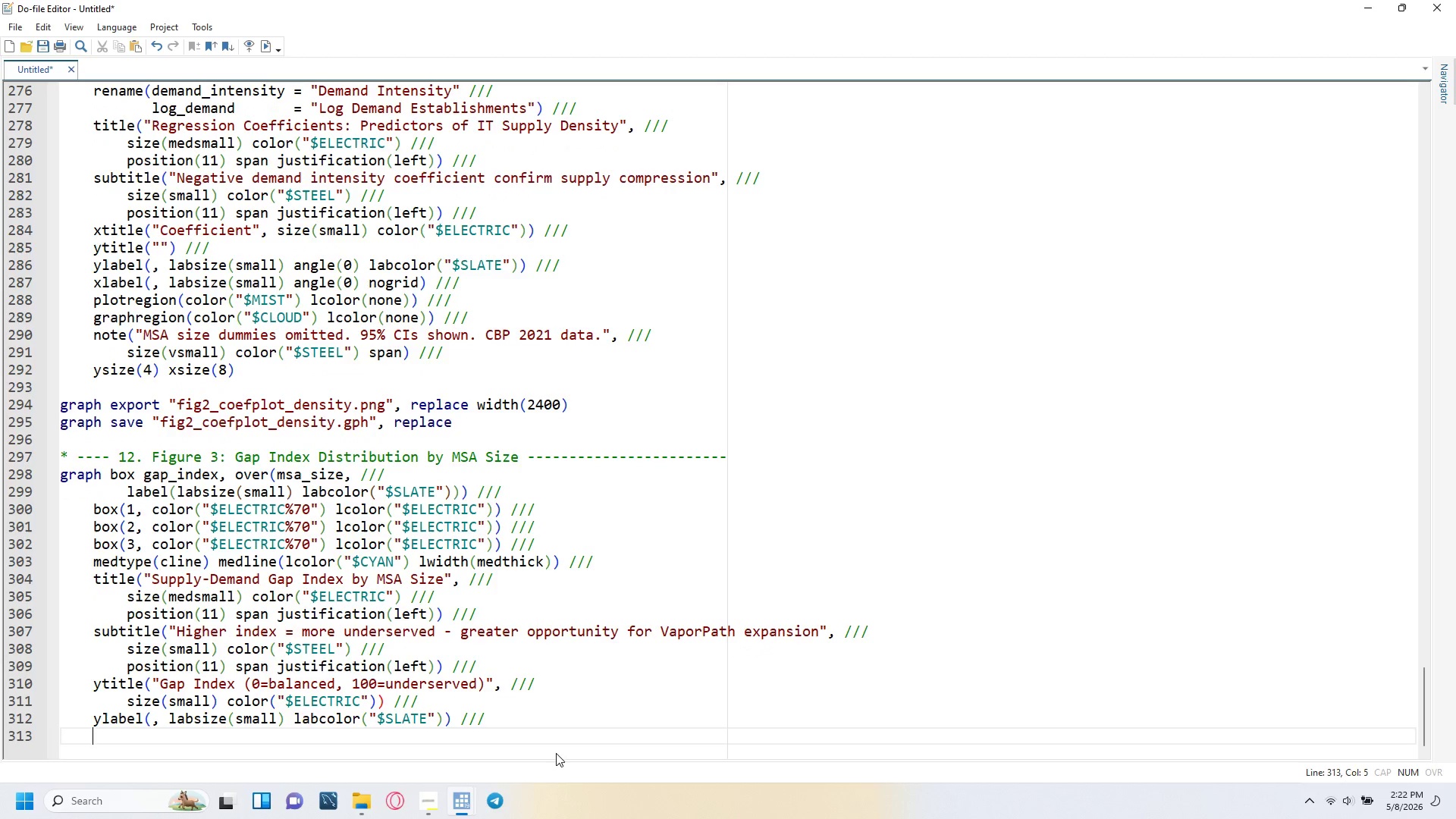 
key(Enter)
 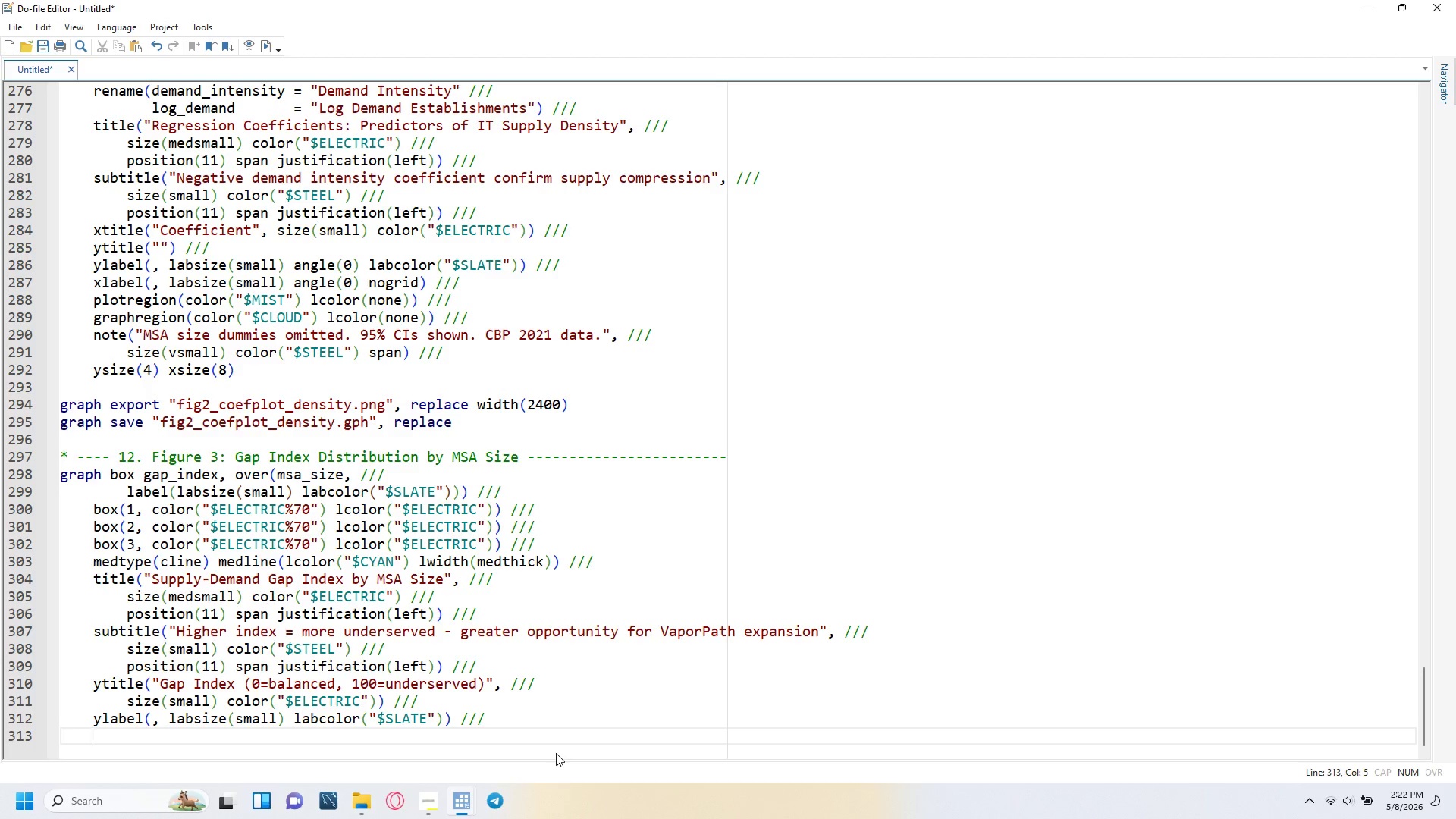 
key(Tab)
type(tlcolor("$SLATE)
 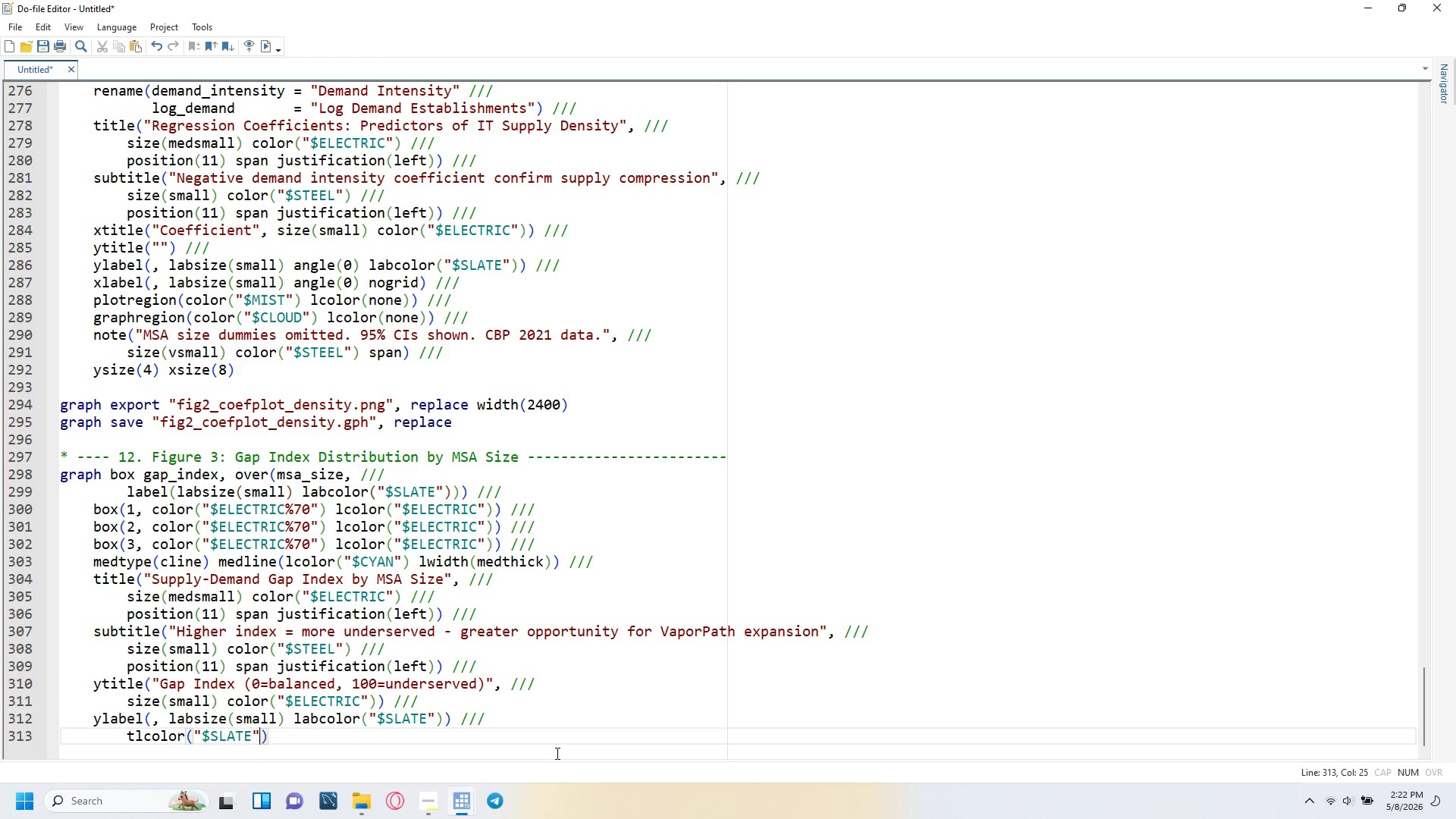 
 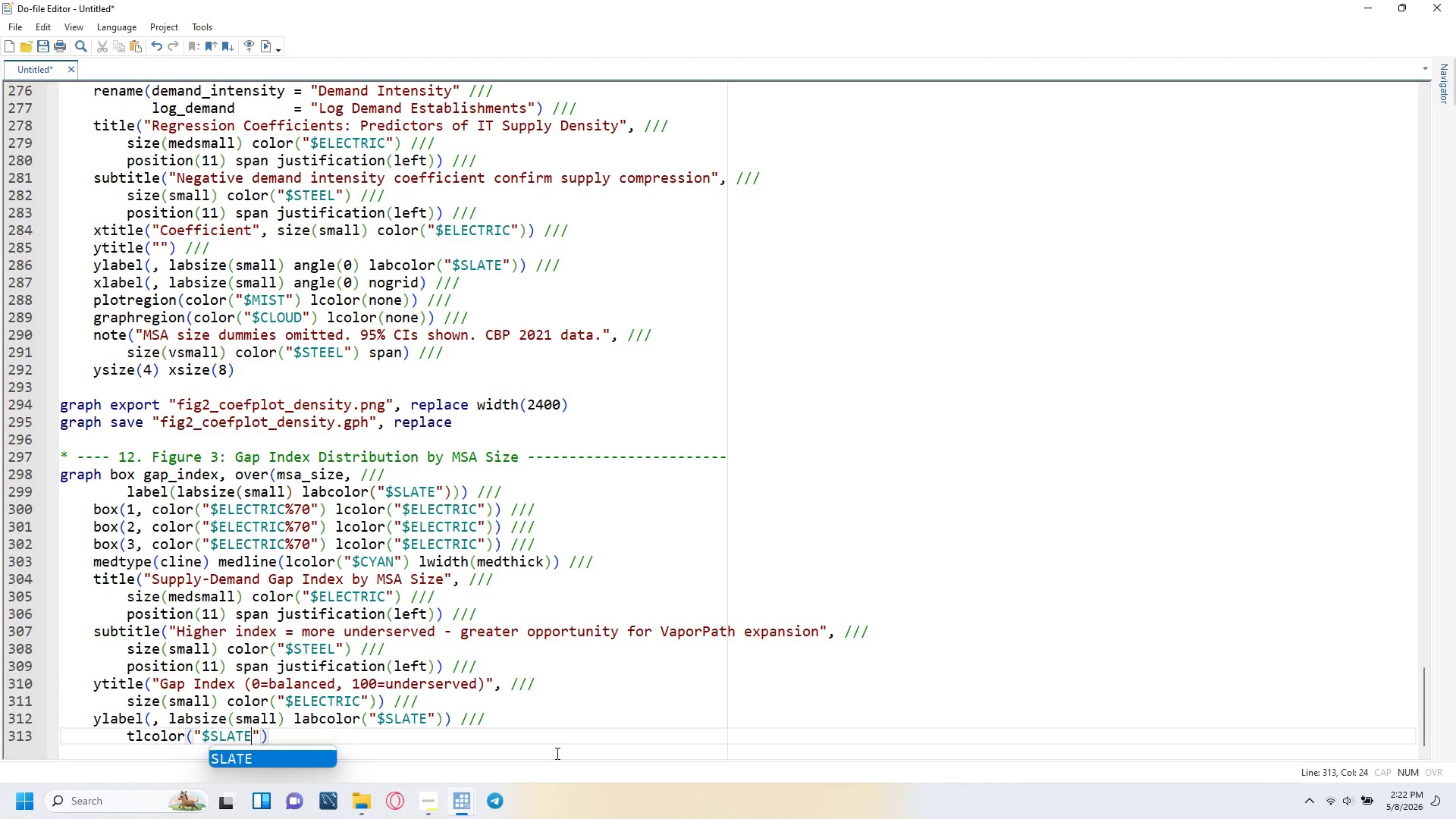 
key(ArrowRight)
 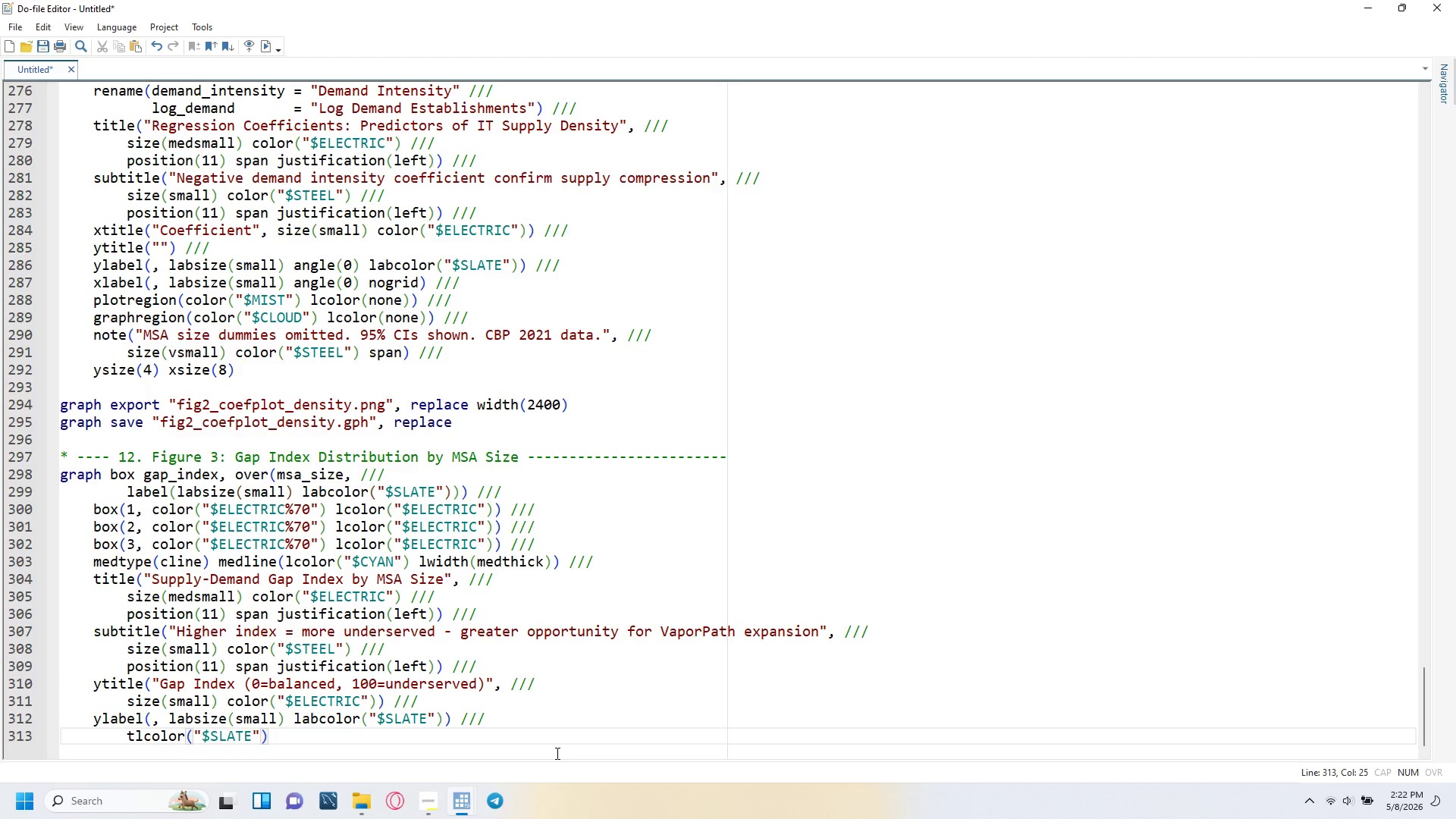 
key(E)
 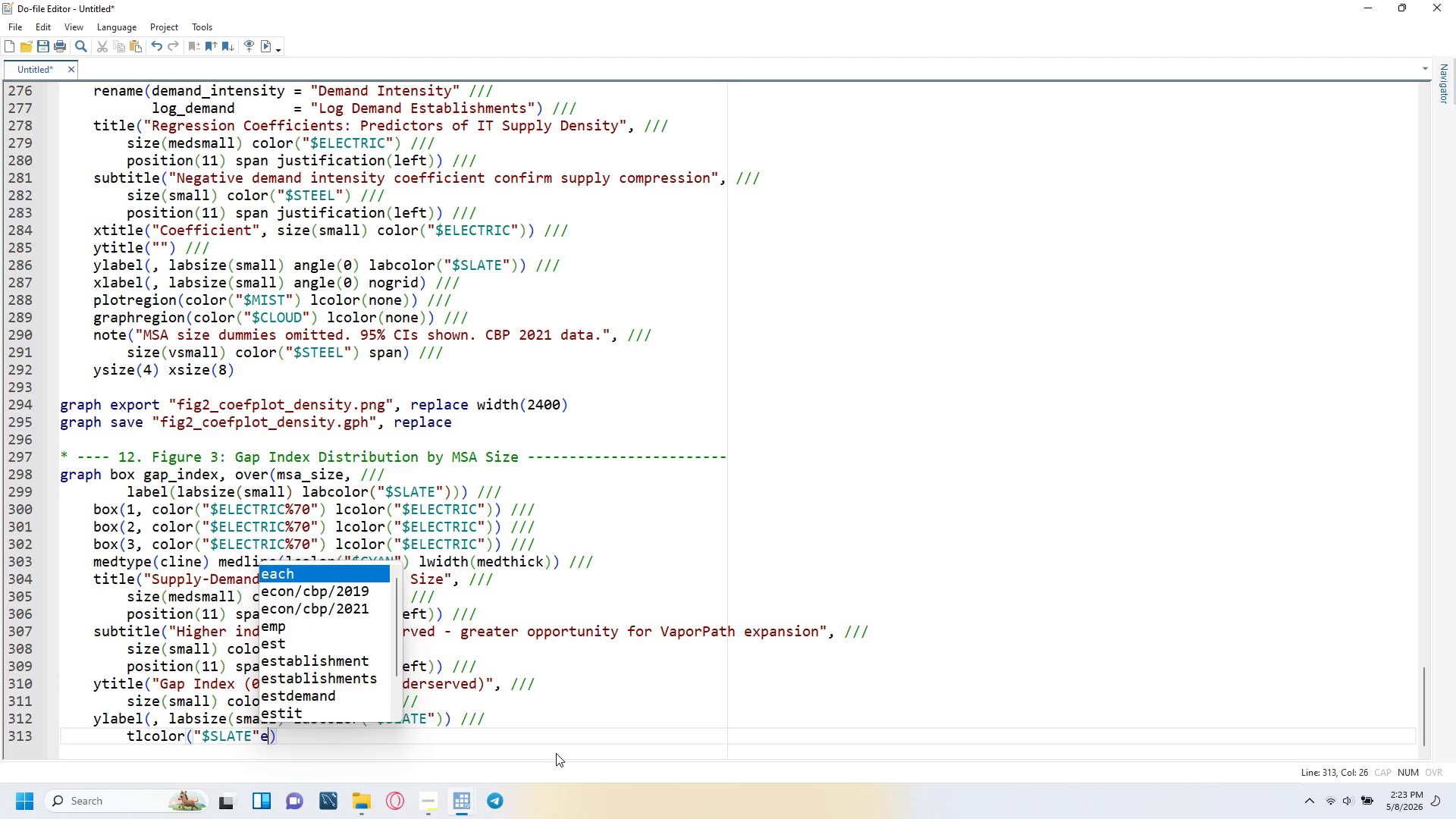 
key(Backspace)
 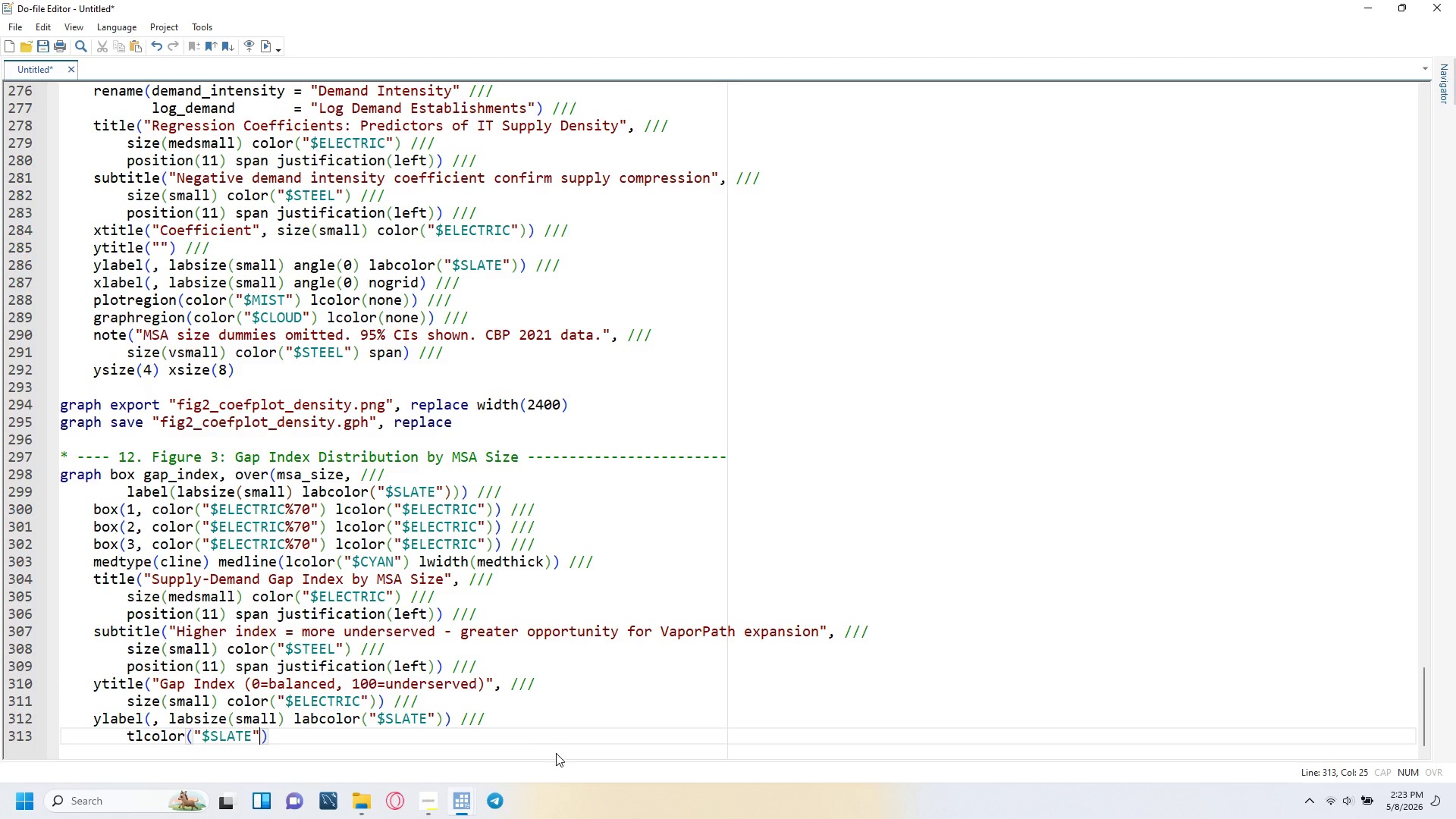 
key(ArrowRight)
 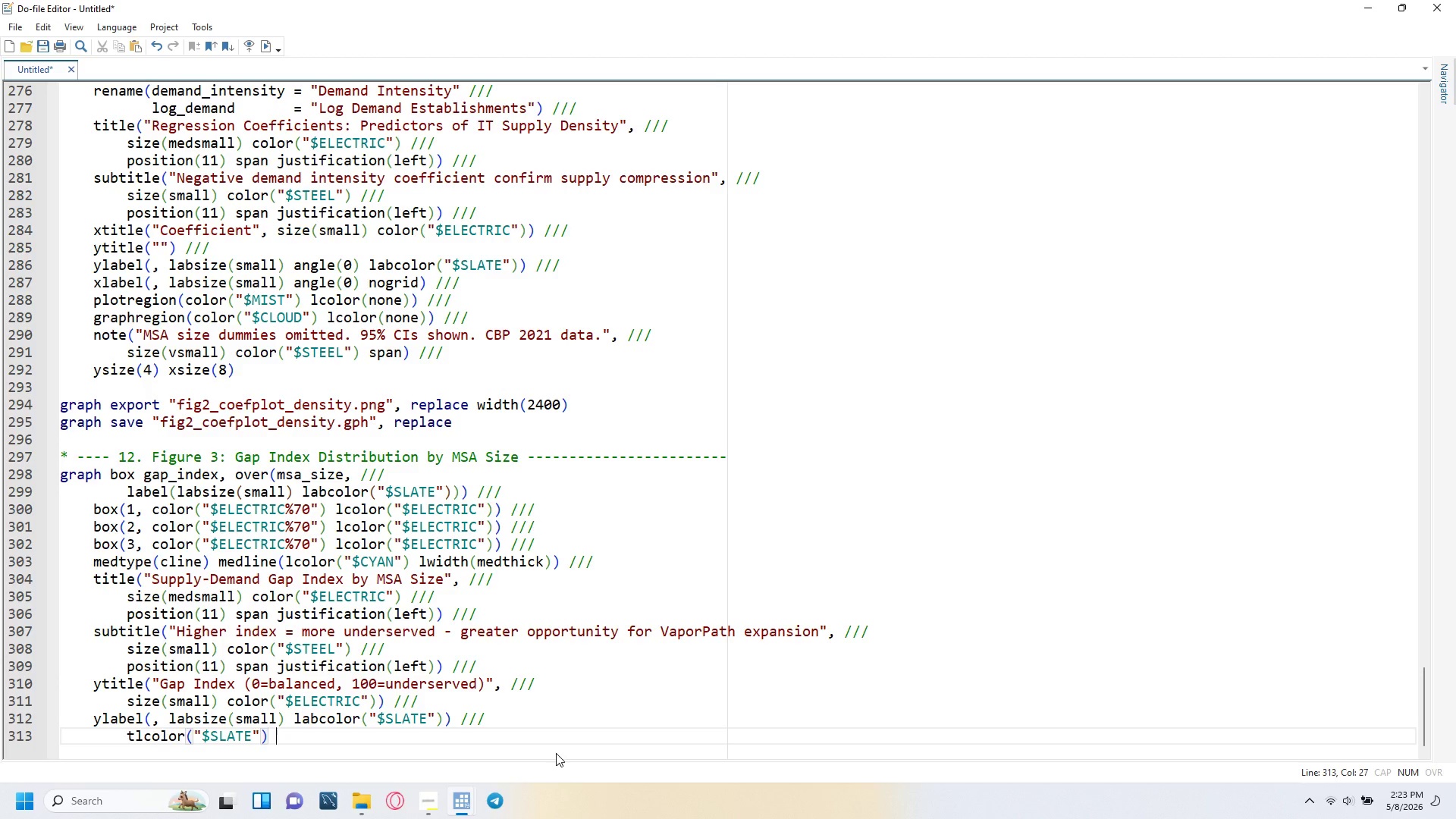 
type( angle(0)
 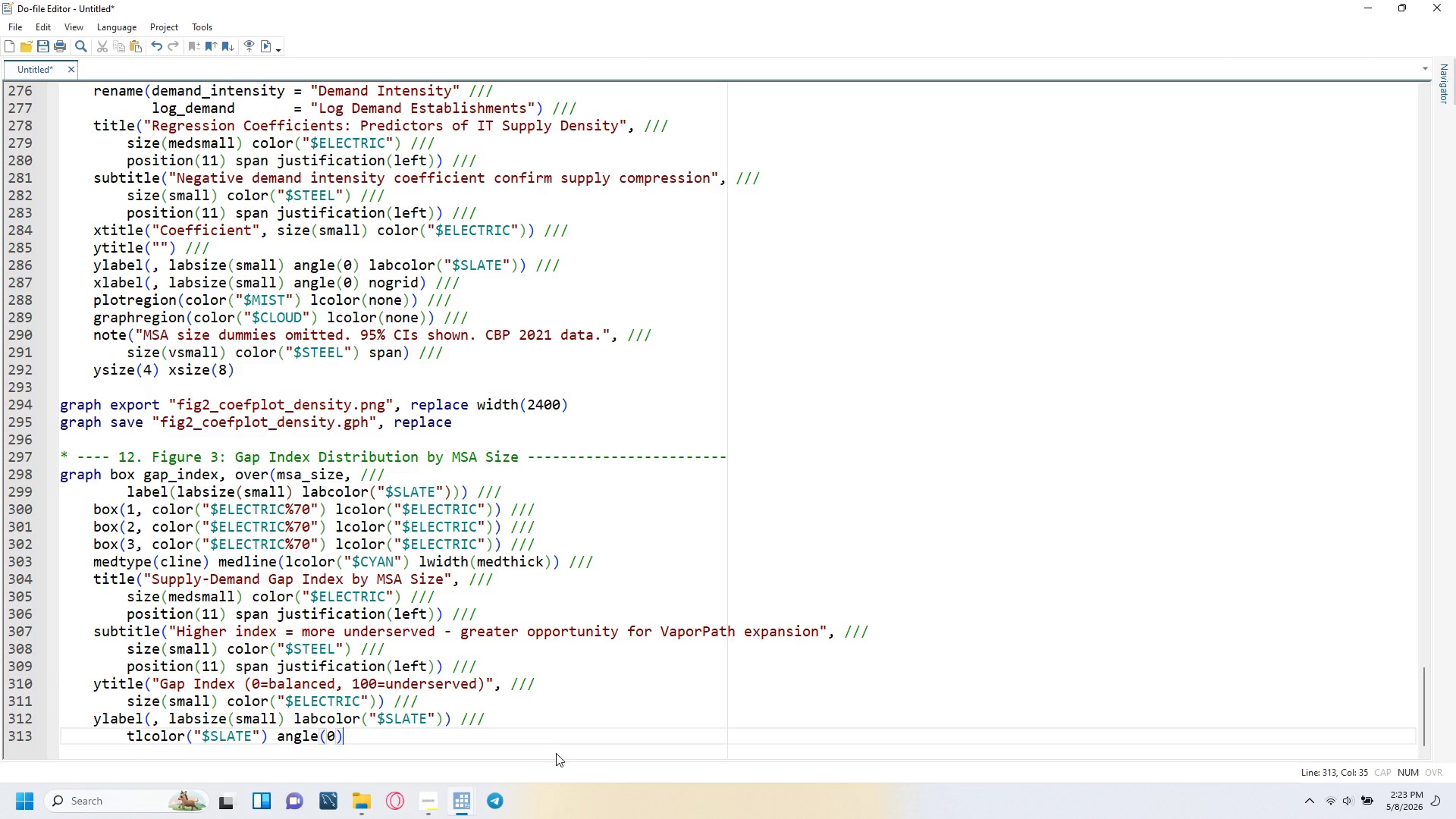 
 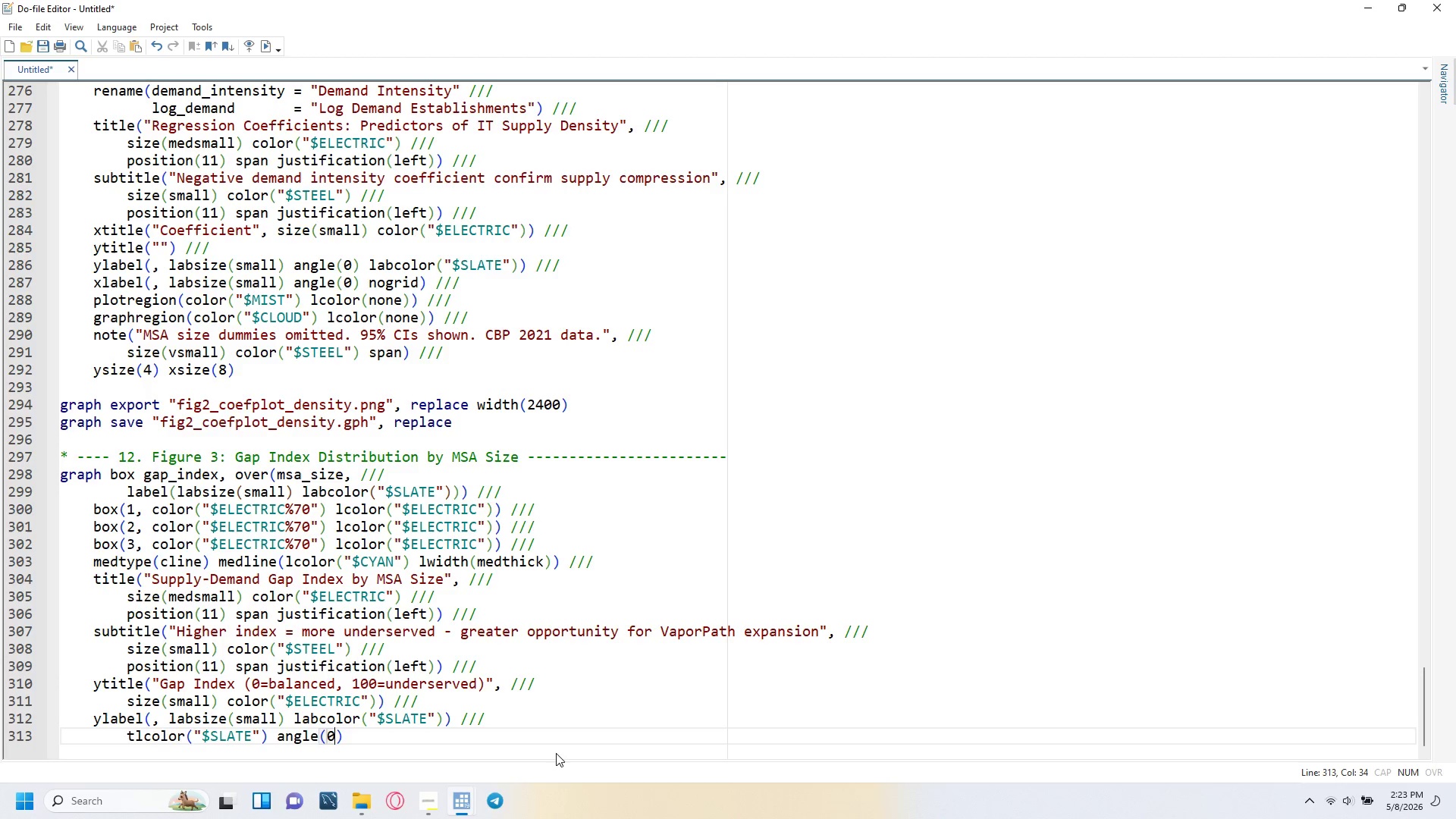 
key(ArrowRight)
 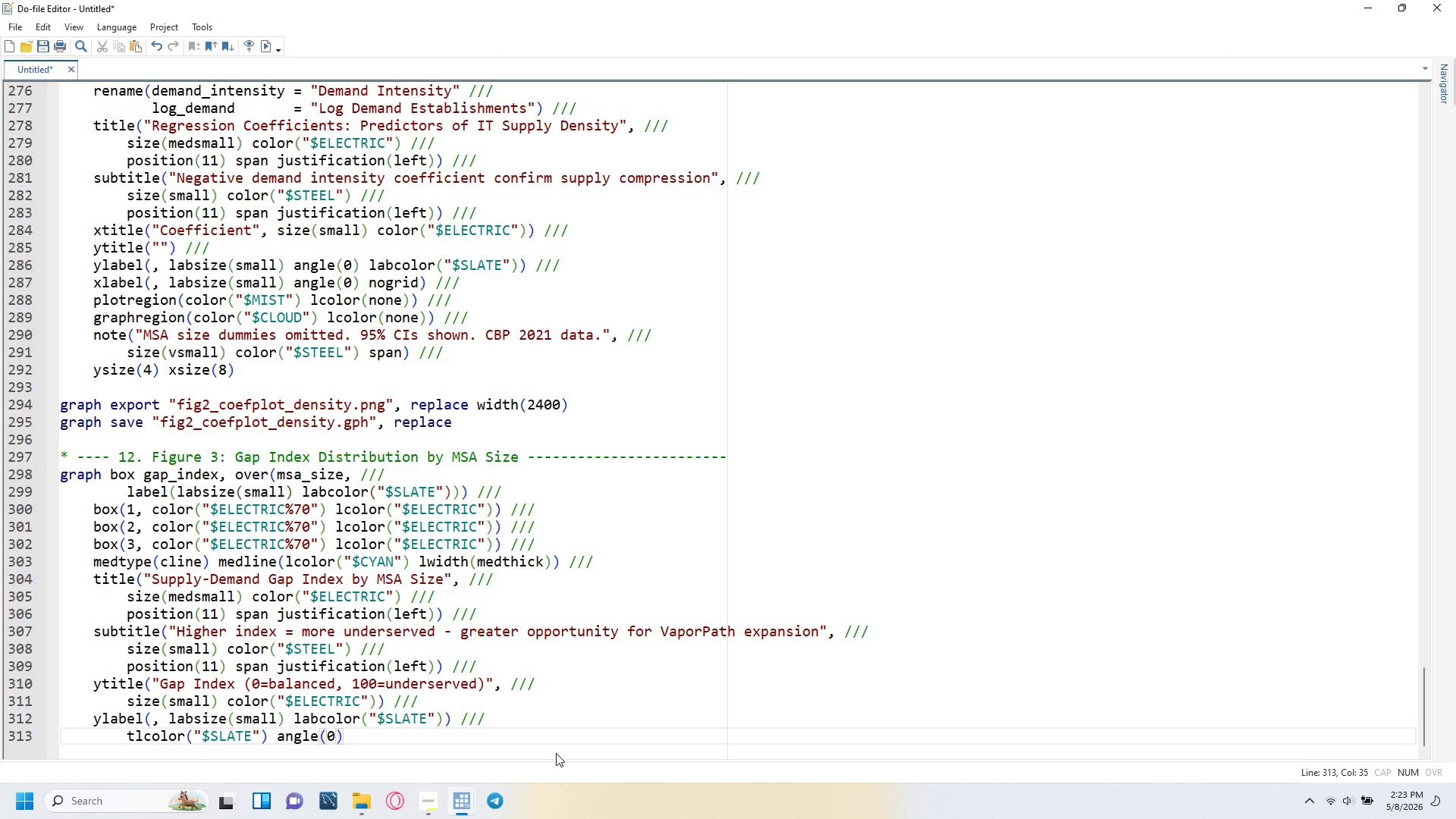 
type( nogrid))
 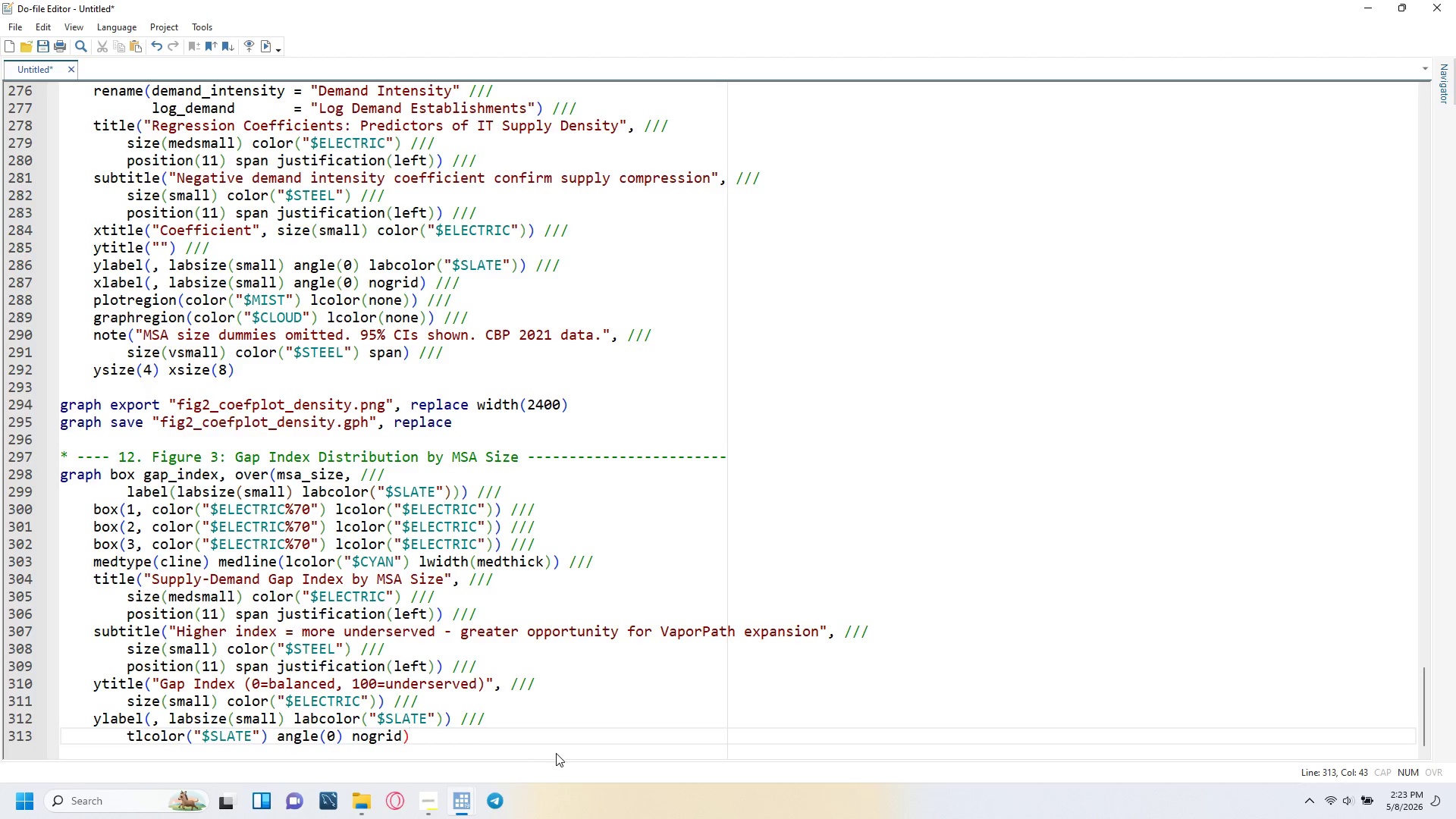 
key(ArrowLeft)
 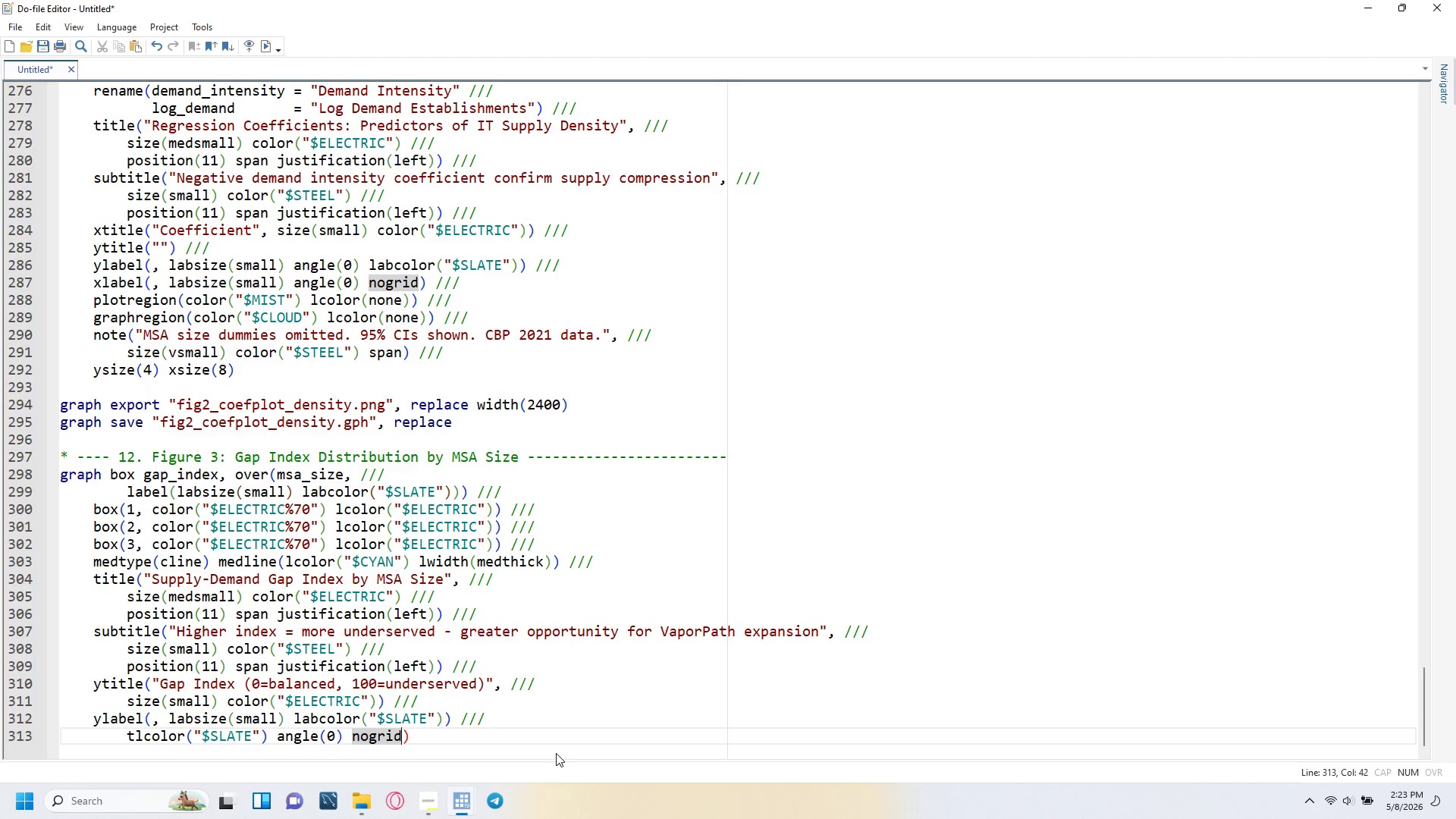 
key(ArrowUp)
 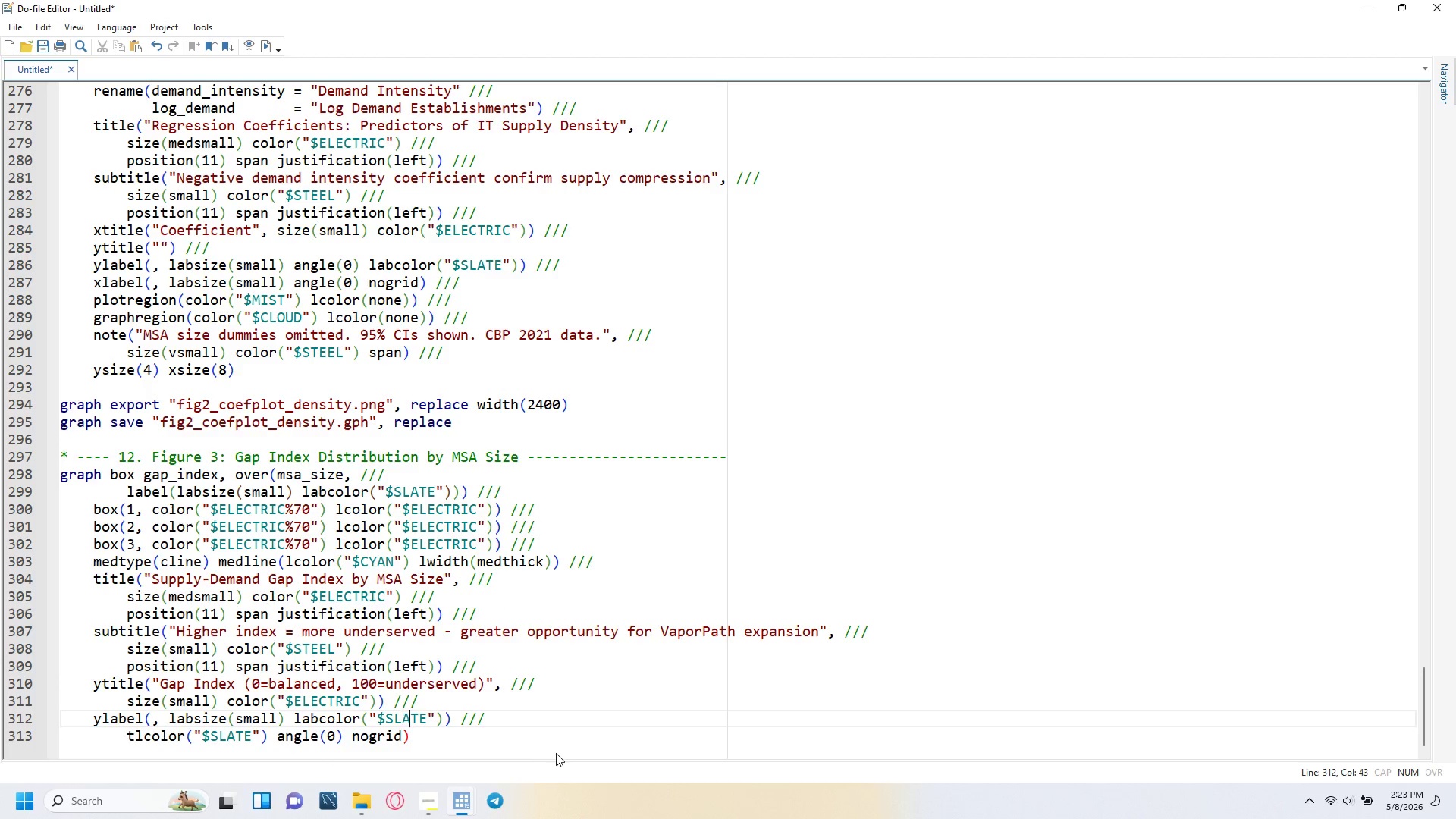 
key(ArrowRight)
 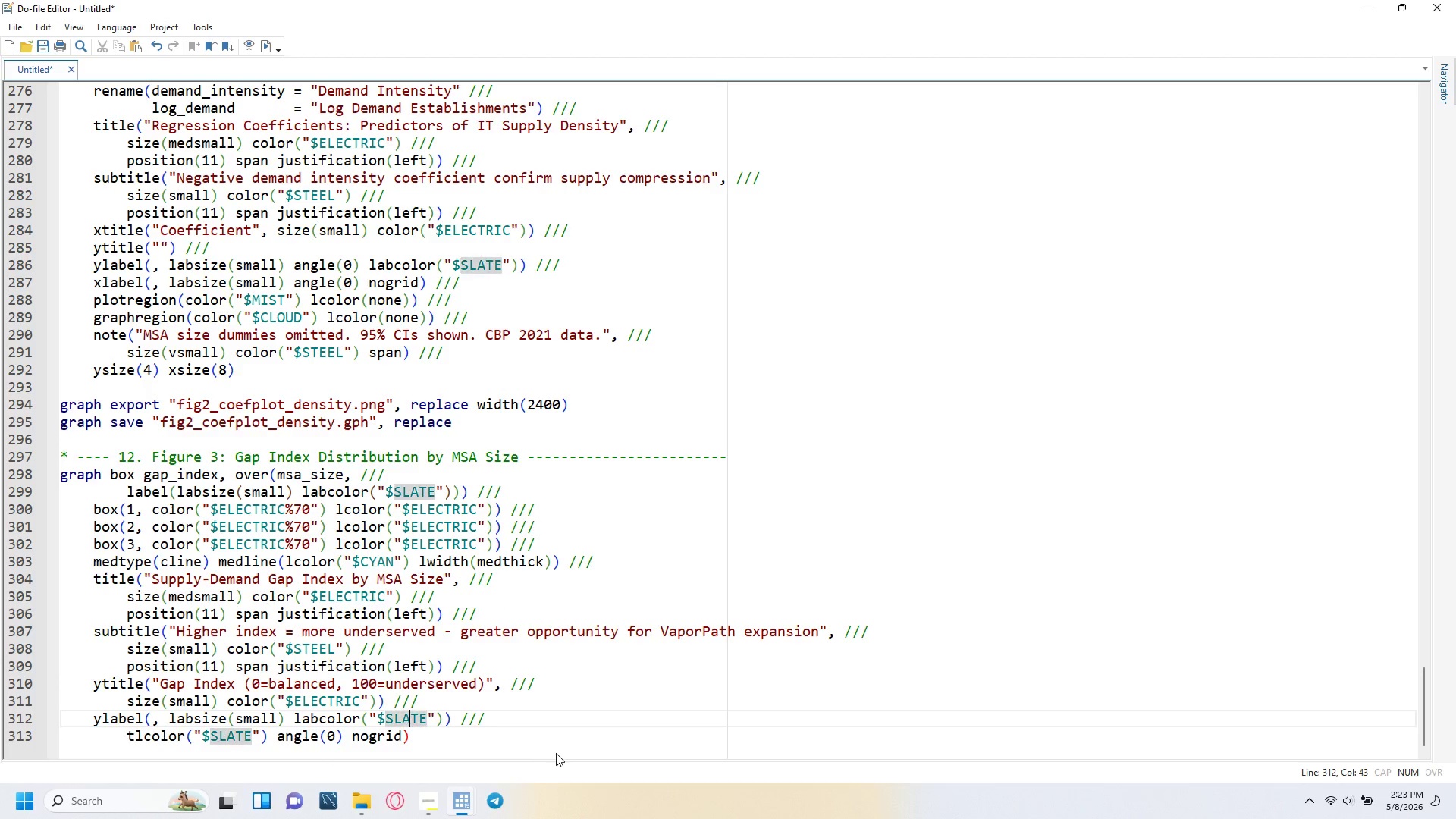 
key(ArrowRight)
 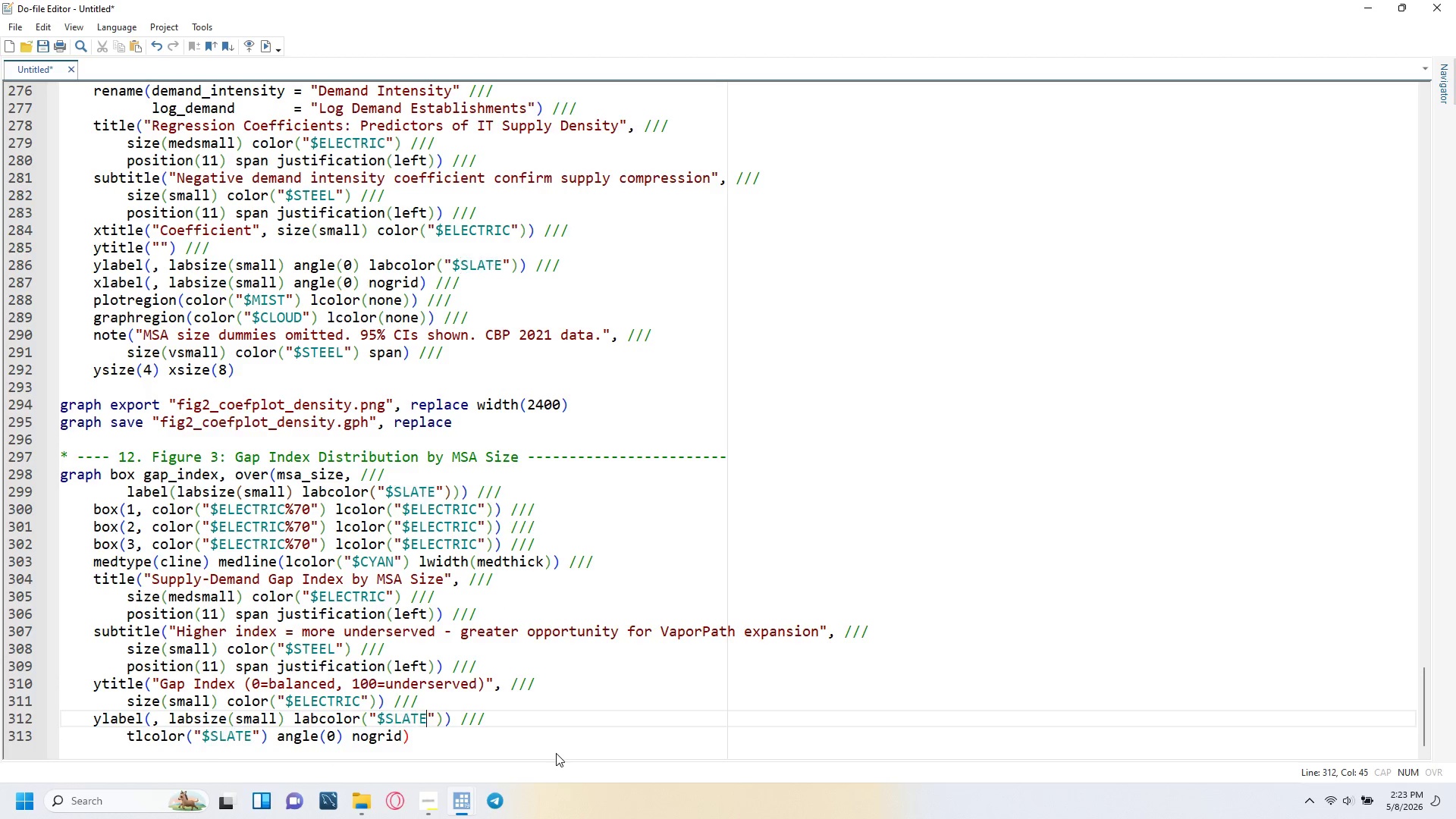 
key(ArrowRight)
 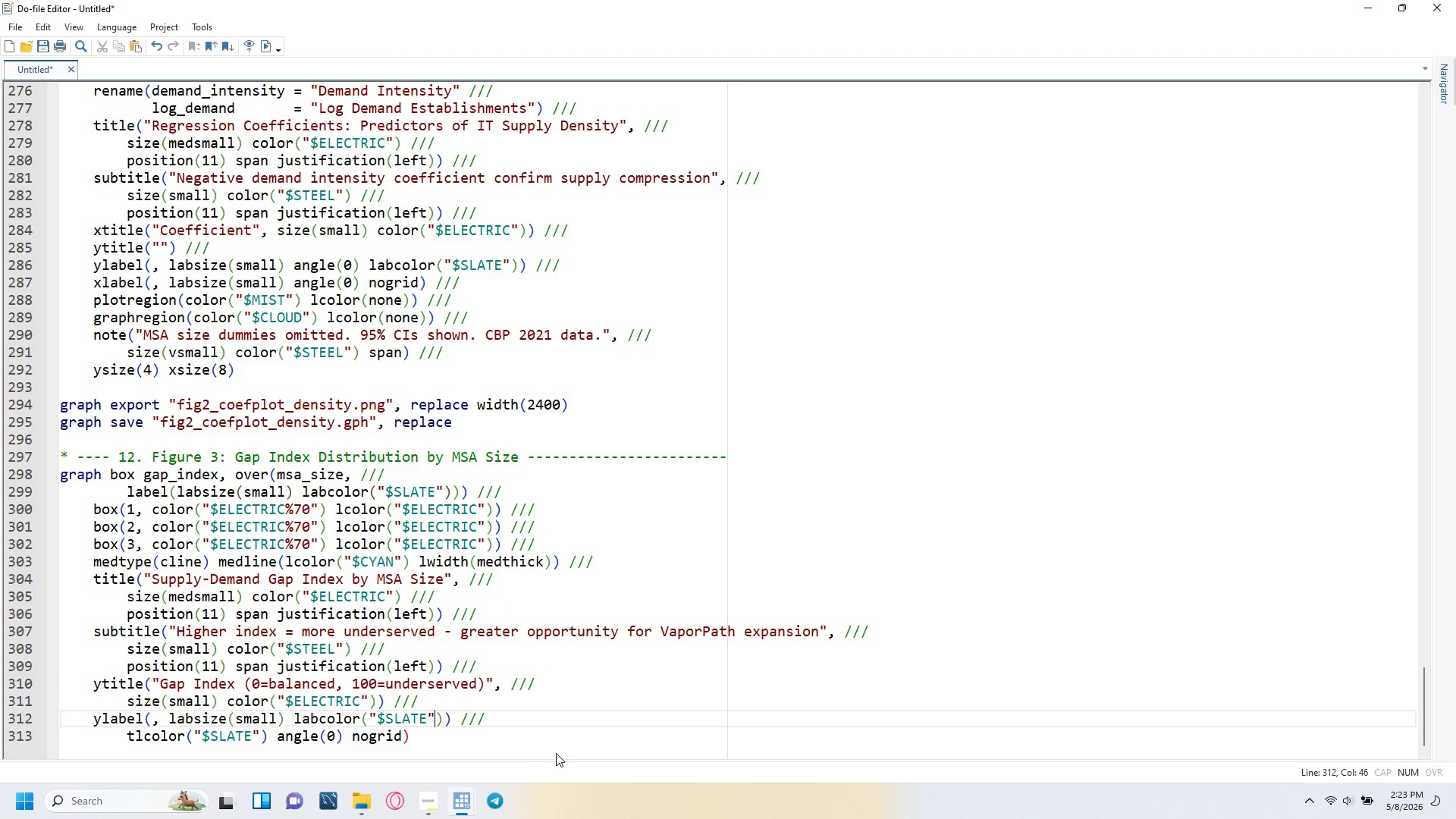 
key(ArrowRight)
 